 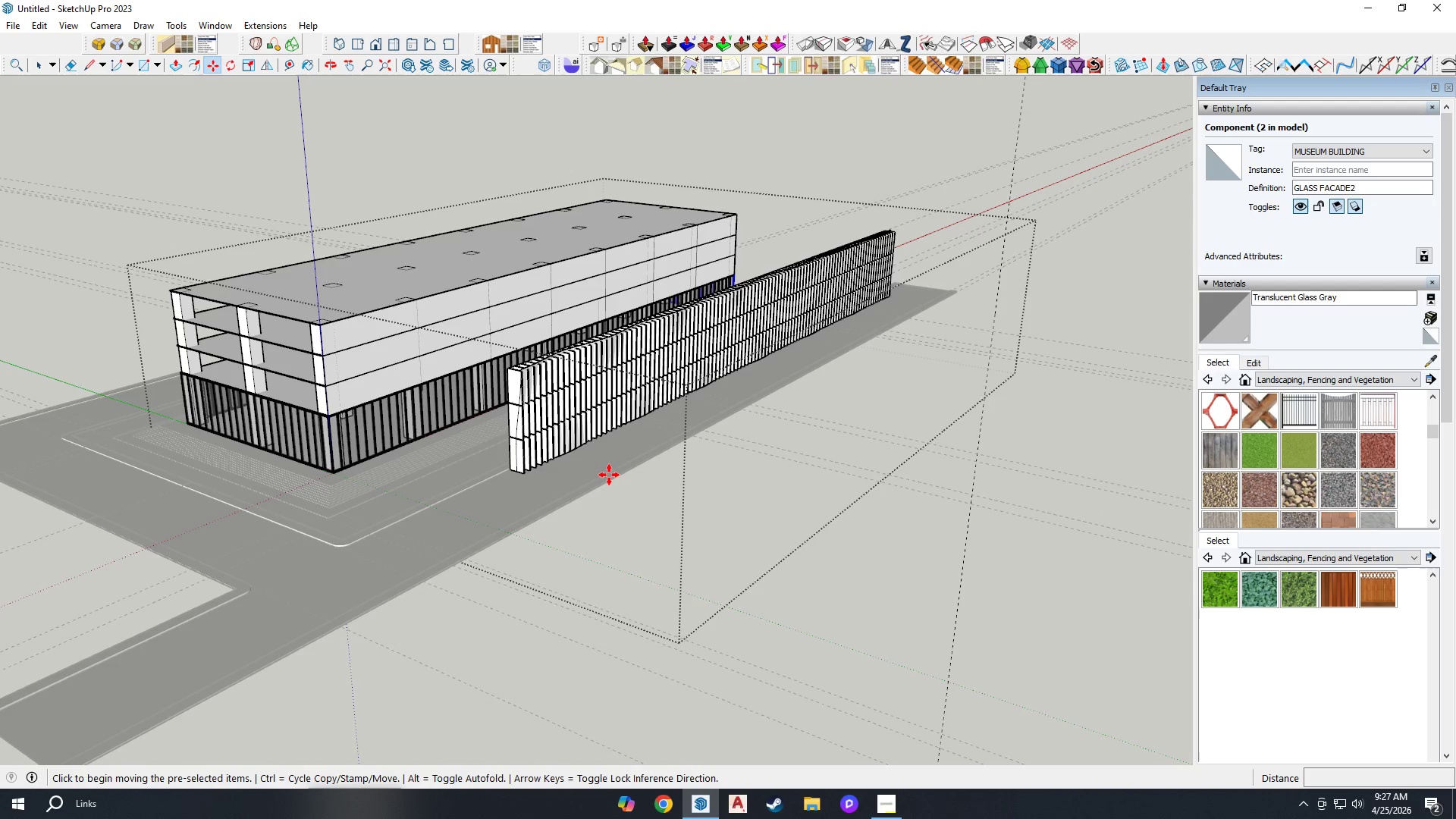 
key(Space)
 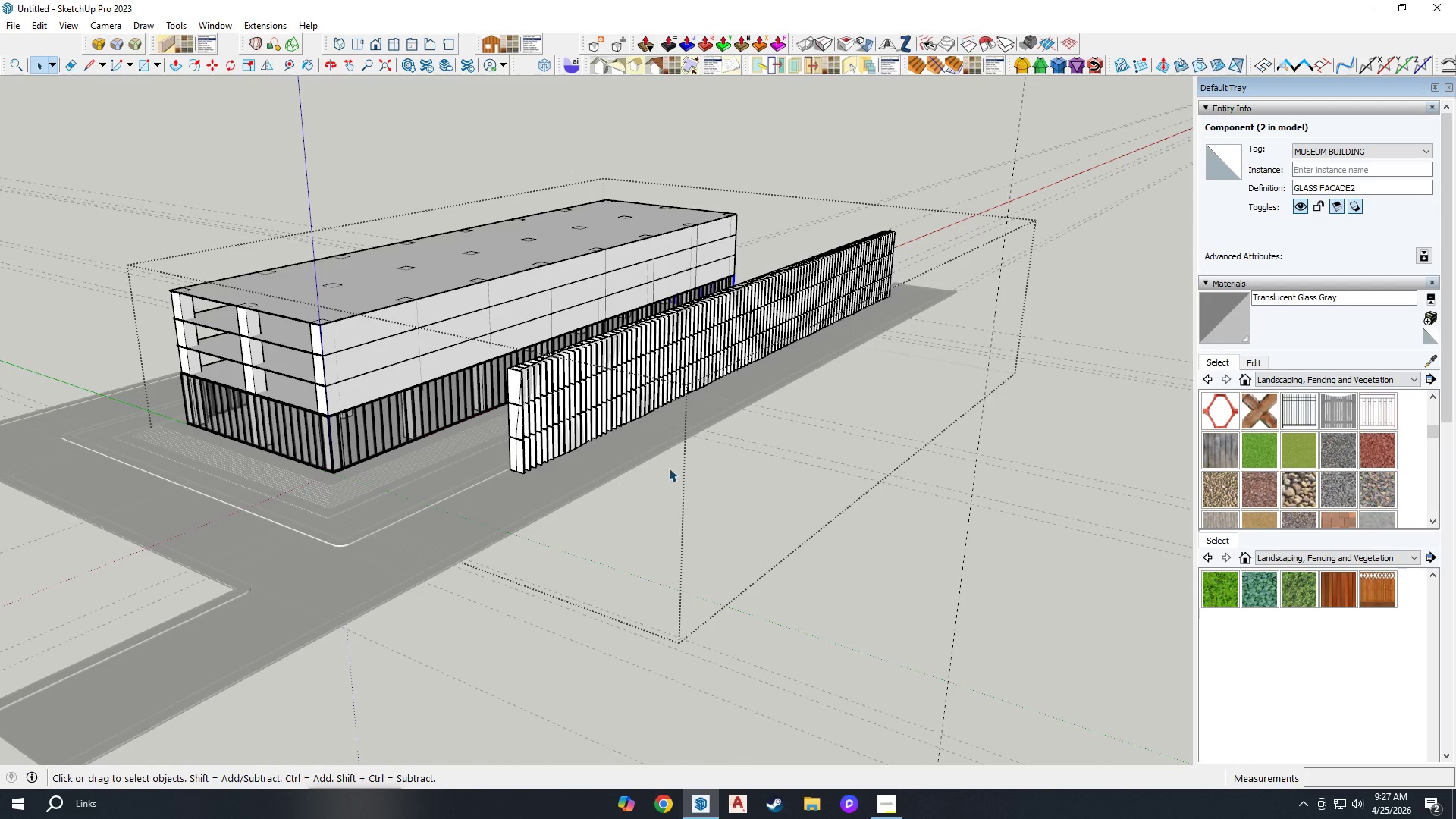 
scroll: coordinate [701, 490], scroll_direction: down, amount: 1.0
 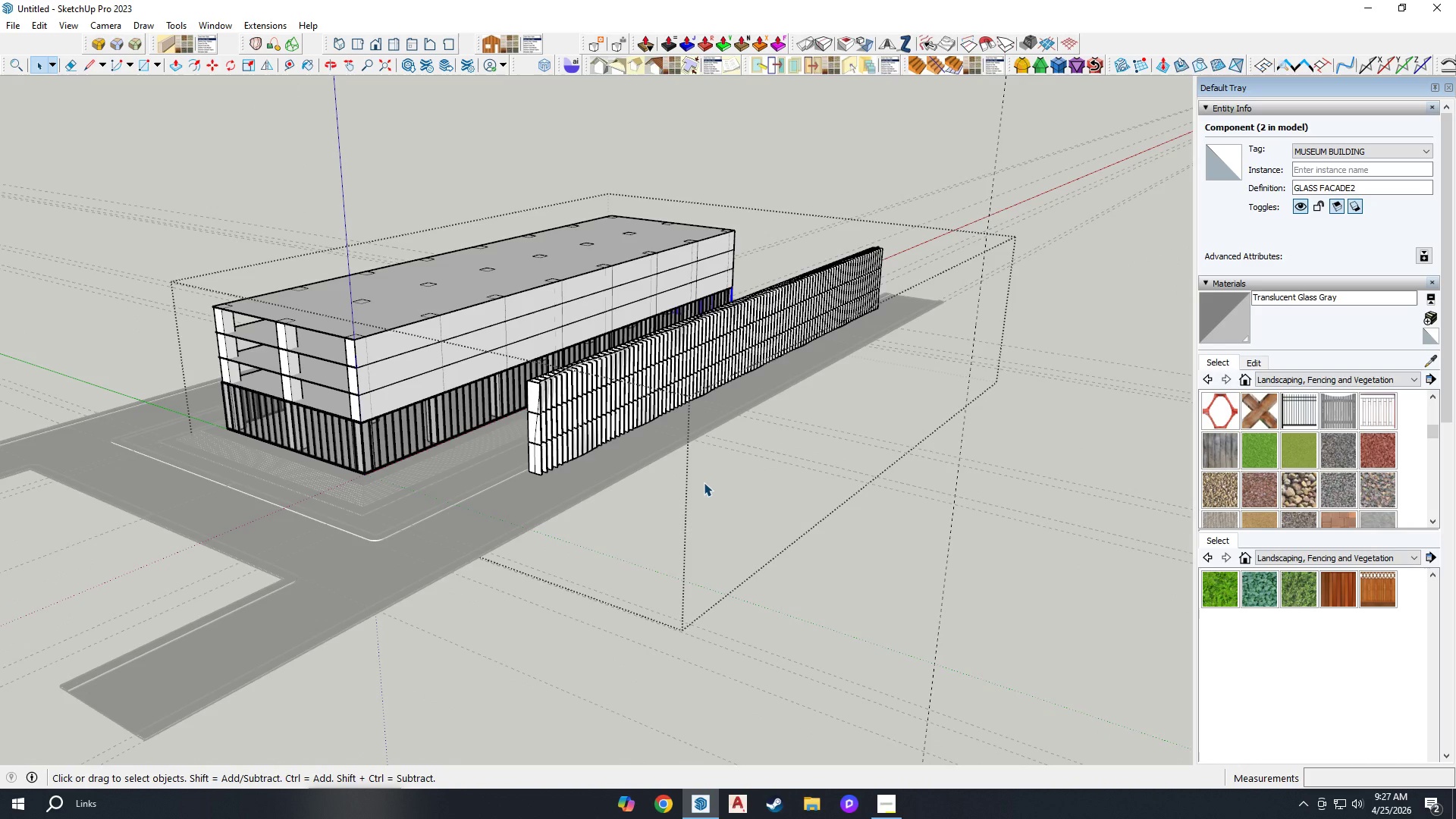 
wait(7.77)
 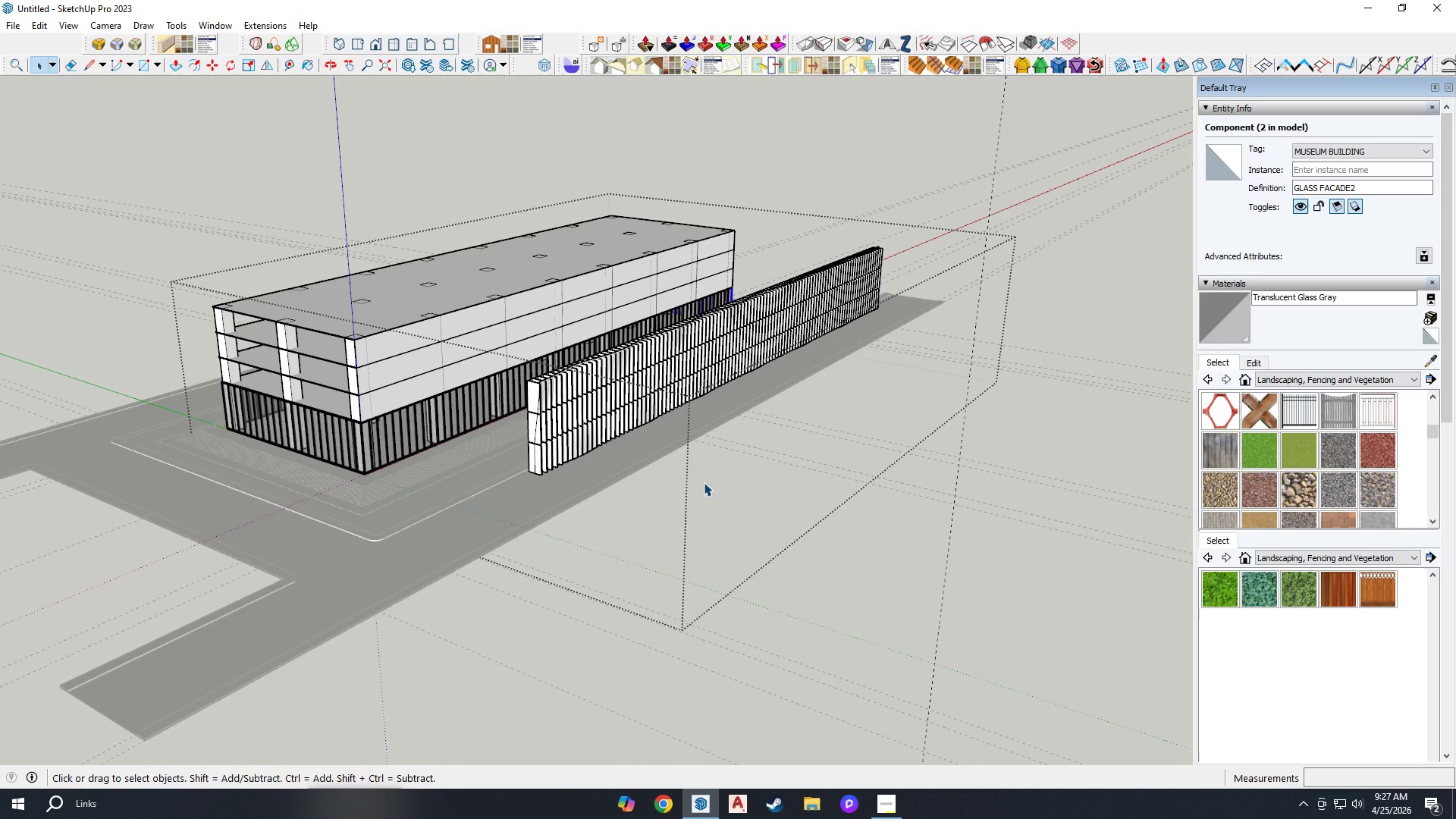 
scroll: coordinate [652, 420], scroll_direction: up, amount: 6.0
 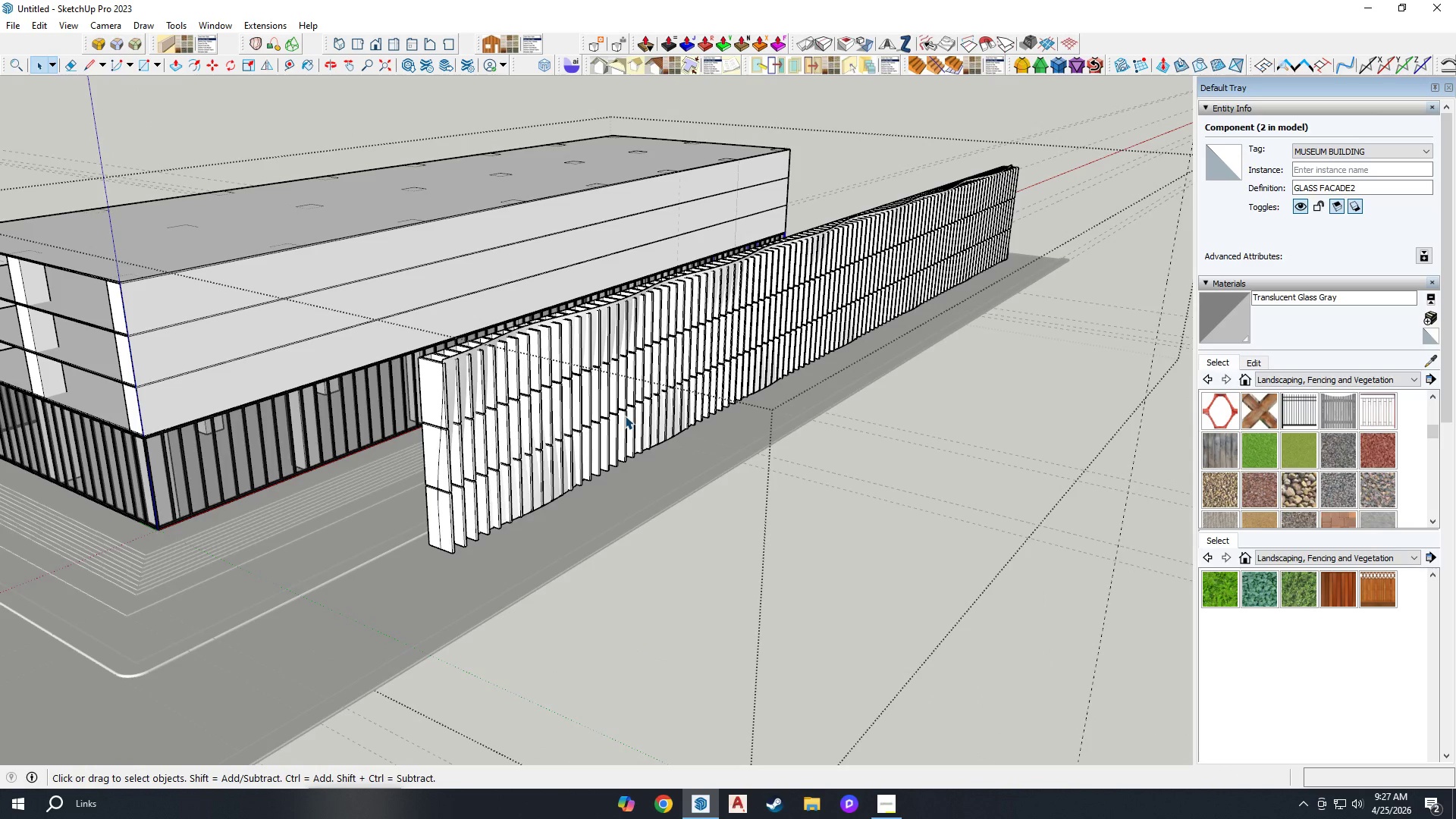 
wait(6.9)
 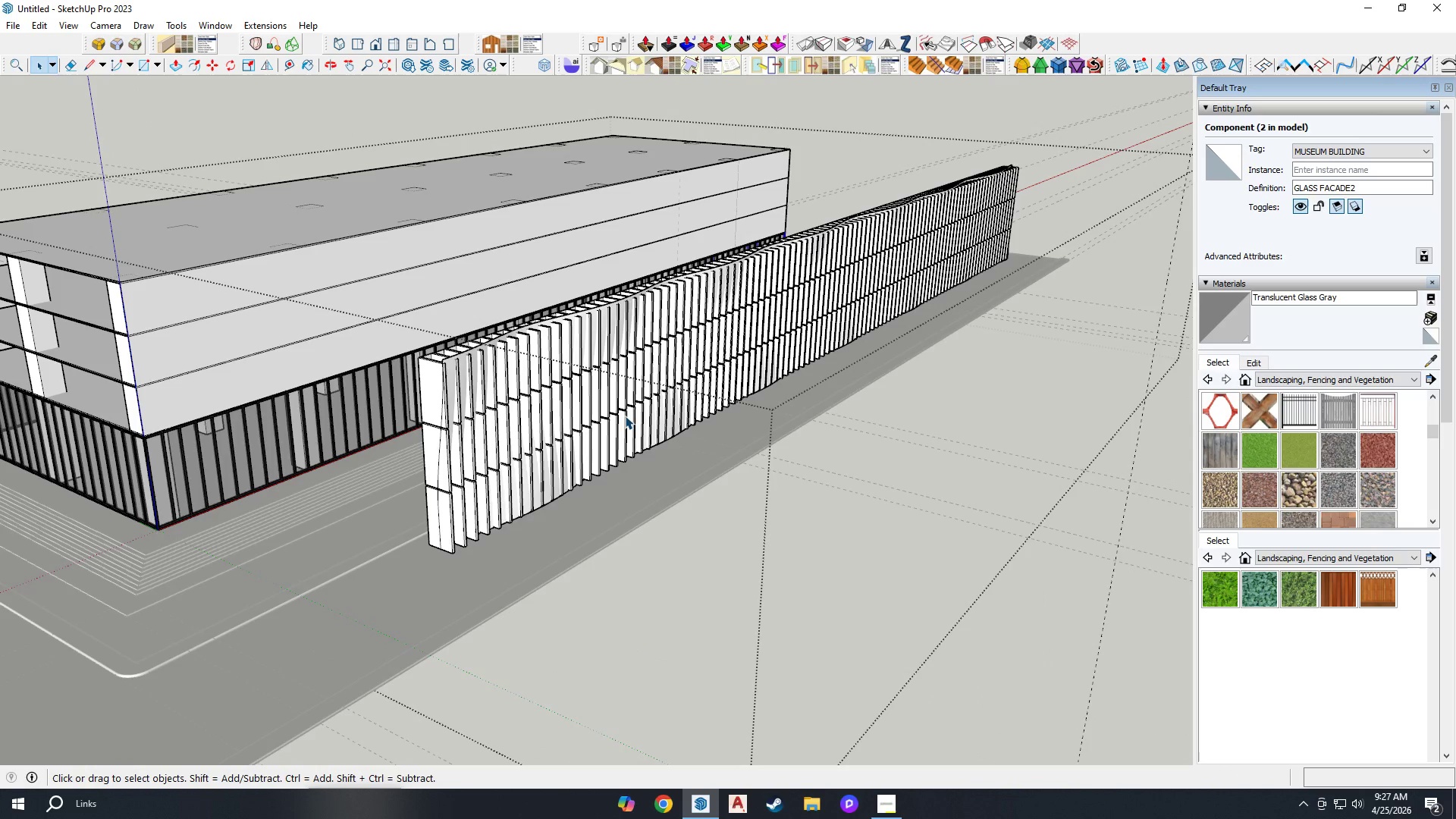 
scroll: coordinate [567, 345], scroll_direction: up, amount: 6.0
 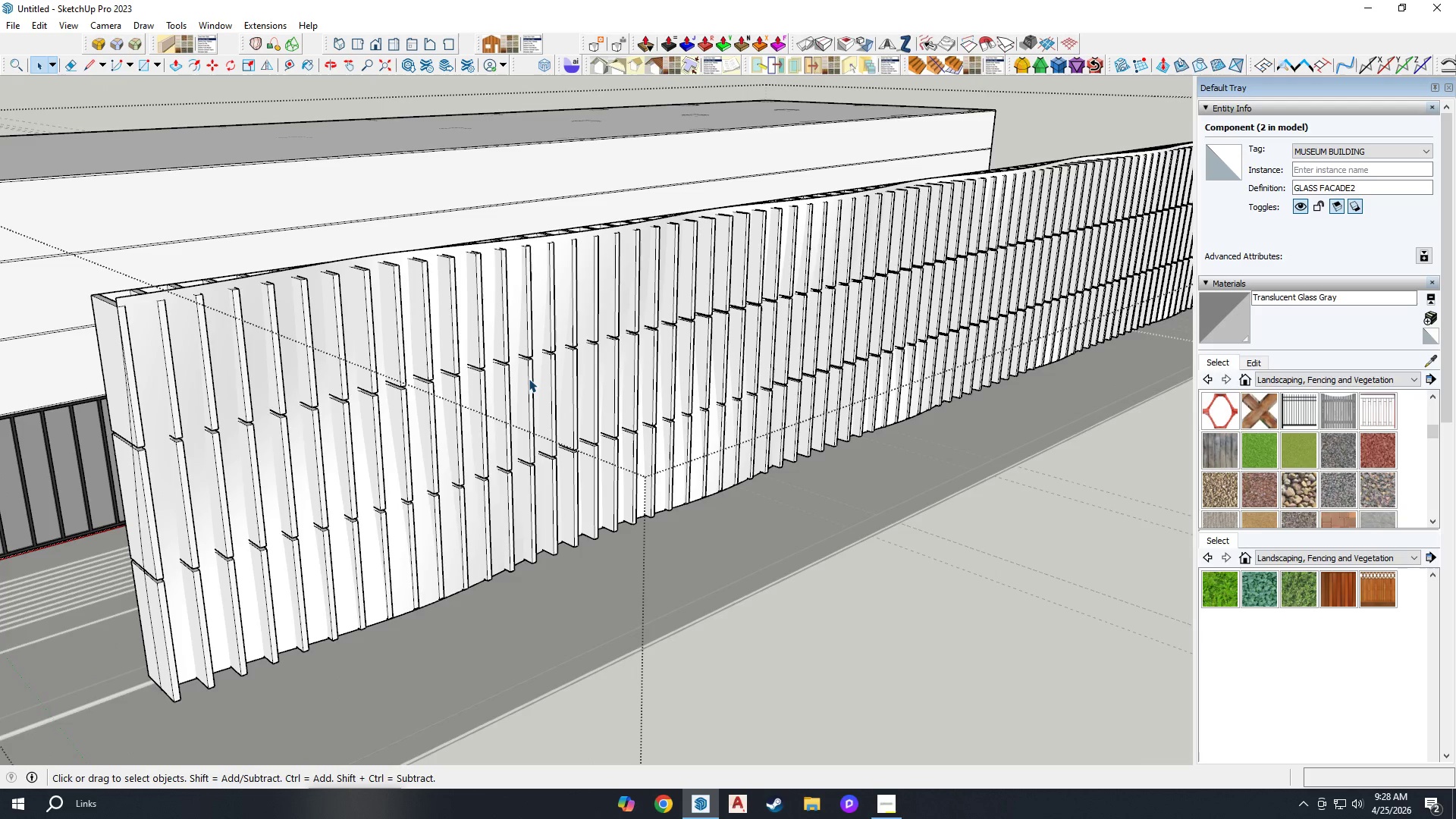 
scroll: coordinate [529, 378], scroll_direction: down, amount: 1.0
 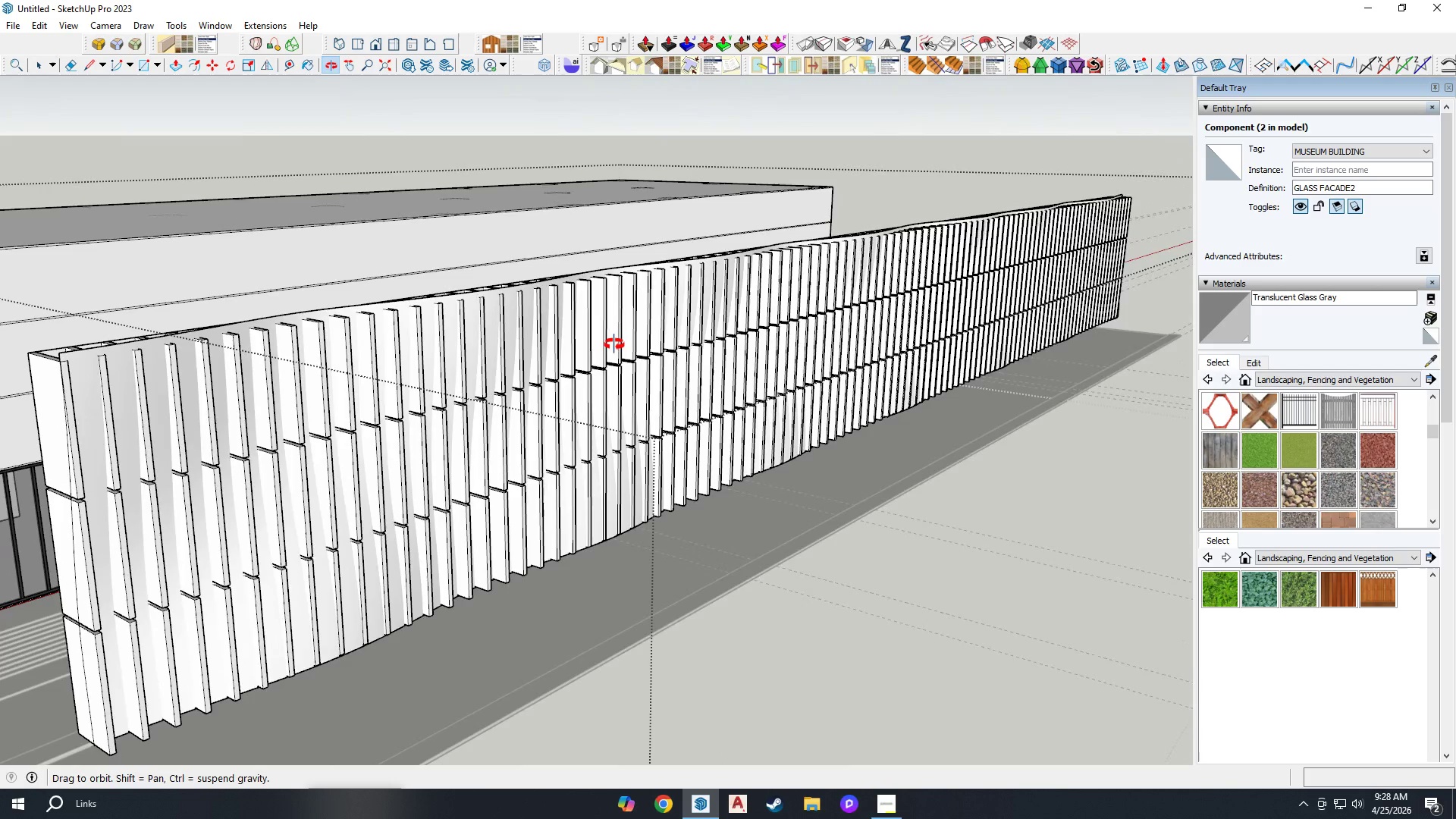 
key(H)
 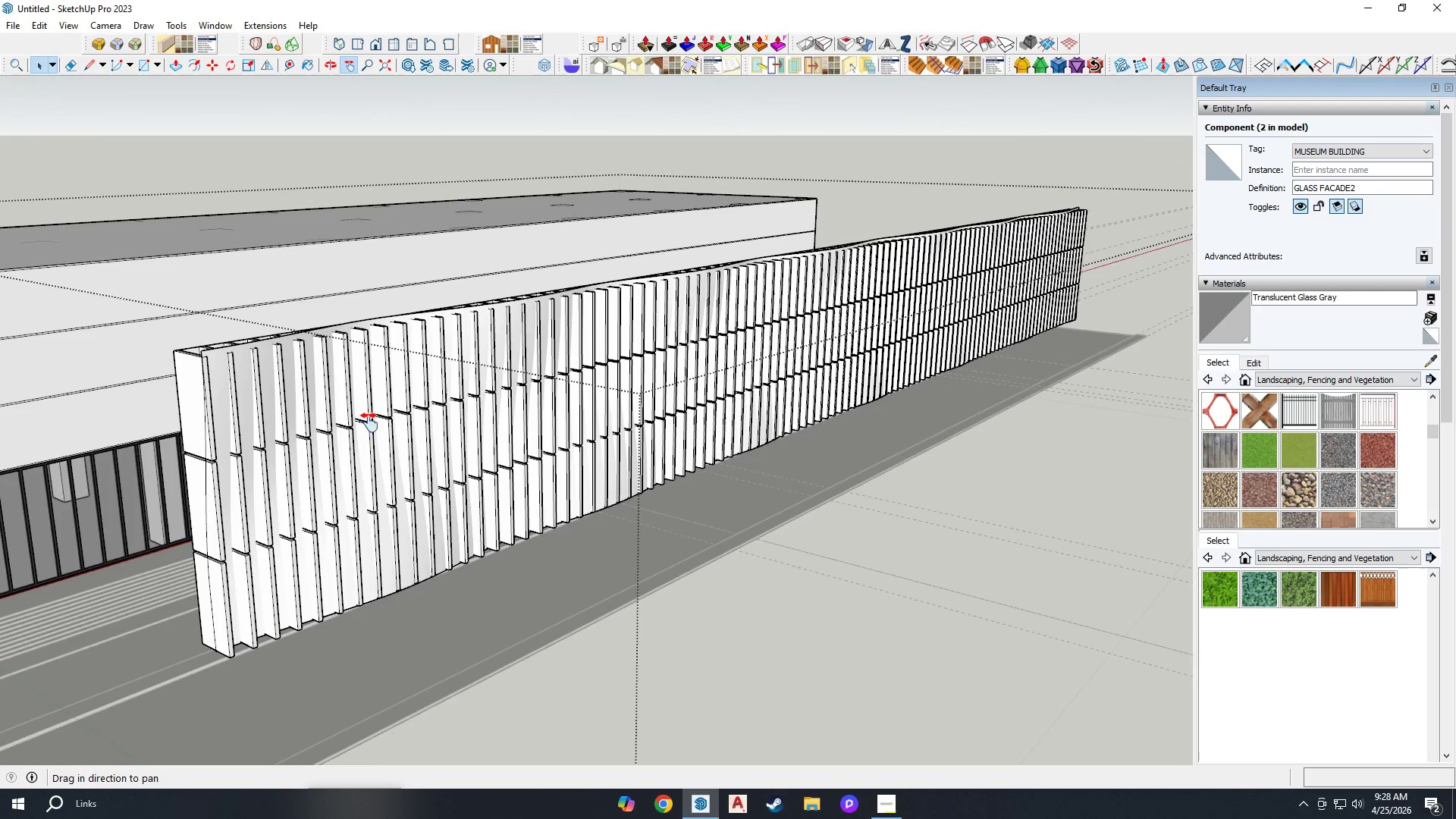 
left_click_drag(start_coordinate=[336, 436], to_coordinate=[693, 352])
 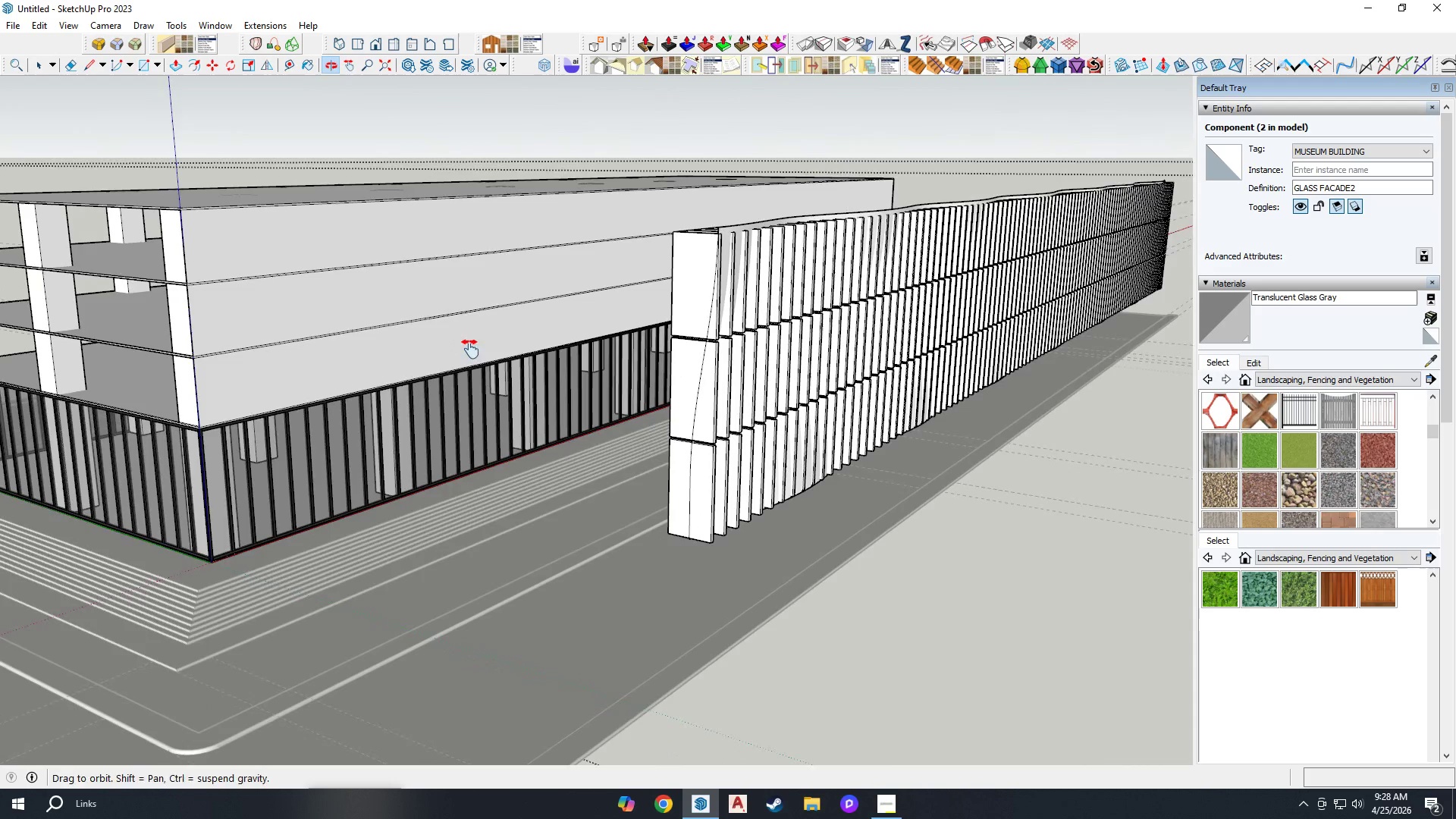 
scroll: coordinate [614, 344], scroll_direction: down, amount: 2.0
 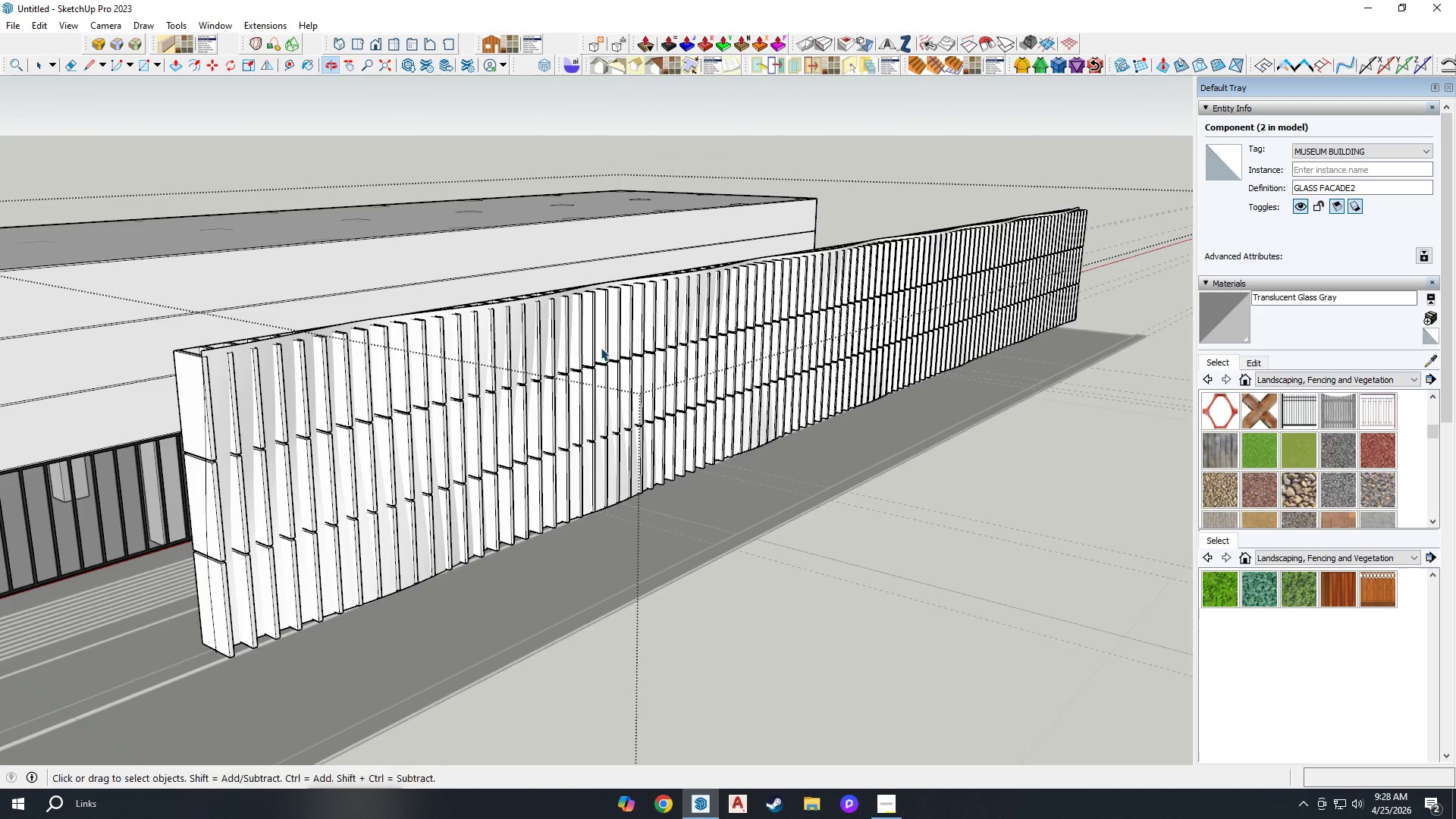 
left_click_drag(start_coordinate=[410, 369], to_coordinate=[521, 318])
 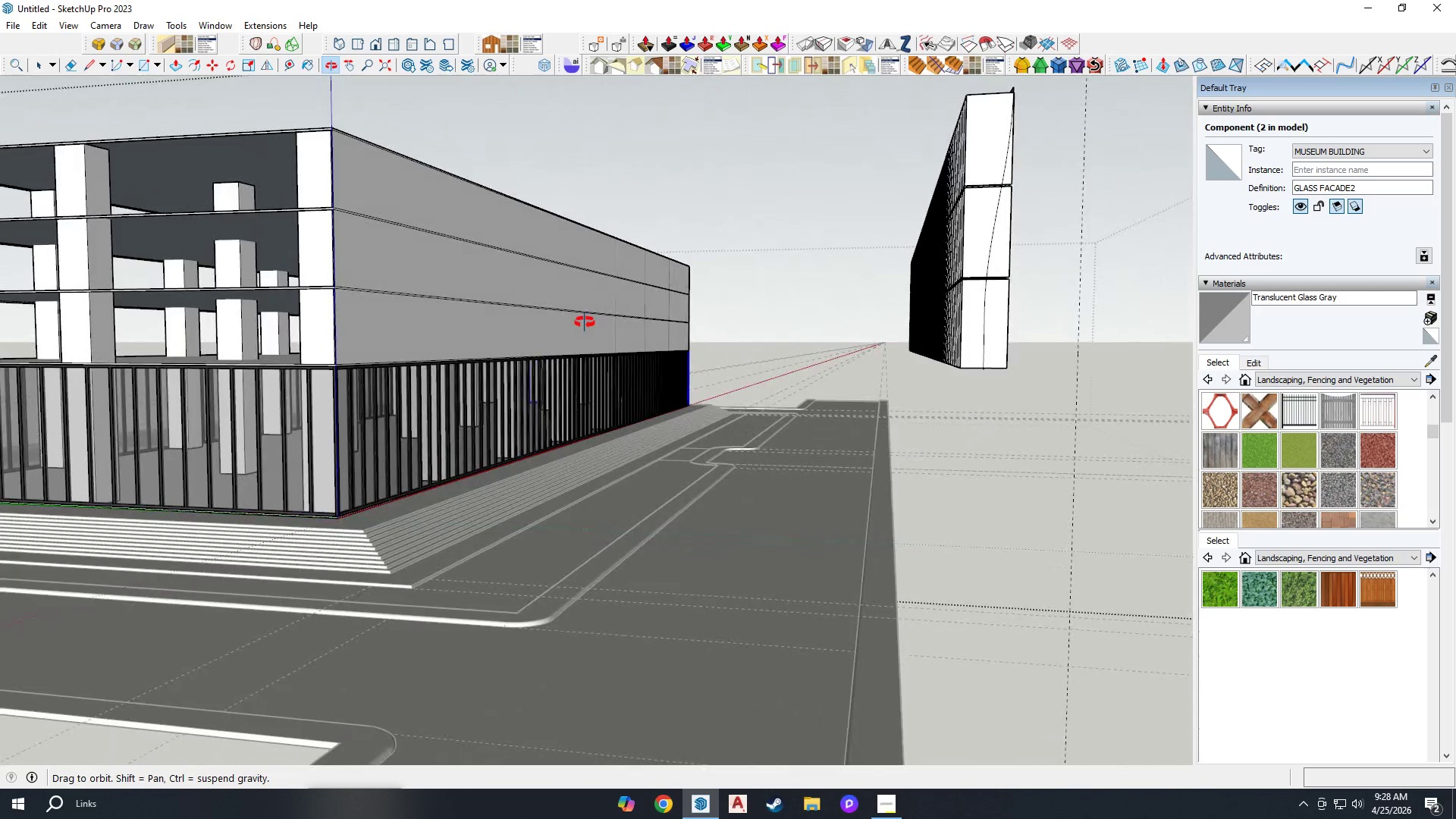 
left_click_drag(start_coordinate=[513, 330], to_coordinate=[854, 331])
 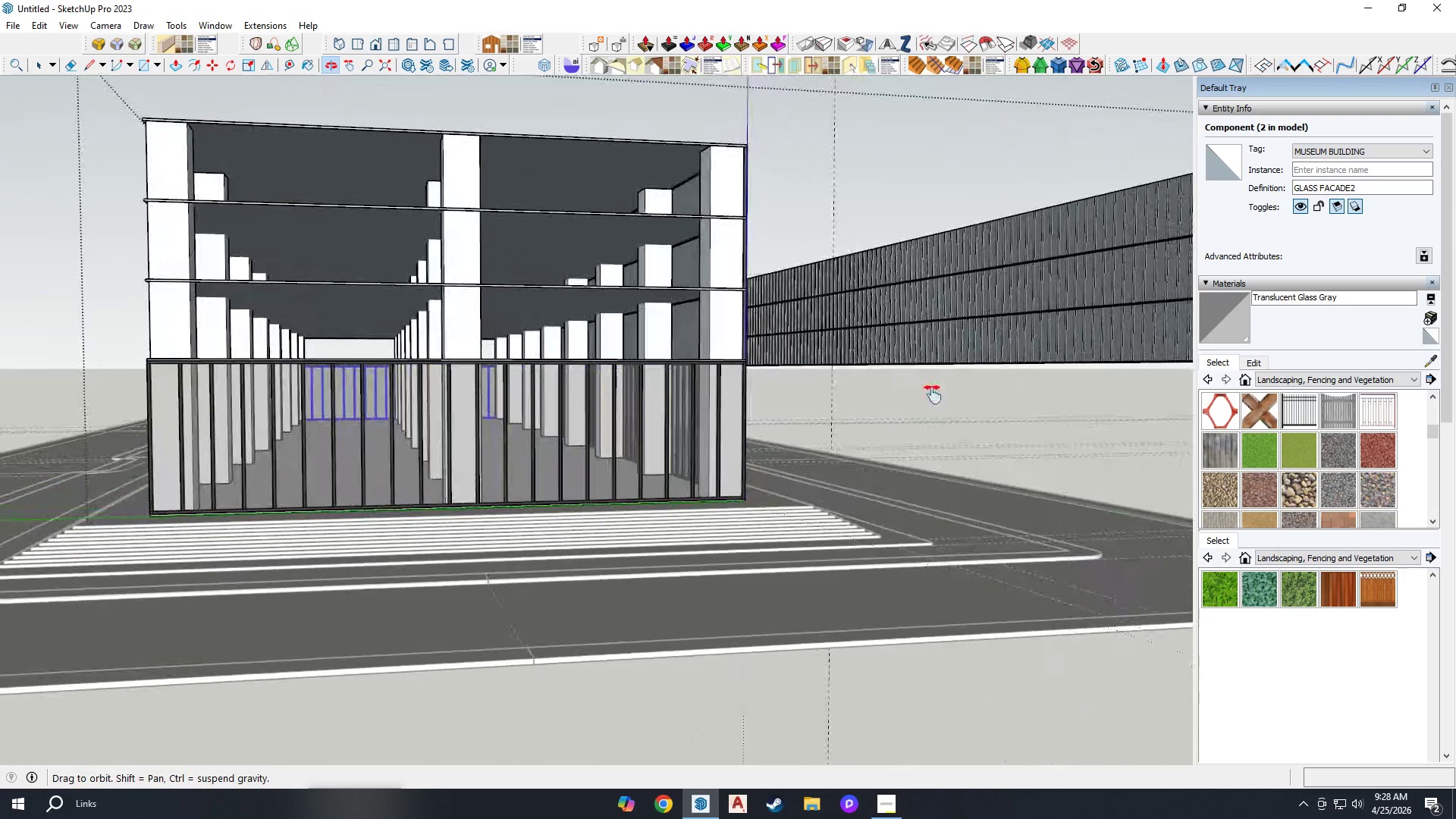 
left_click_drag(start_coordinate=[646, 416], to_coordinate=[1011, 443])
 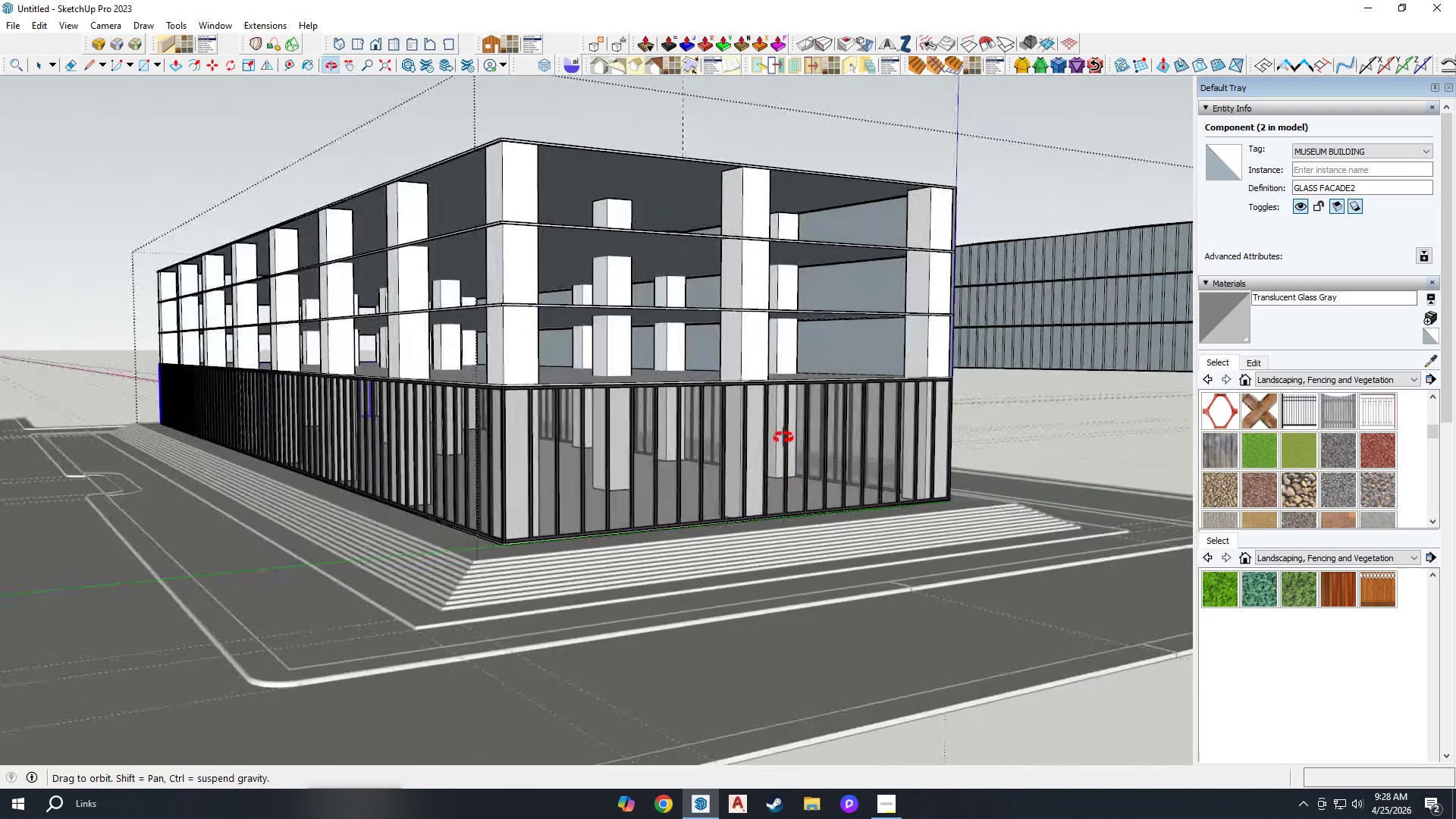 
scroll: coordinate [765, 441], scroll_direction: down, amount: 2.0
 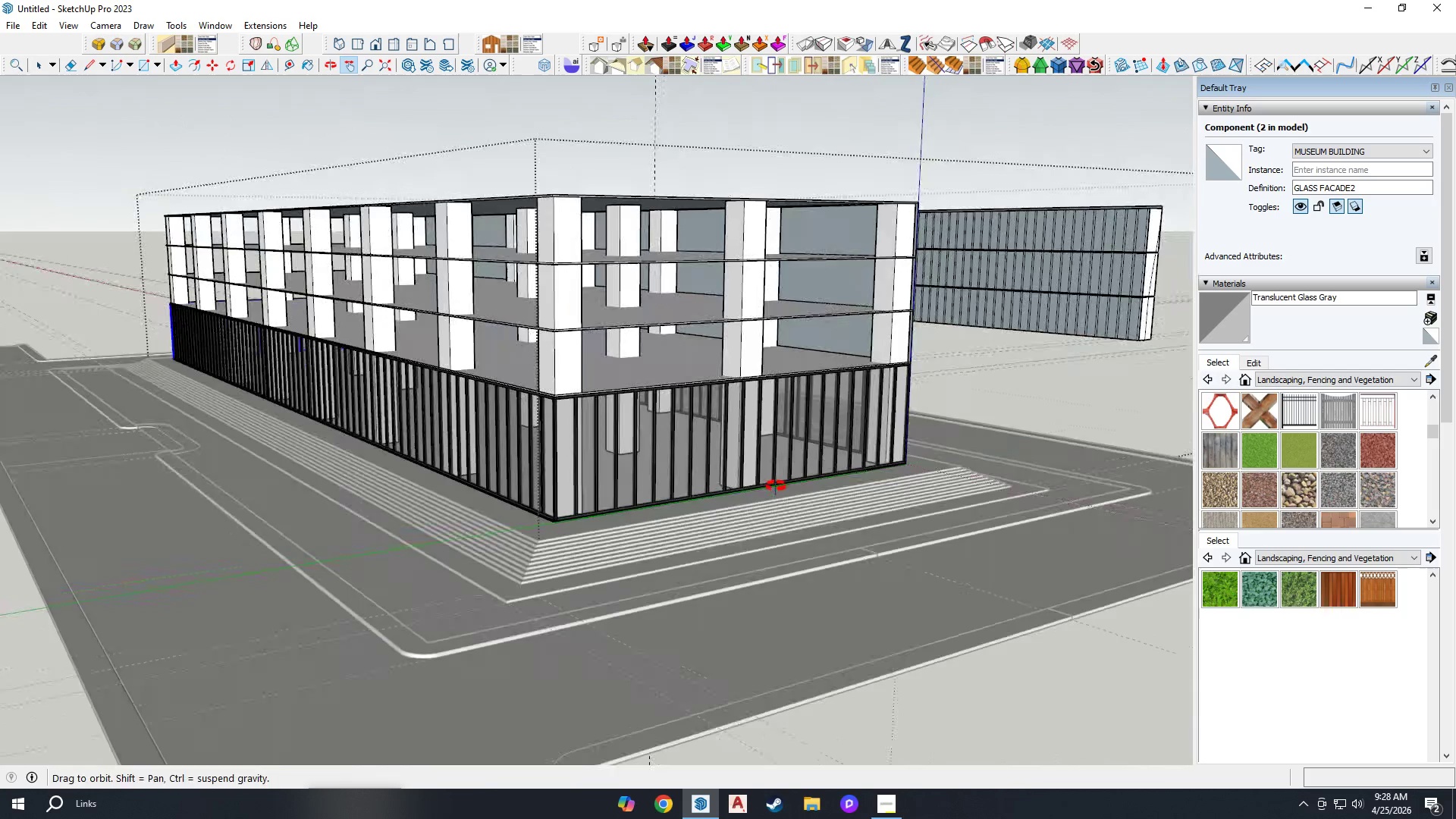 
key(Space)
 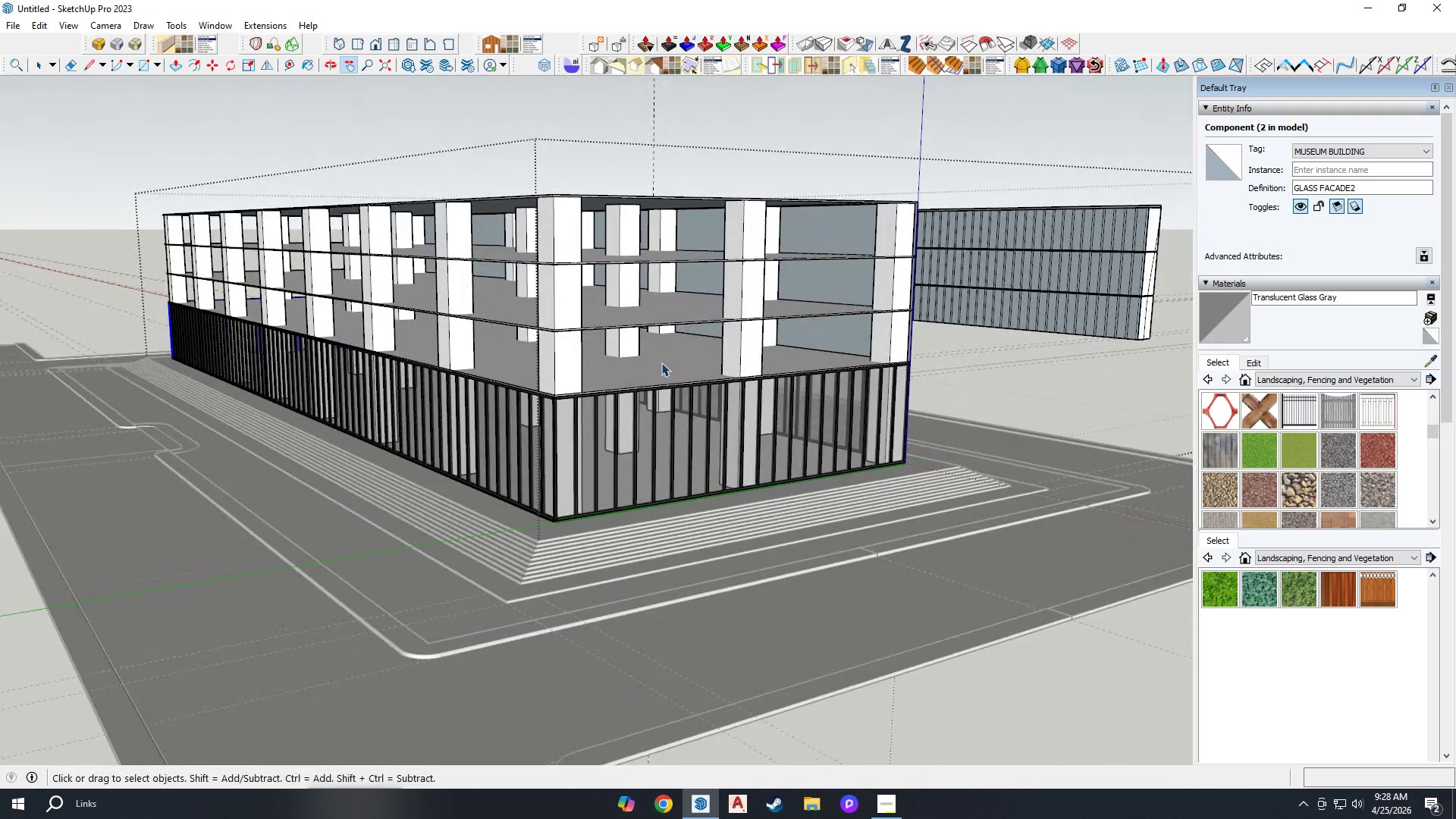 
left_click([647, 356])
 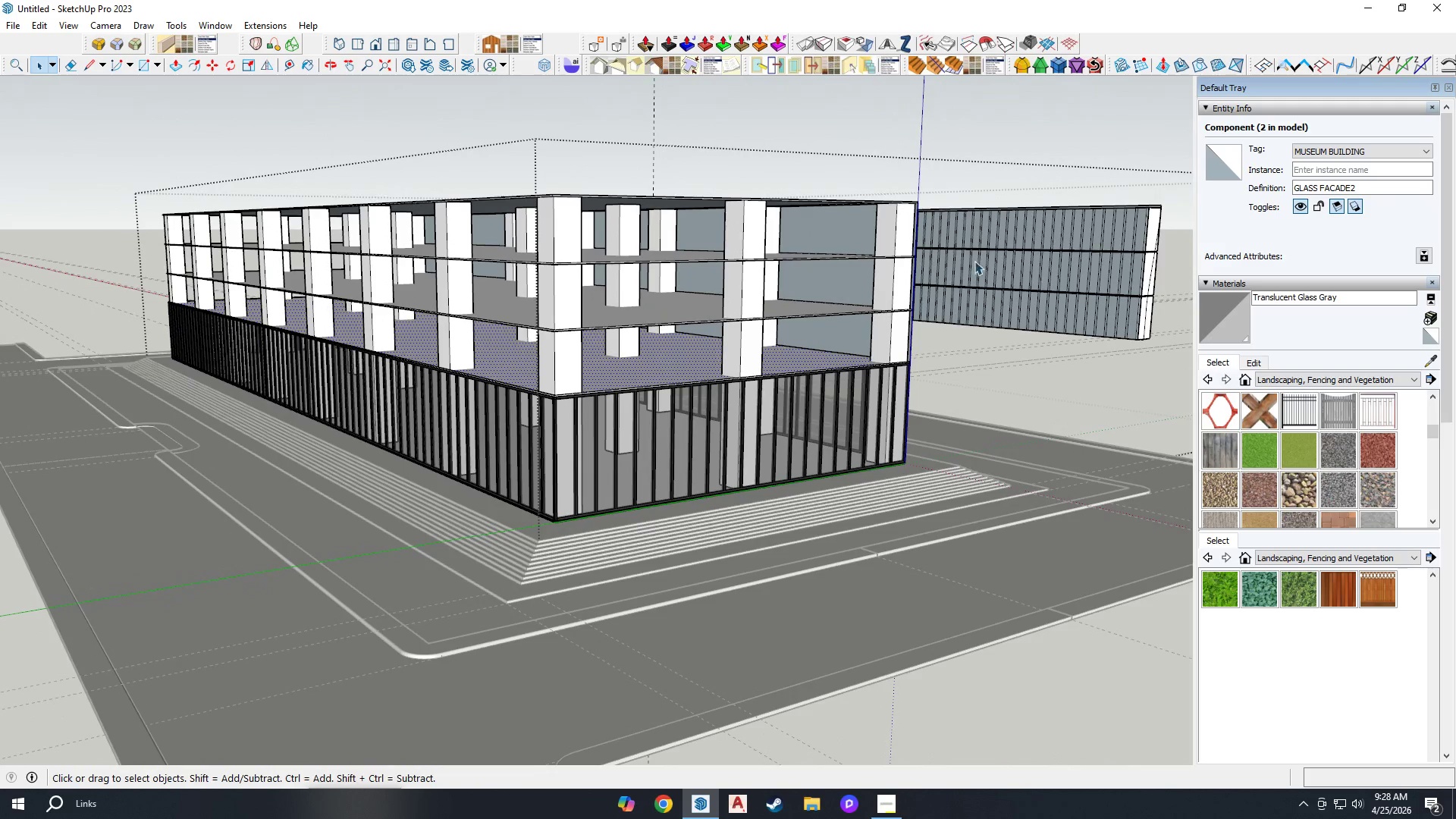 
scroll: coordinate [996, 249], scroll_direction: up, amount: 1.0
 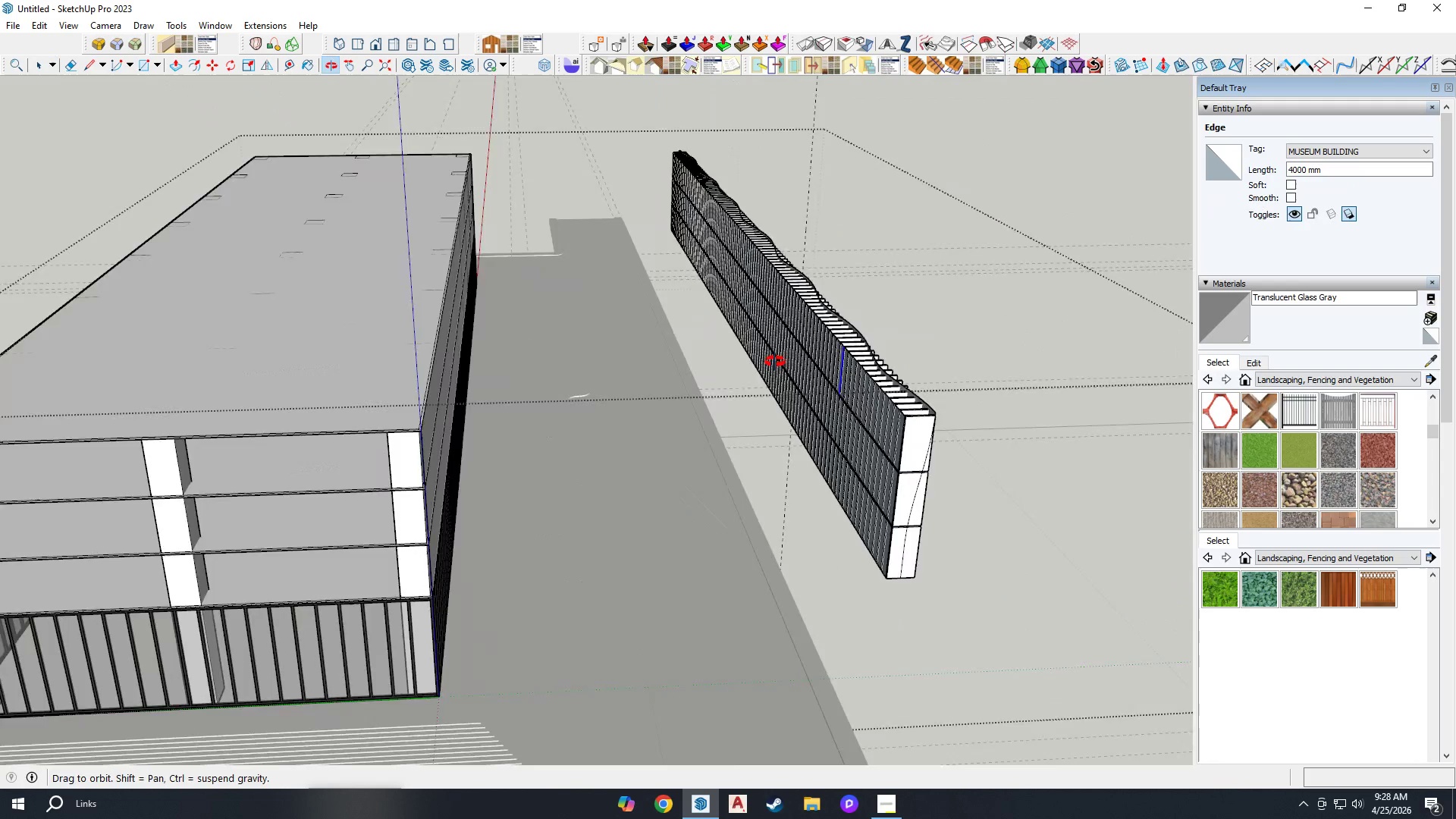 
left_click([303, 460])
 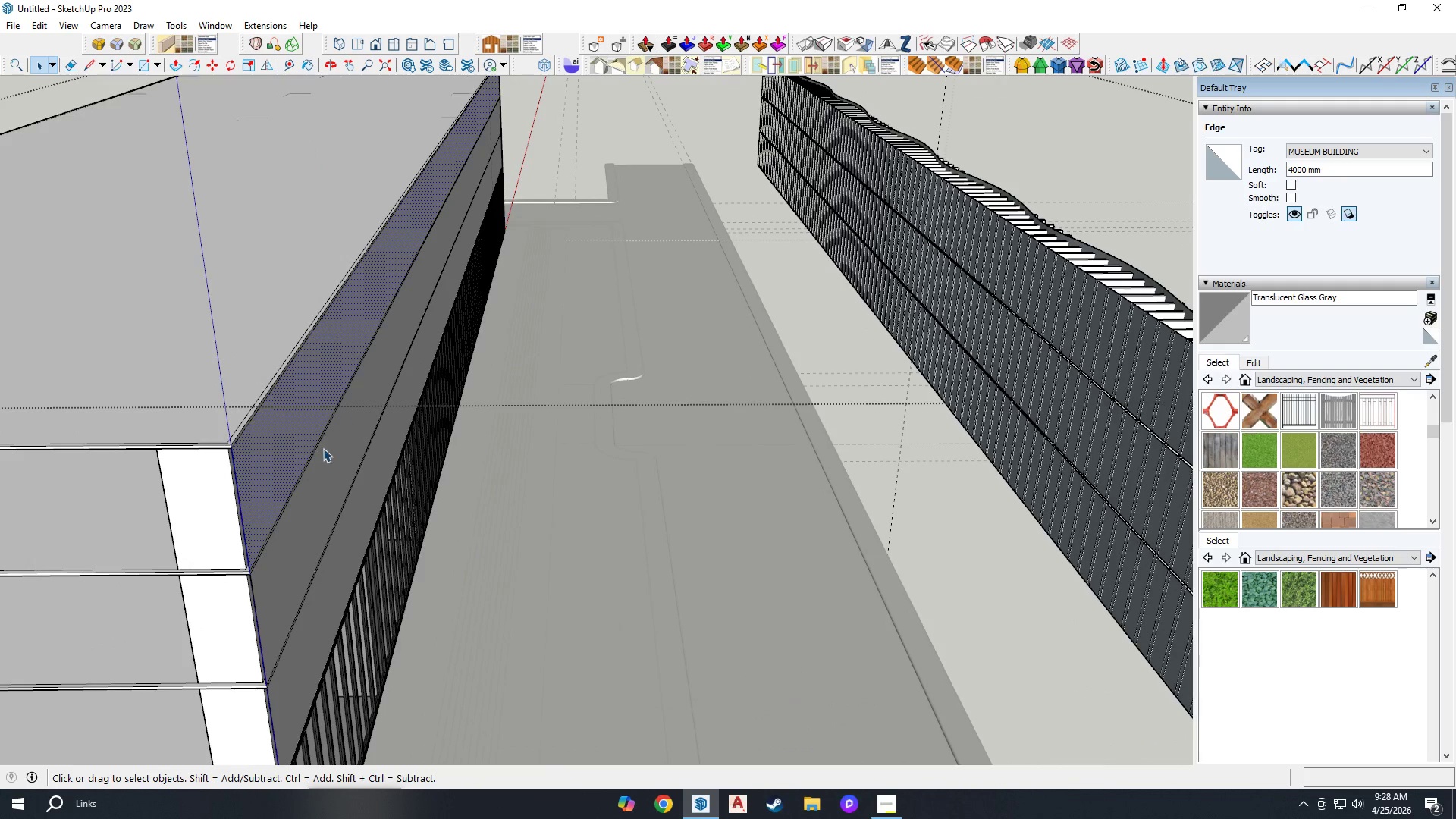 
scroll: coordinate [432, 441], scroll_direction: up, amount: 4.0
 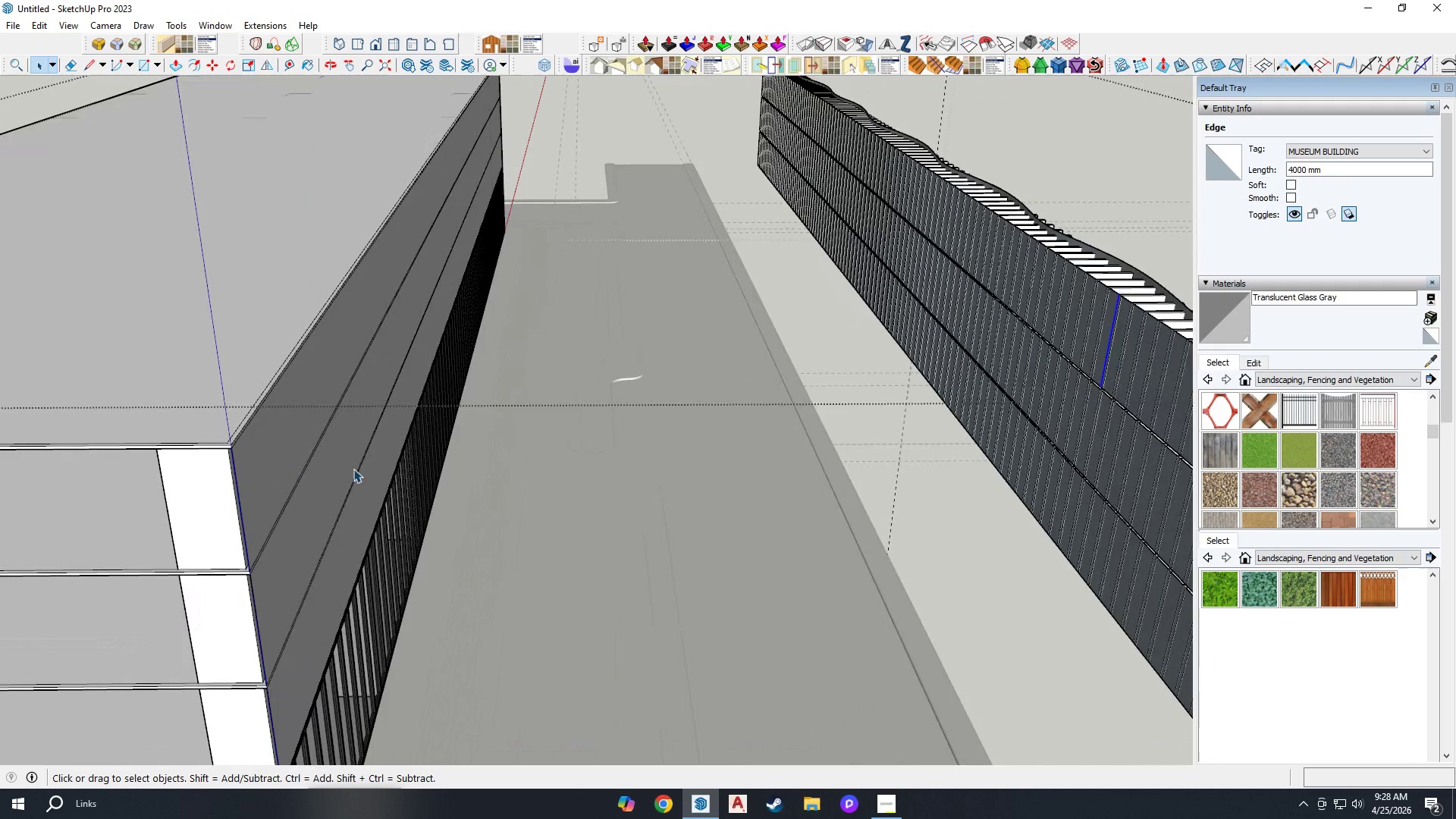 
double_click([309, 482])
 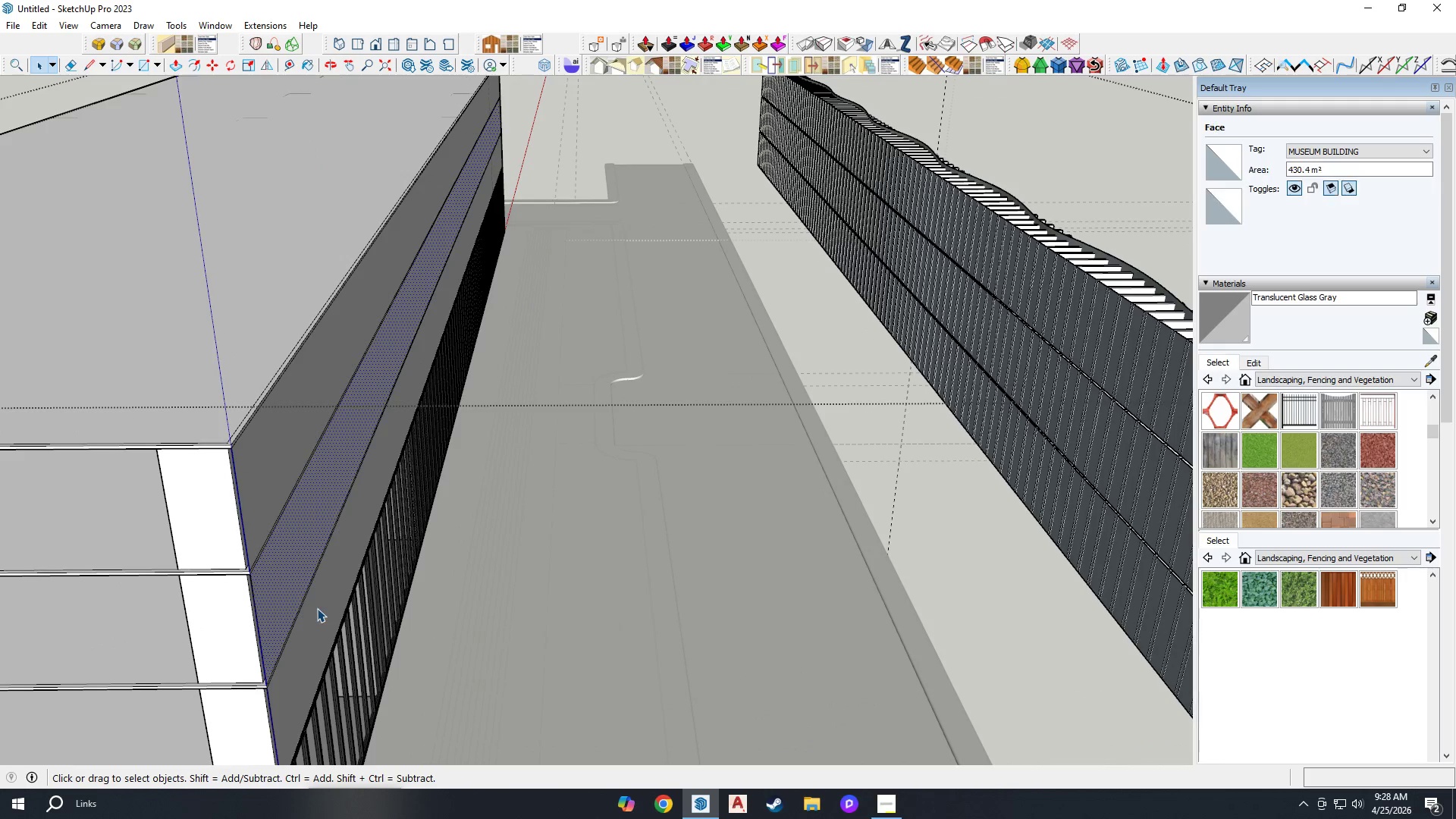 
scroll: coordinate [755, 300], scroll_direction: down, amount: 5.0
 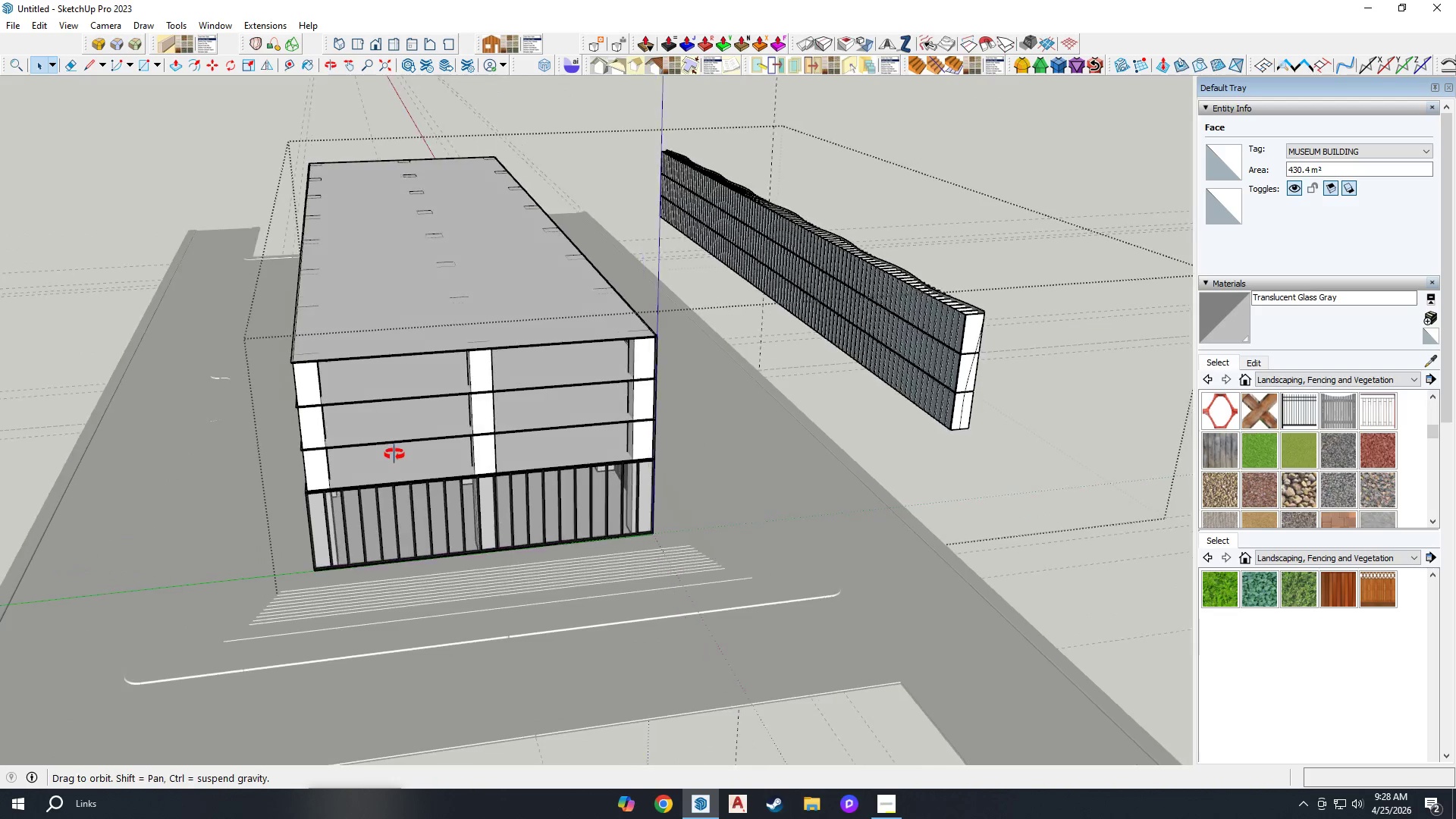 
scroll: coordinate [372, 498], scroll_direction: up, amount: 8.0
 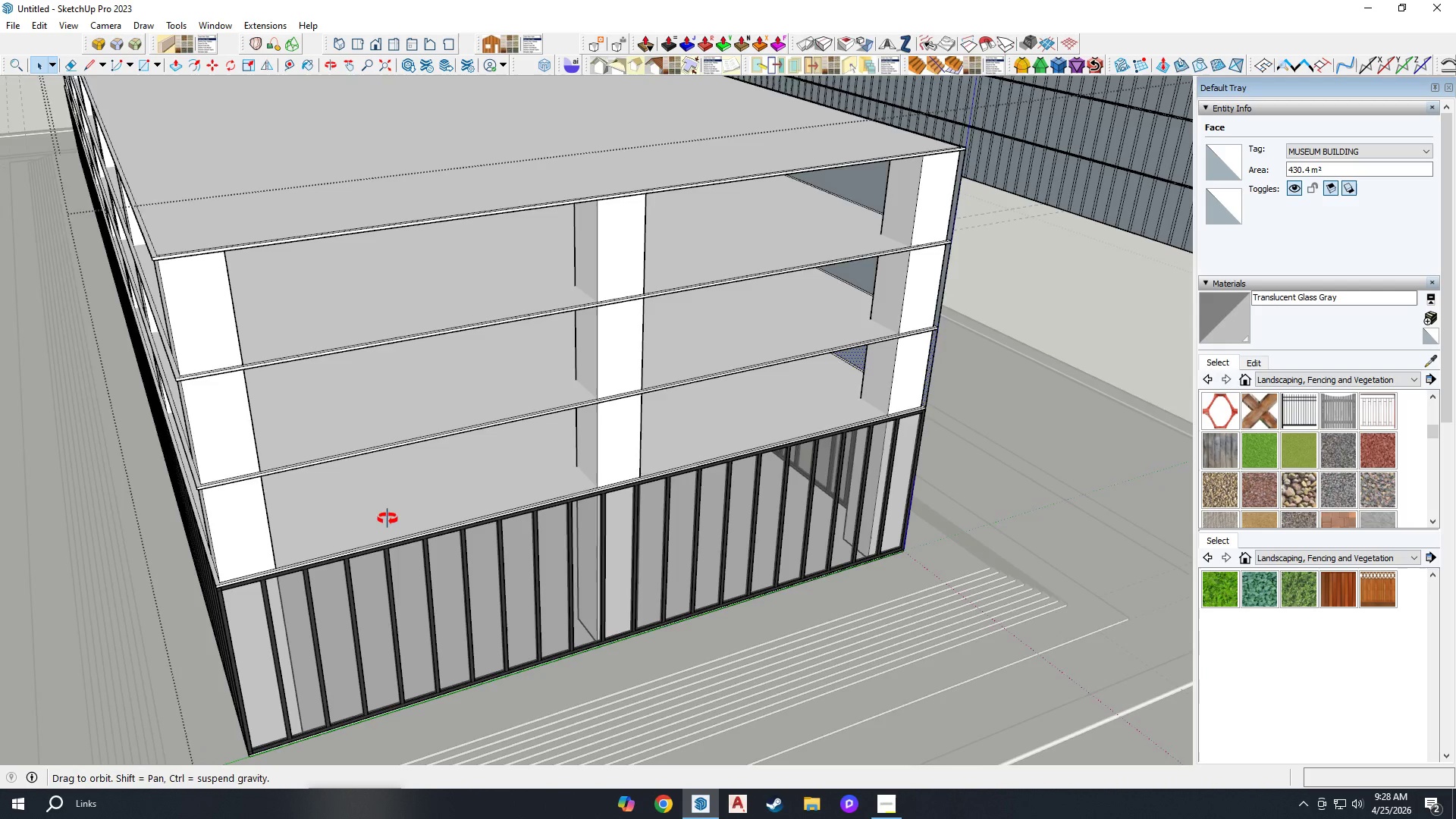 
key(R)
 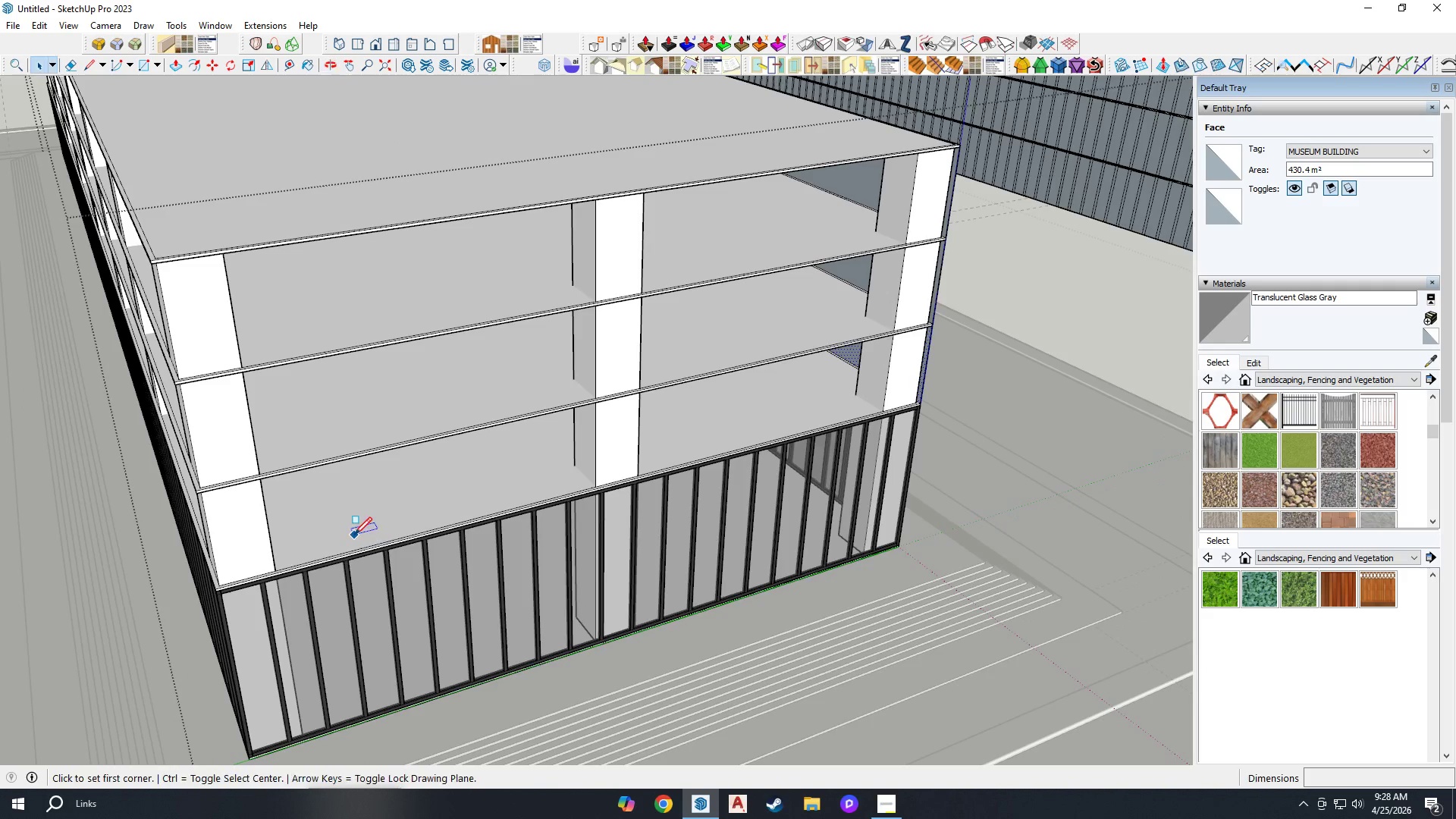 
scroll: coordinate [171, 600], scroll_direction: up, amount: 7.0
 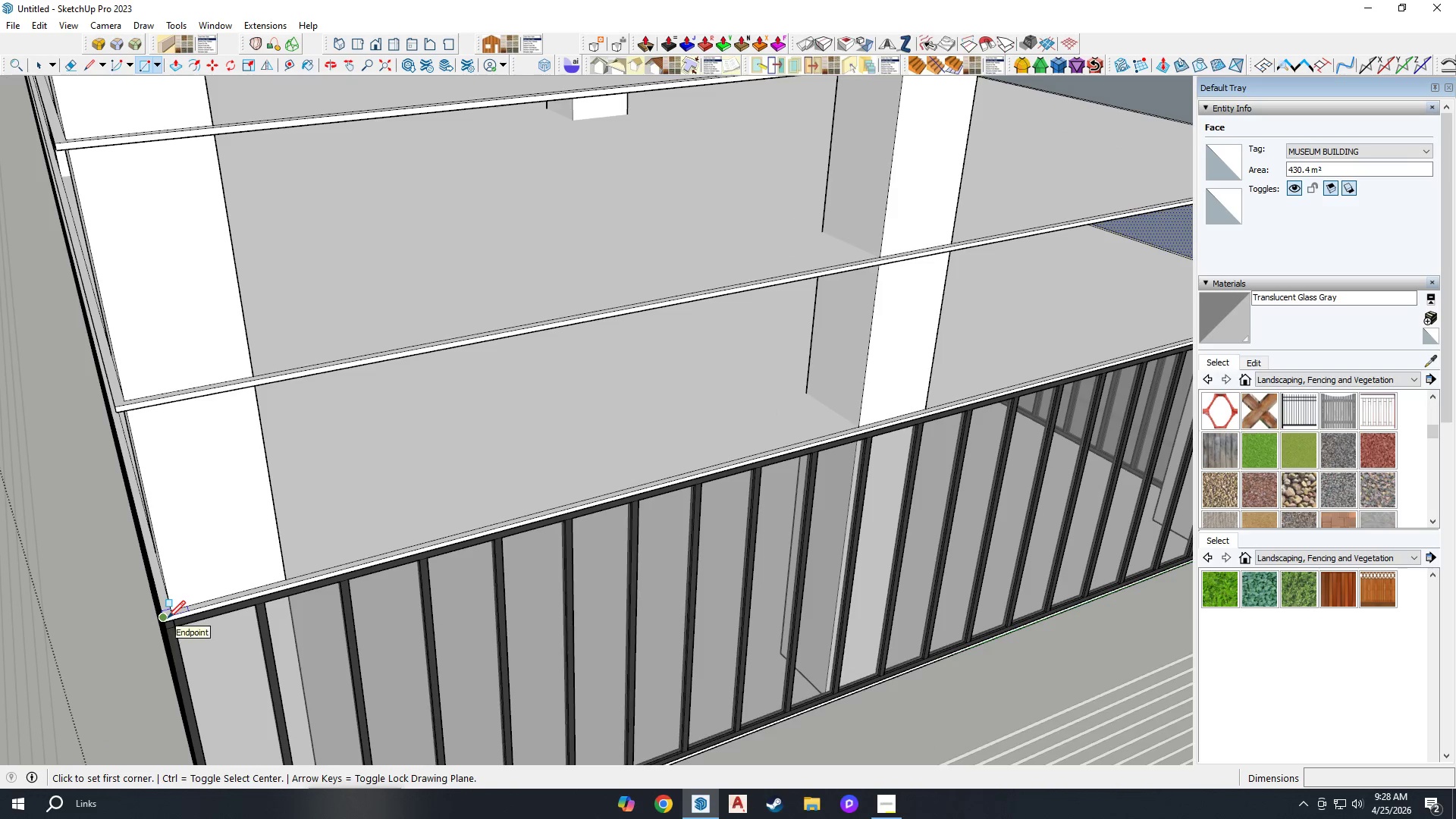 
left_click([168, 618])
 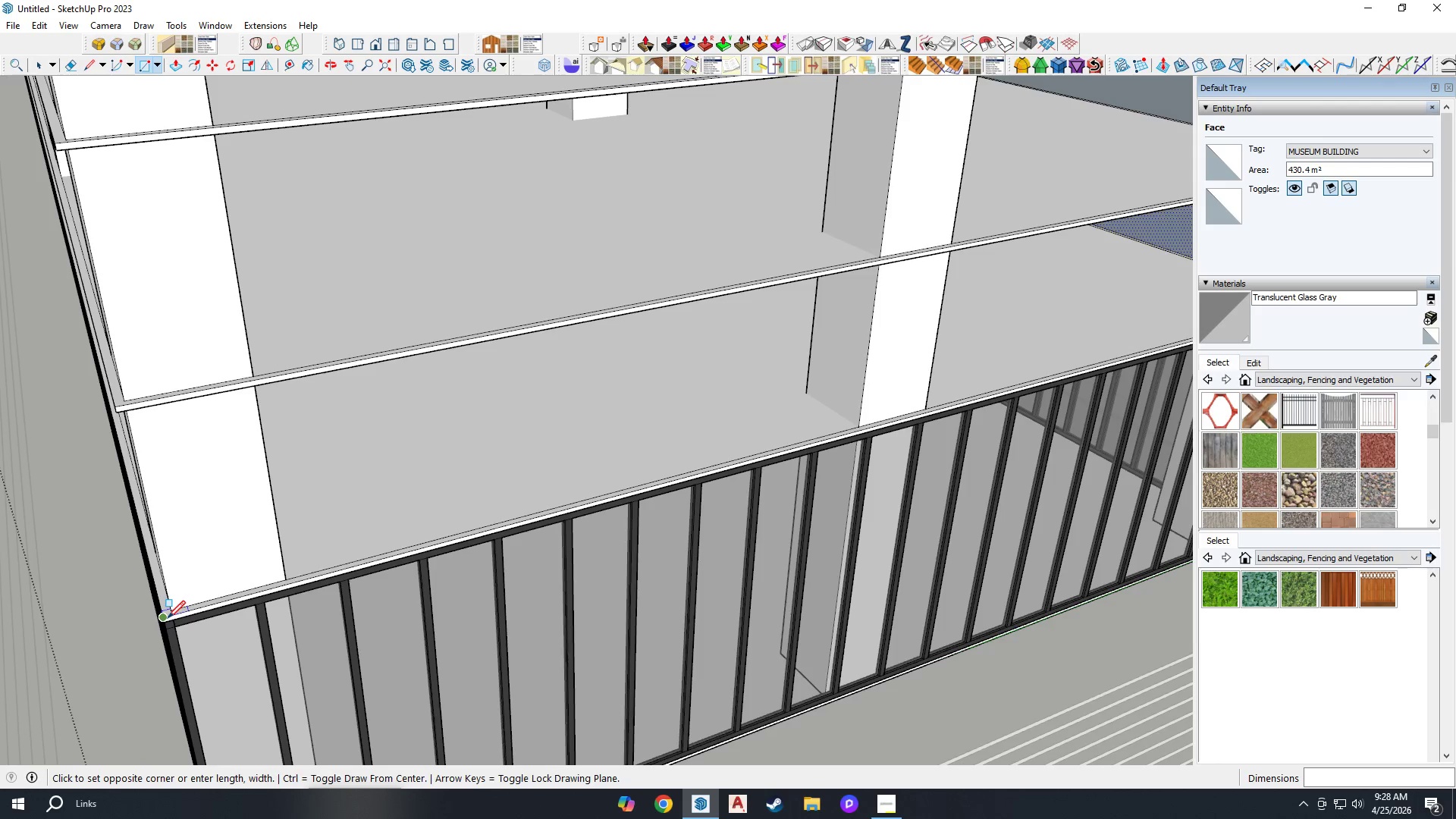 
scroll: coordinate [822, 221], scroll_direction: down, amount: 3.0
 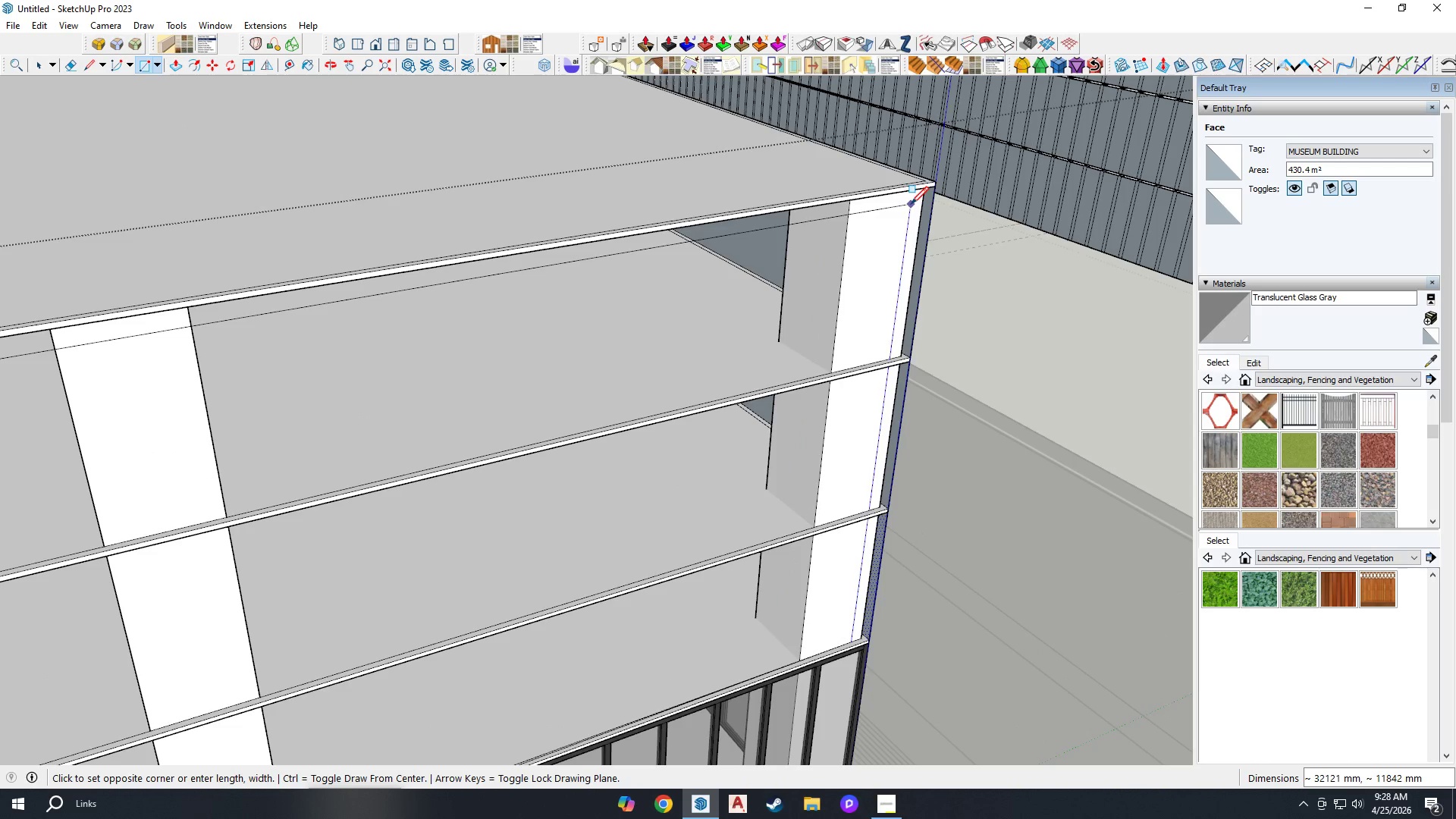 
scroll: coordinate [925, 193], scroll_direction: up, amount: 3.0
 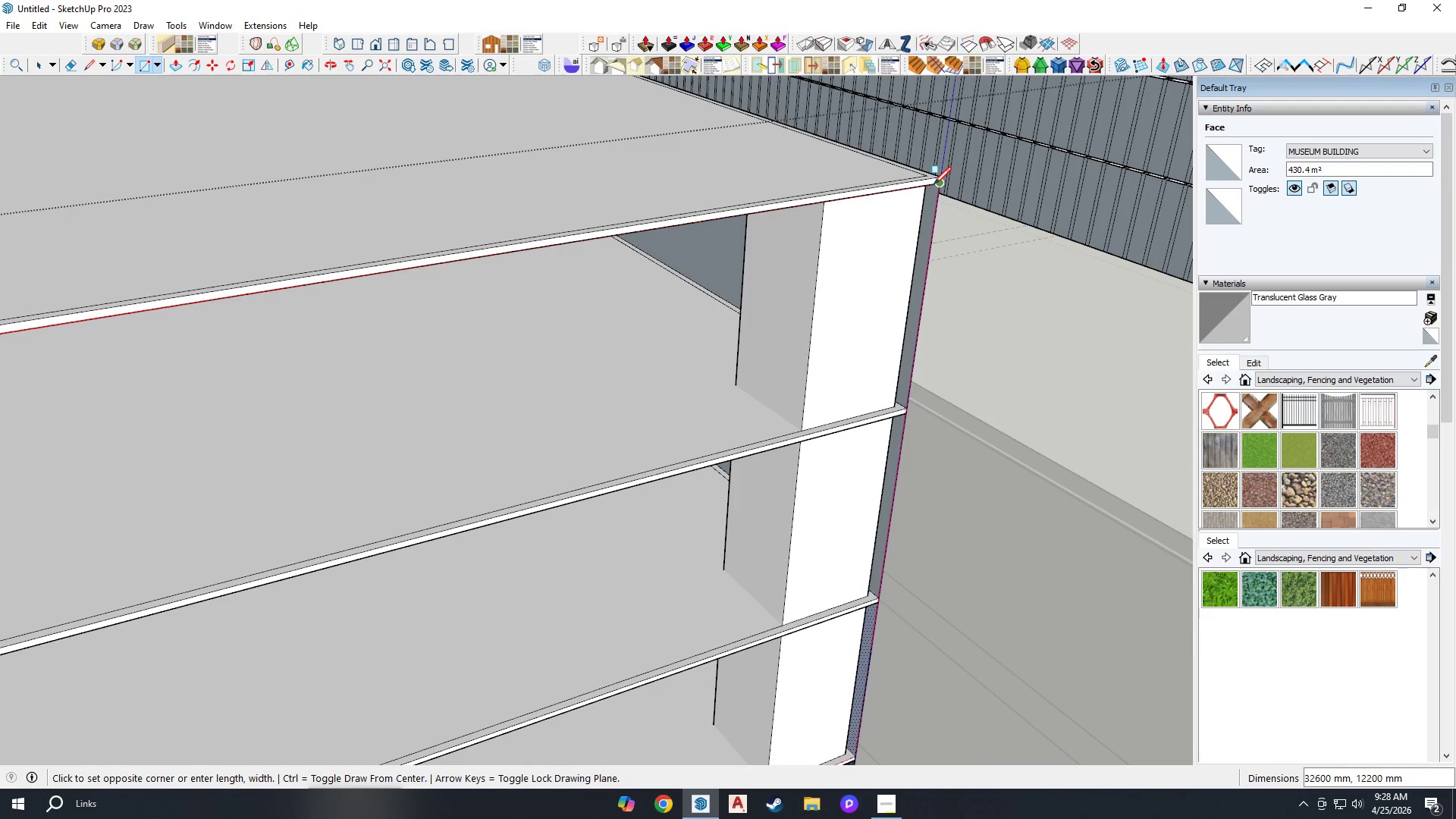 
left_click([935, 184])
 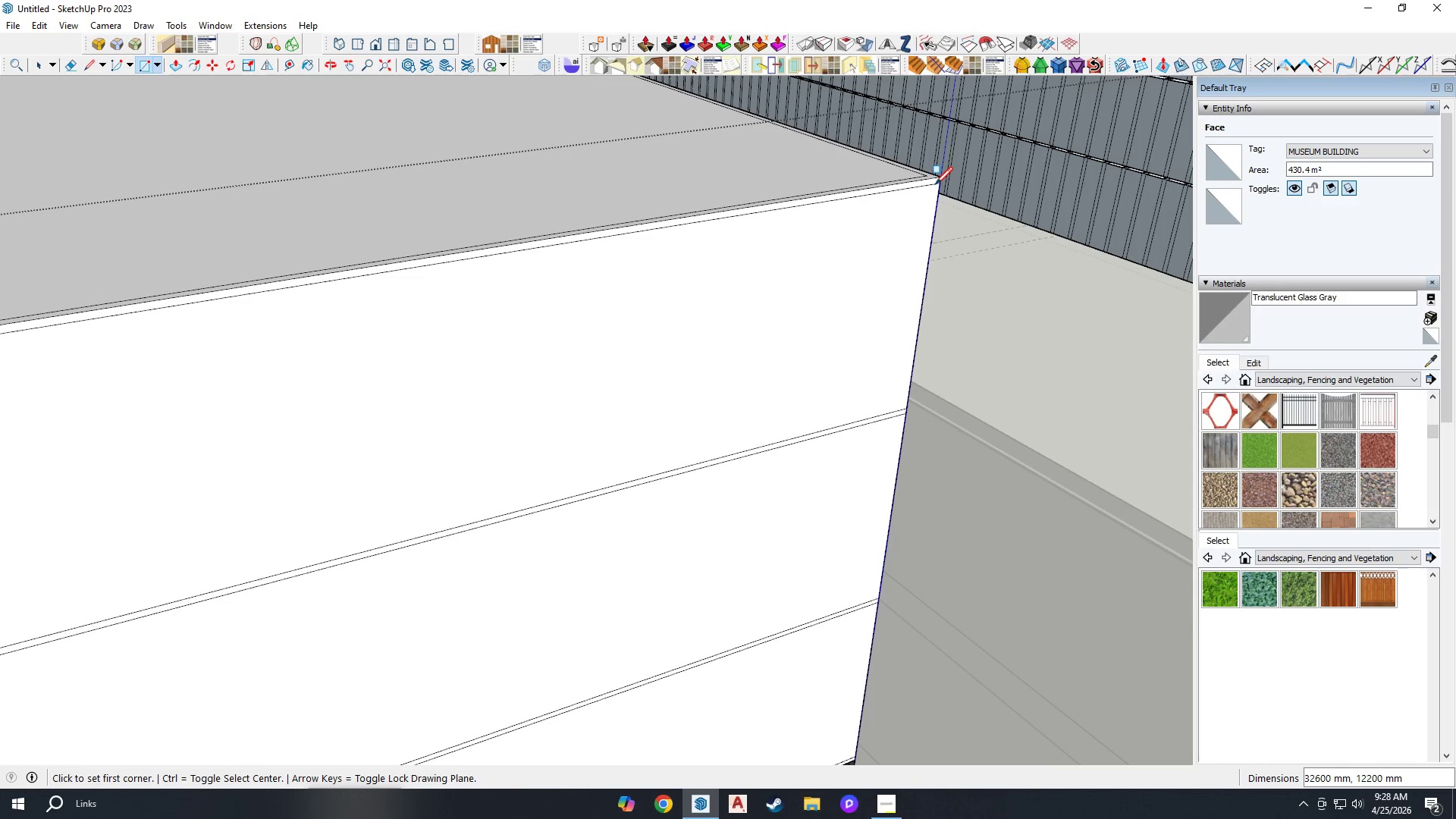 
key(Space)
 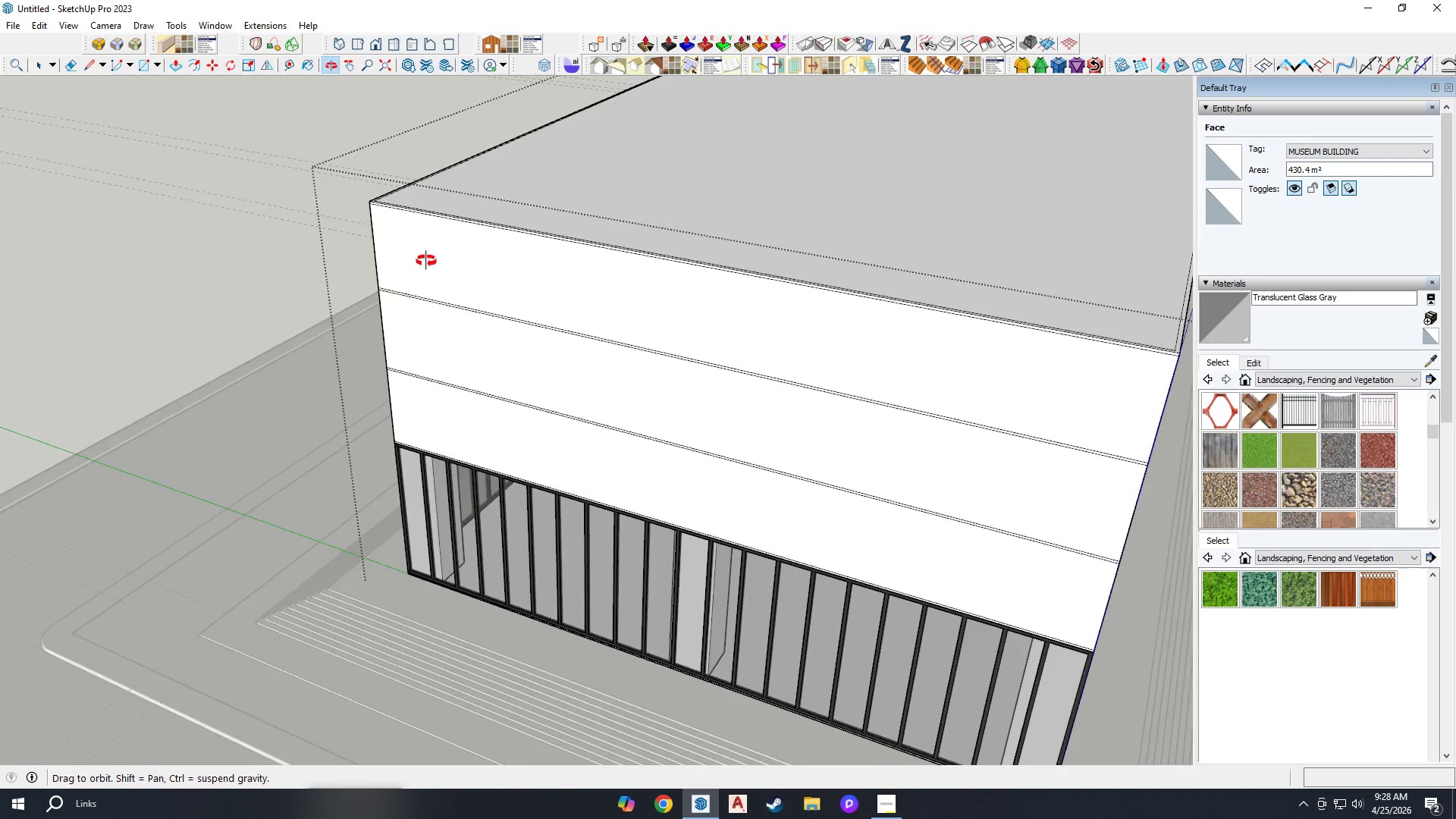 
scroll: coordinate [337, 166], scroll_direction: down, amount: 16.0
 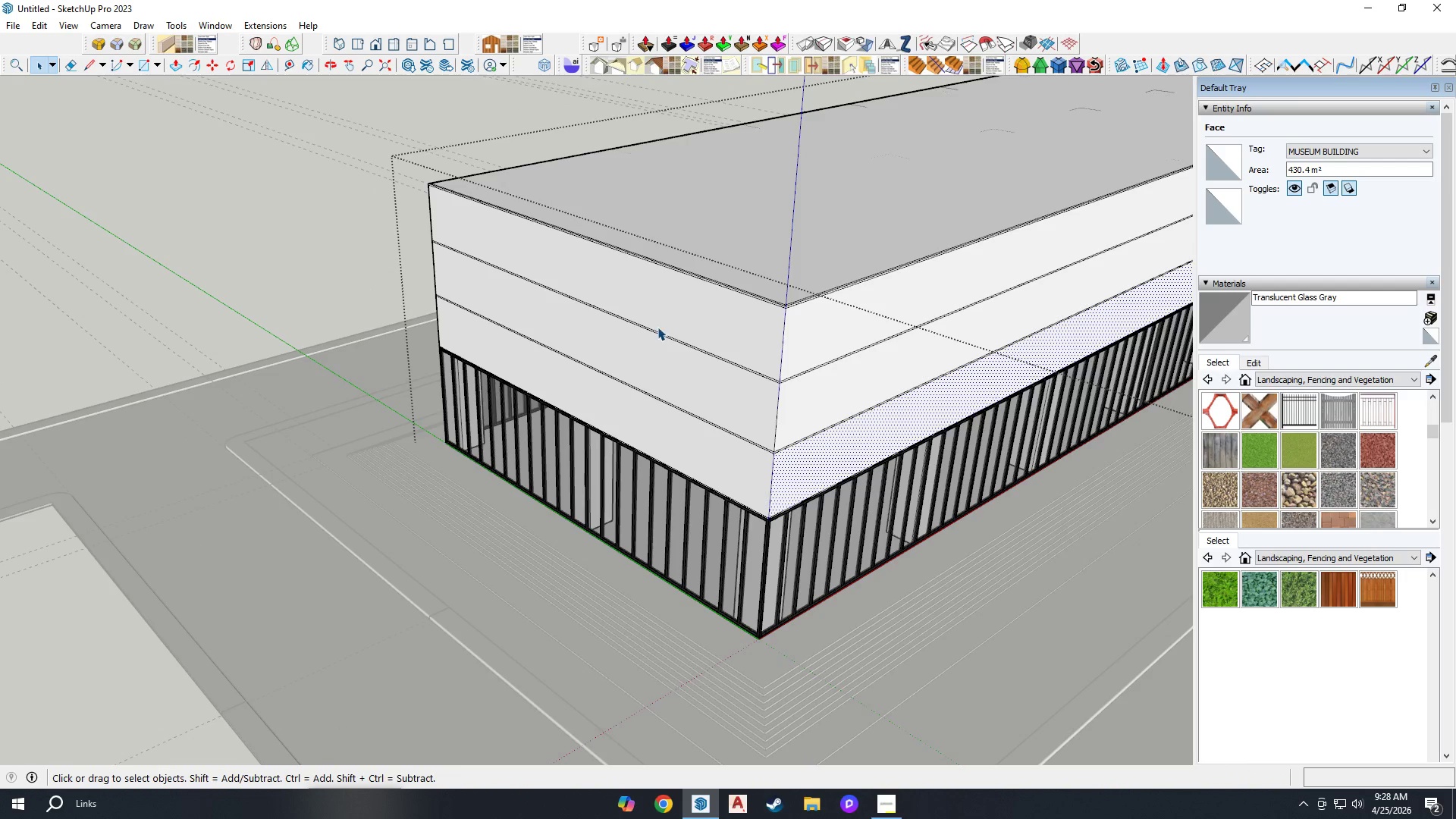 
left_click([669, 309])
 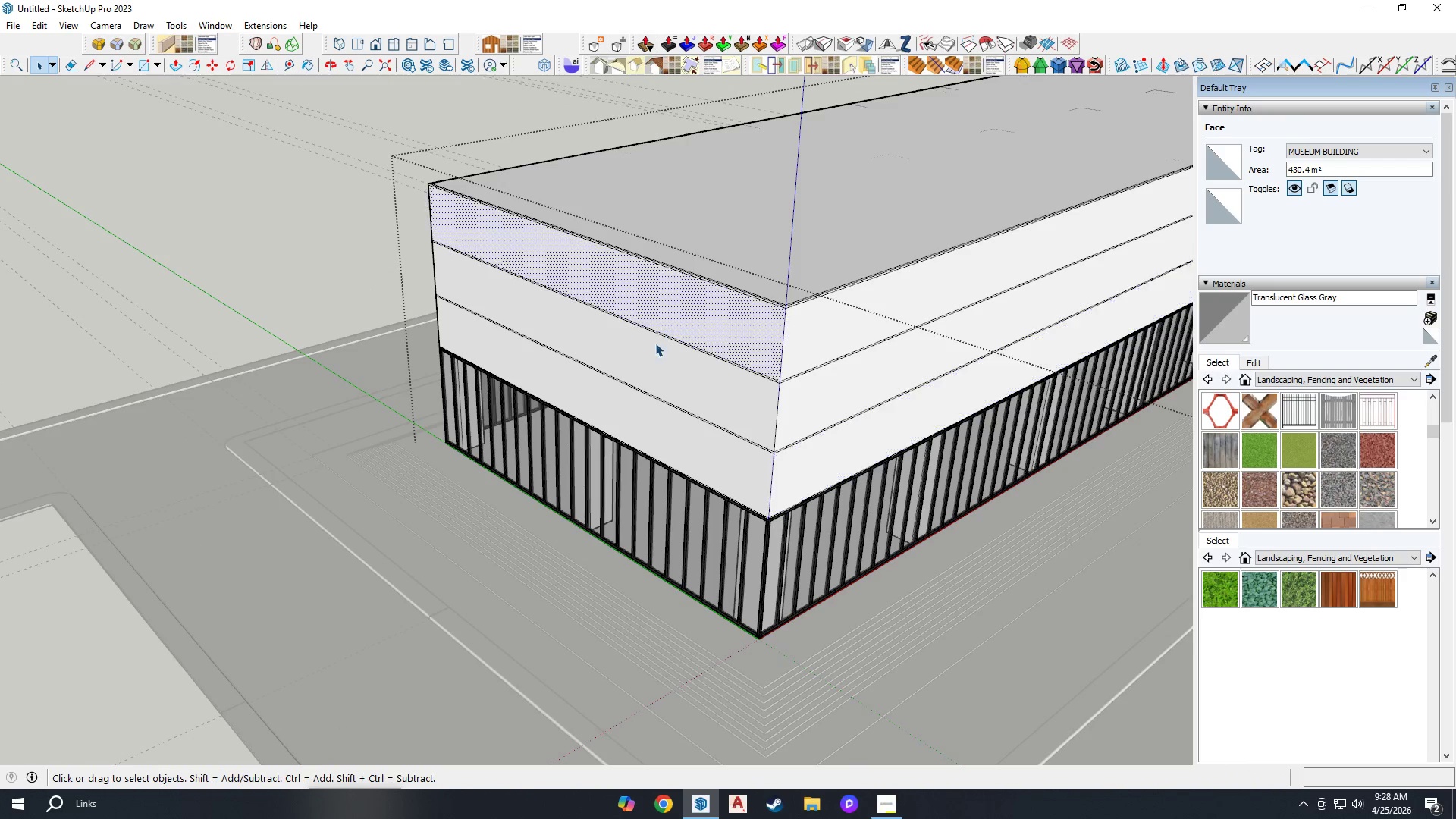 
hold_key(key=ControlLeft, duration=0.72)
triple_click([642, 406])
 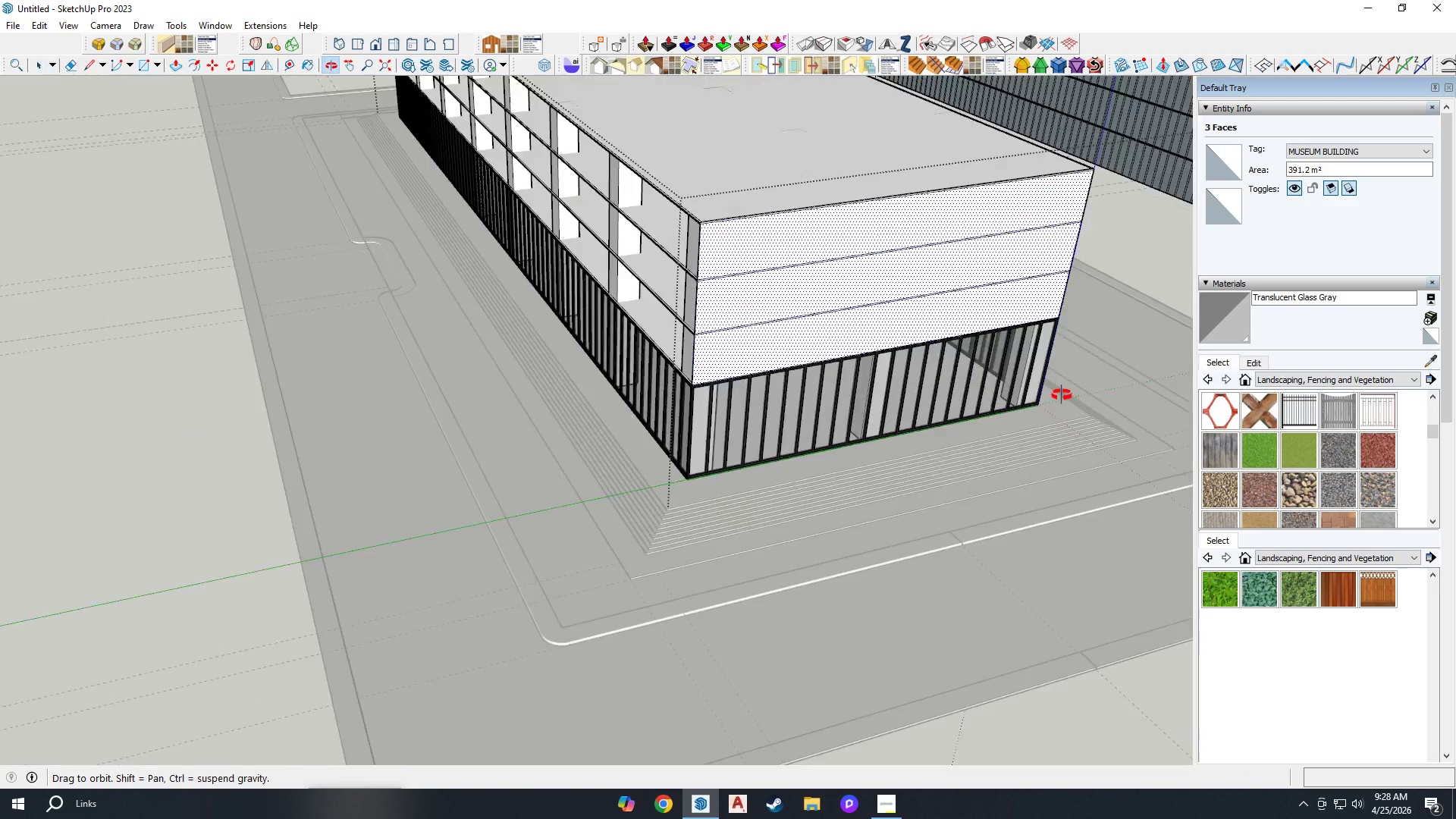 
scroll: coordinate [707, 276], scroll_direction: down, amount: 4.0
 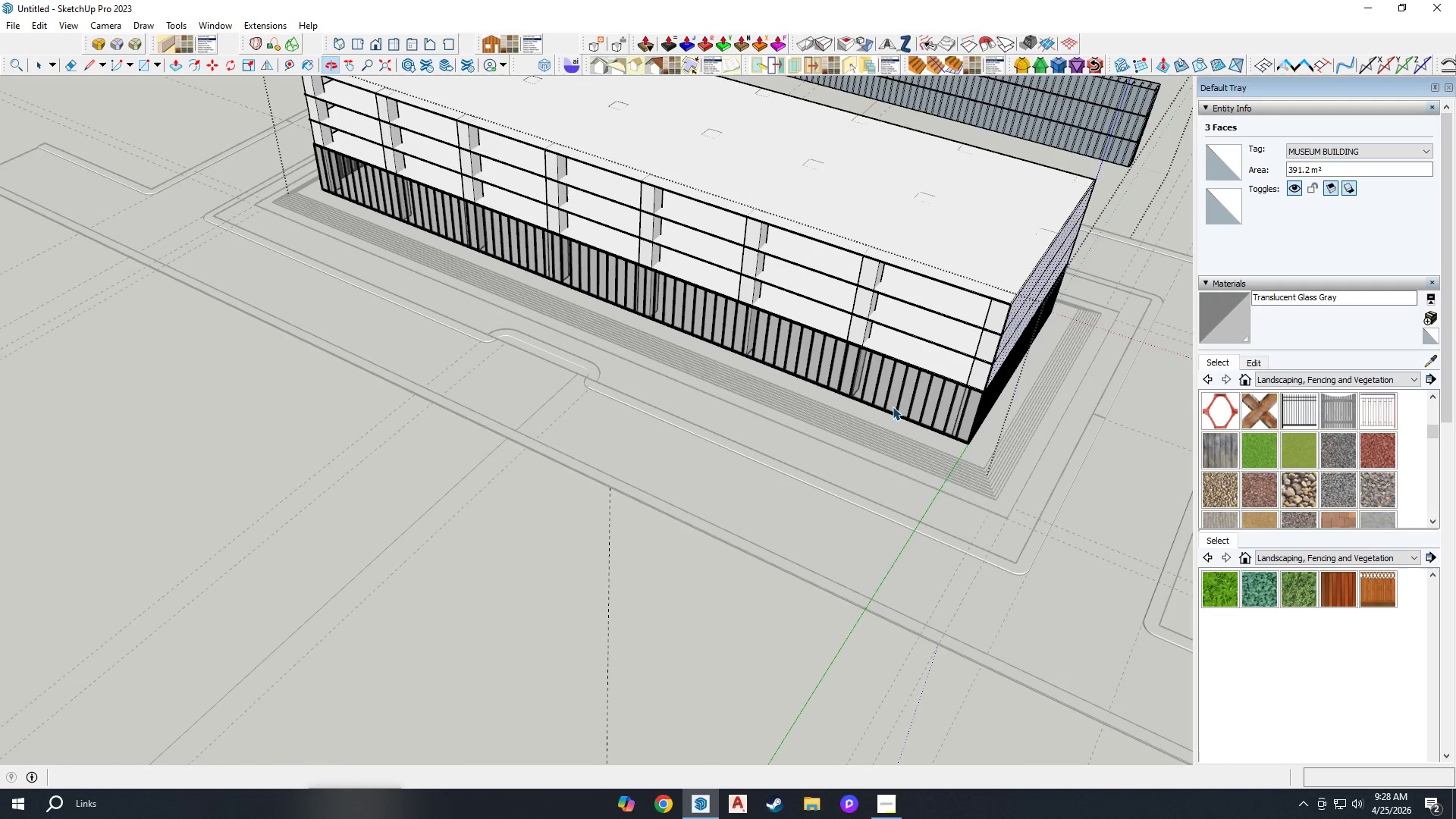 
key(M)
 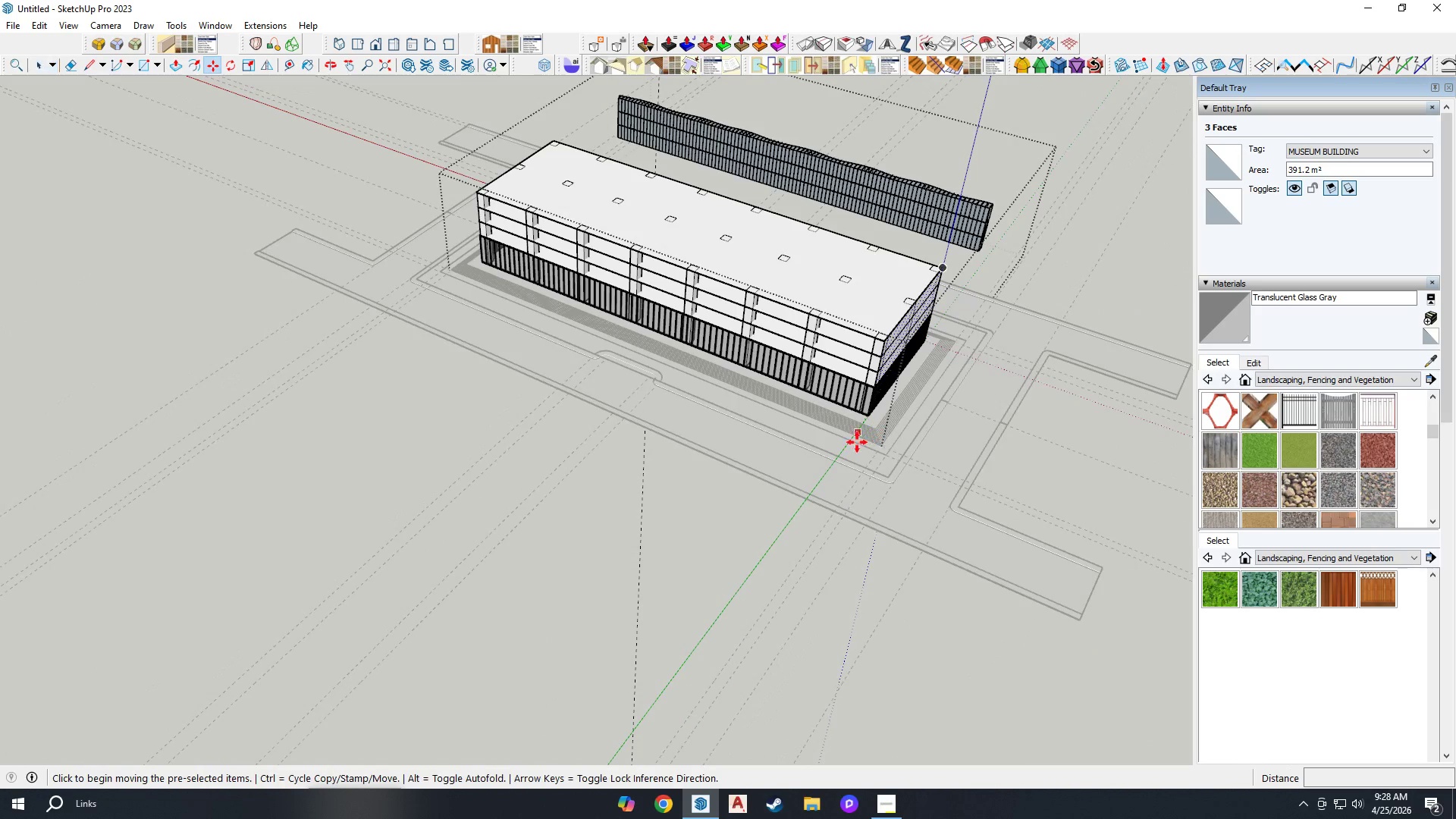 
scroll: coordinate [714, 371], scroll_direction: down, amount: 6.0
 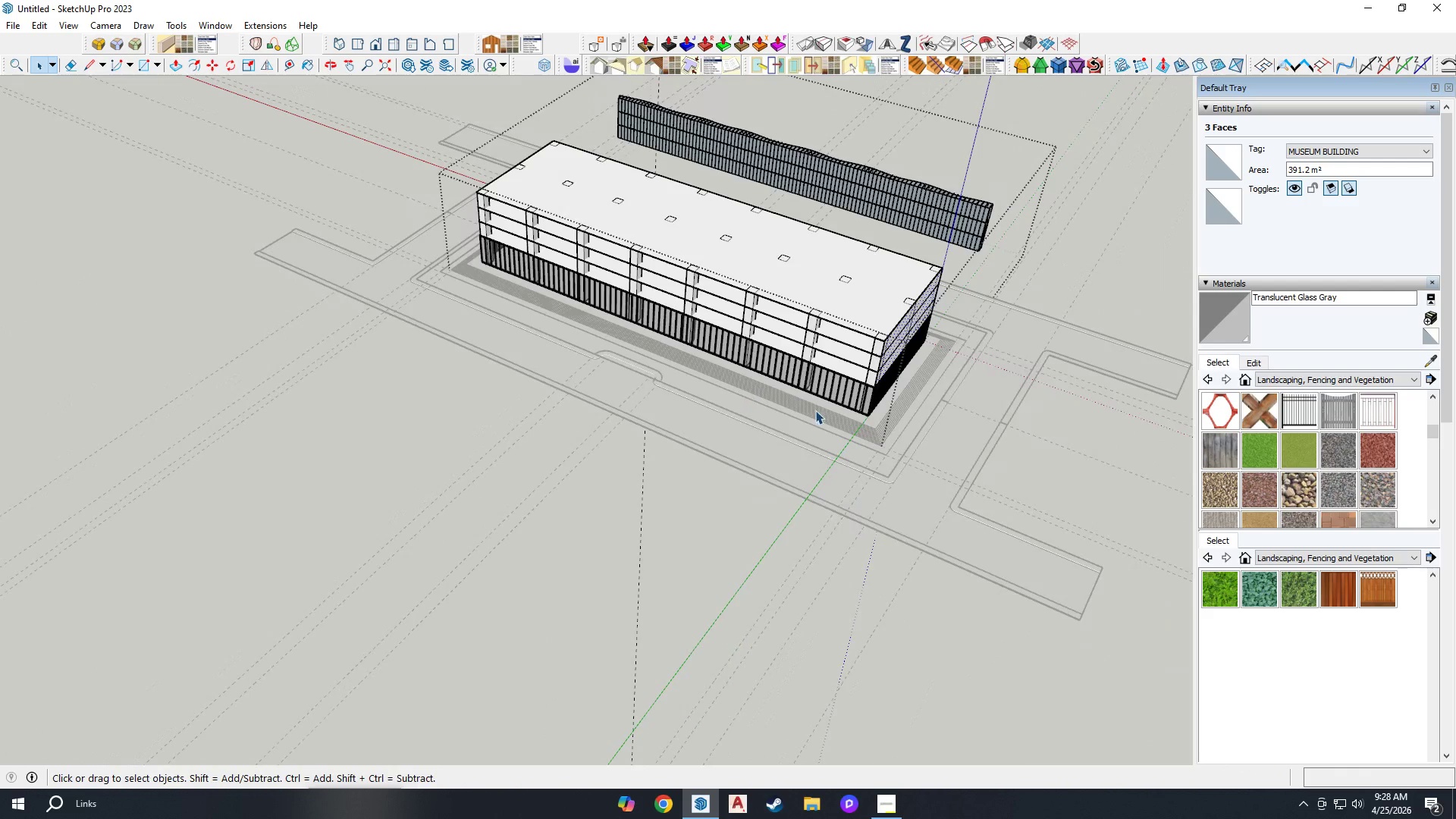 
key(Control+ControlLeft)
 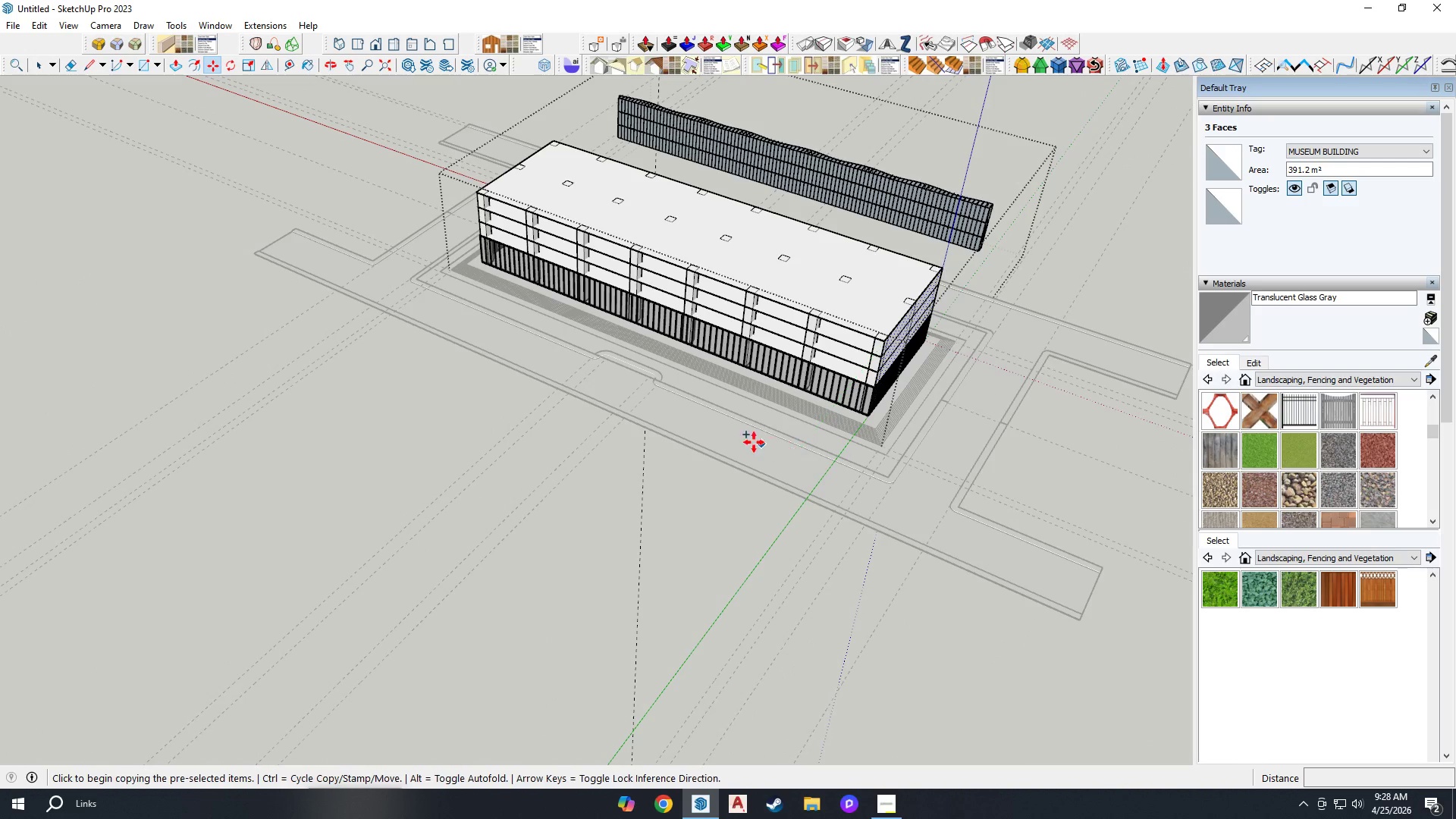 
left_click_drag(start_coordinate=[745, 437], to_coordinate=[751, 435])
 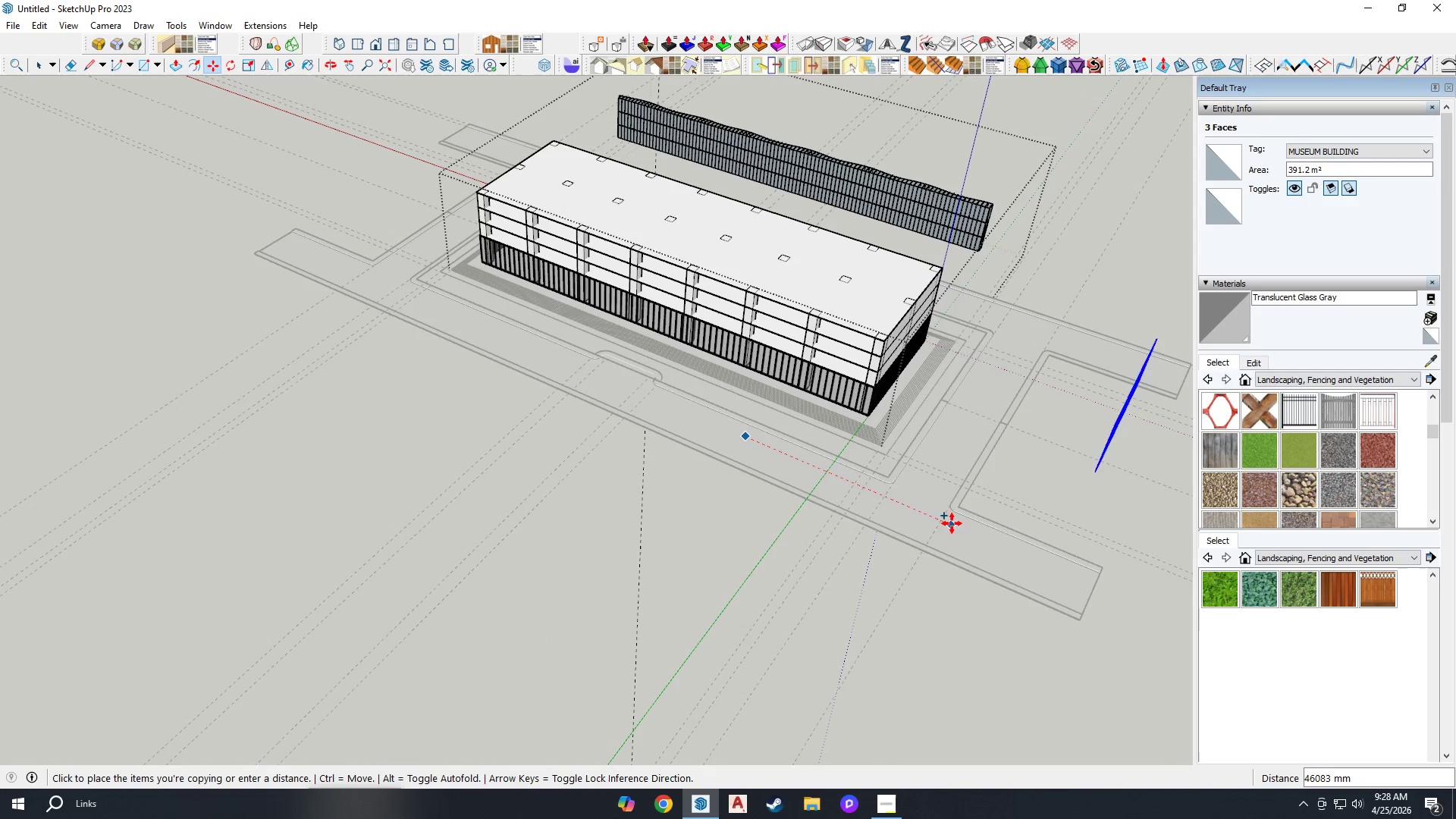 
left_click([981, 539])
 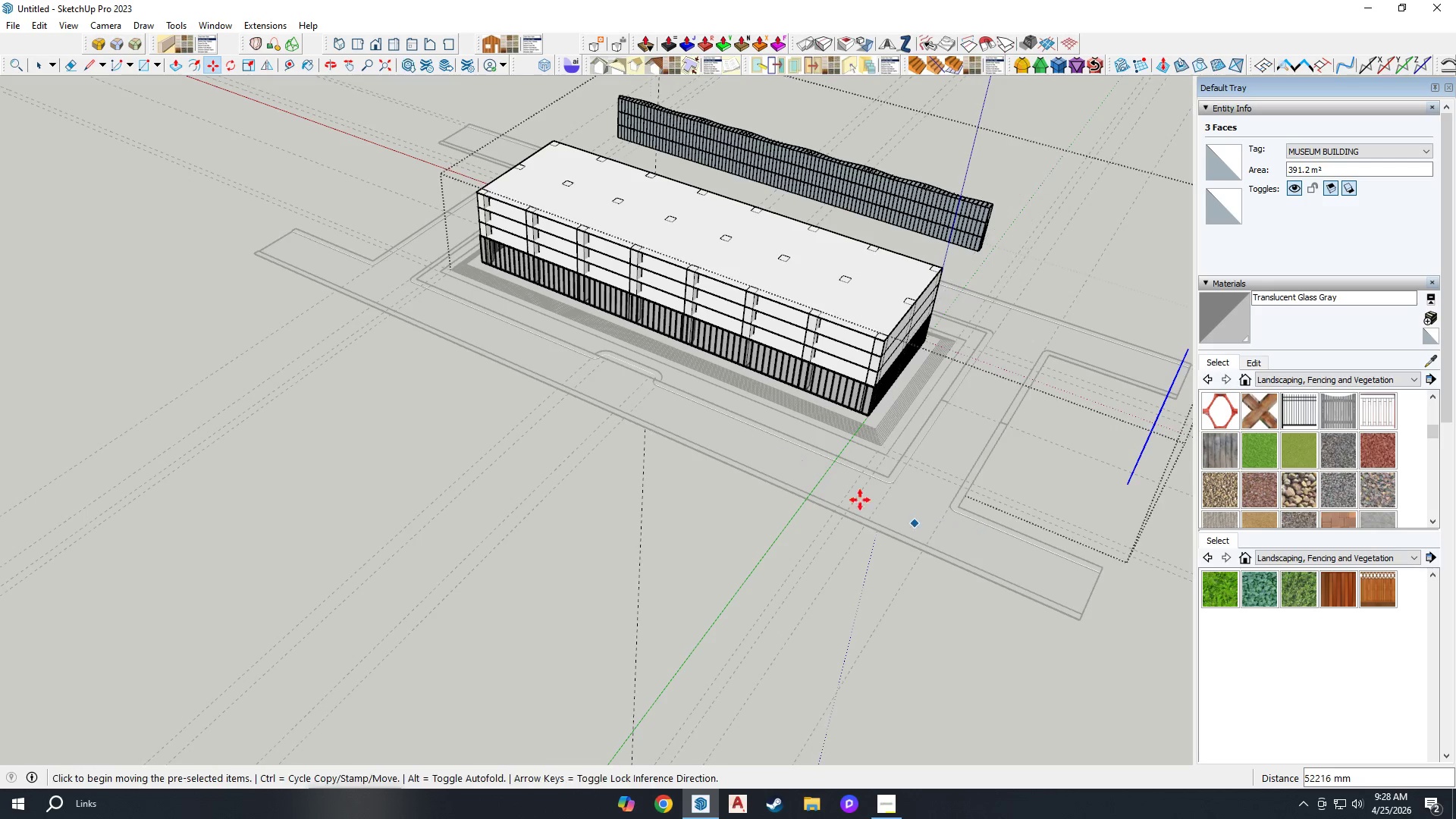 
key(H)
 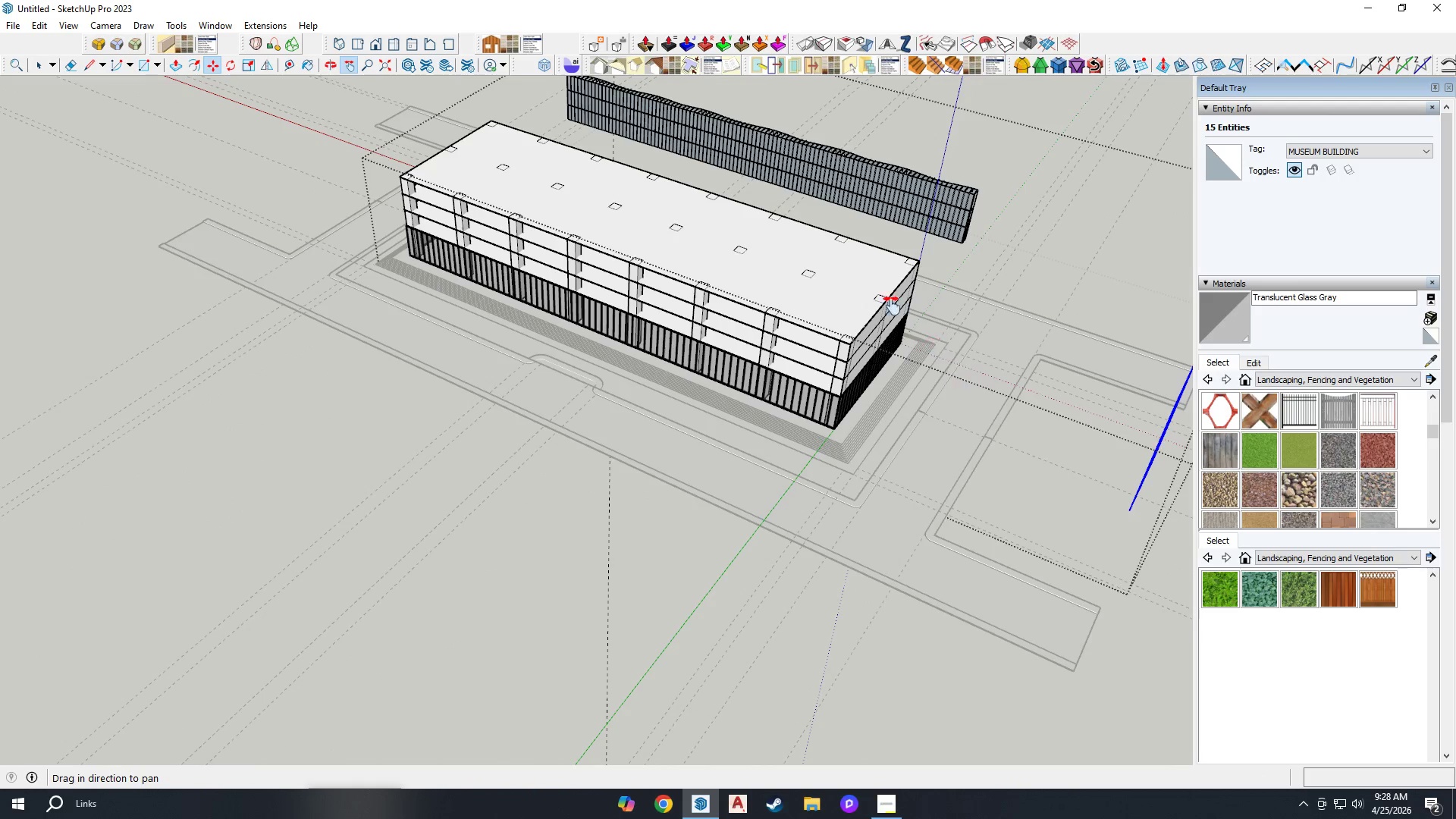 
left_click_drag(start_coordinate=[872, 304], to_coordinate=[717, 297])
 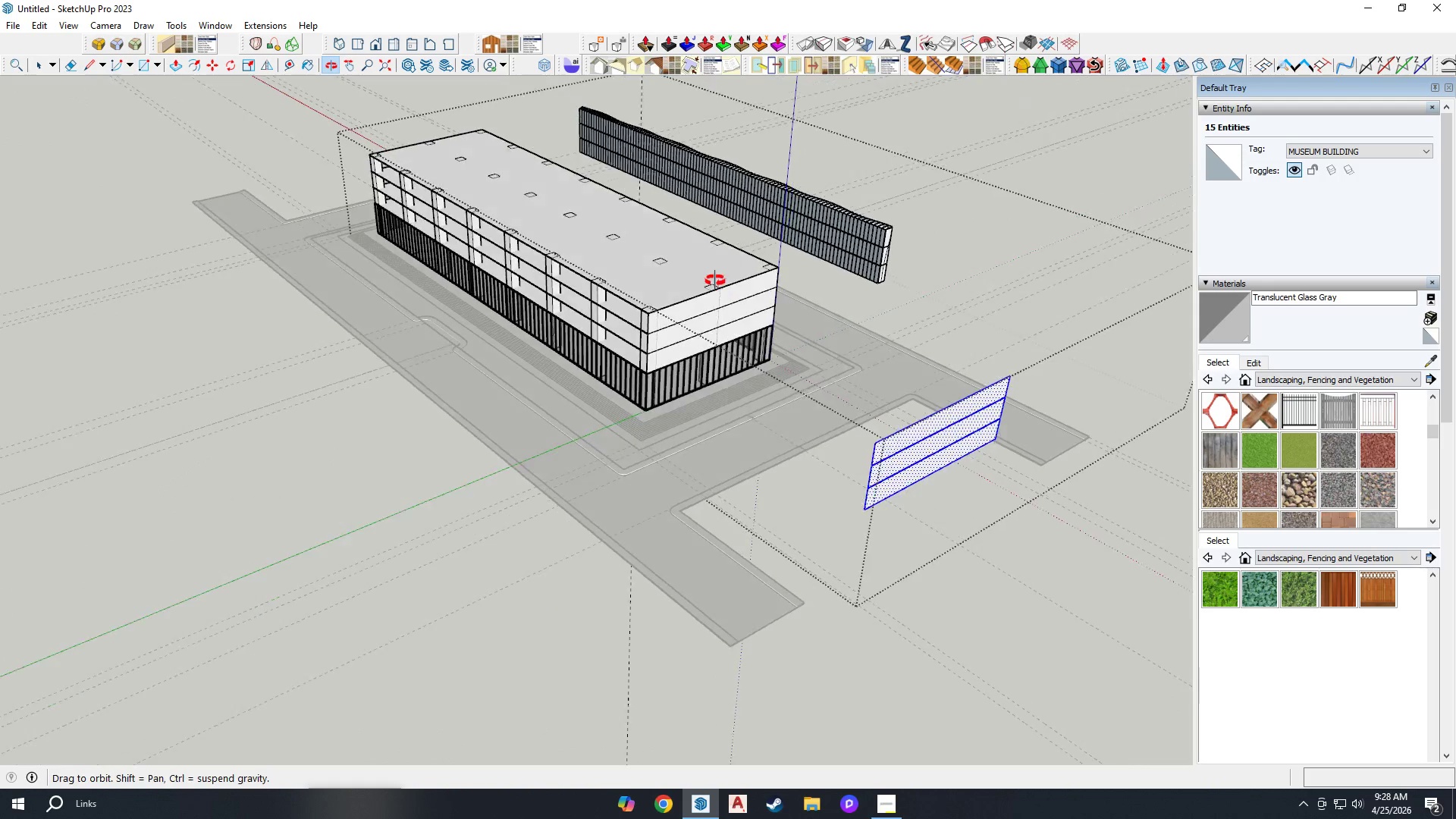 
scroll: coordinate [815, 443], scroll_direction: up, amount: 10.0
 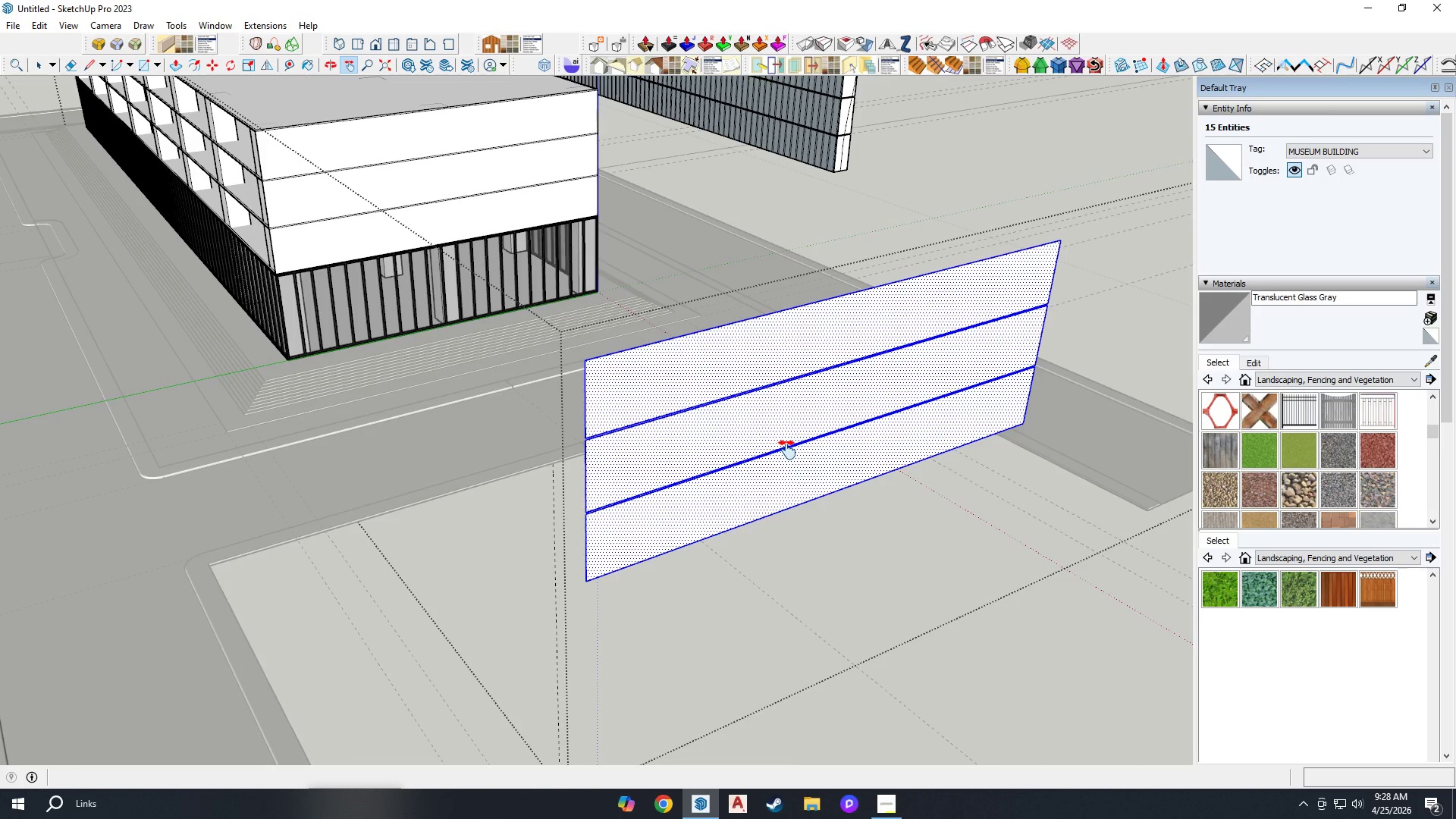 
scroll: coordinate [779, 425], scroll_direction: down, amount: 3.0
 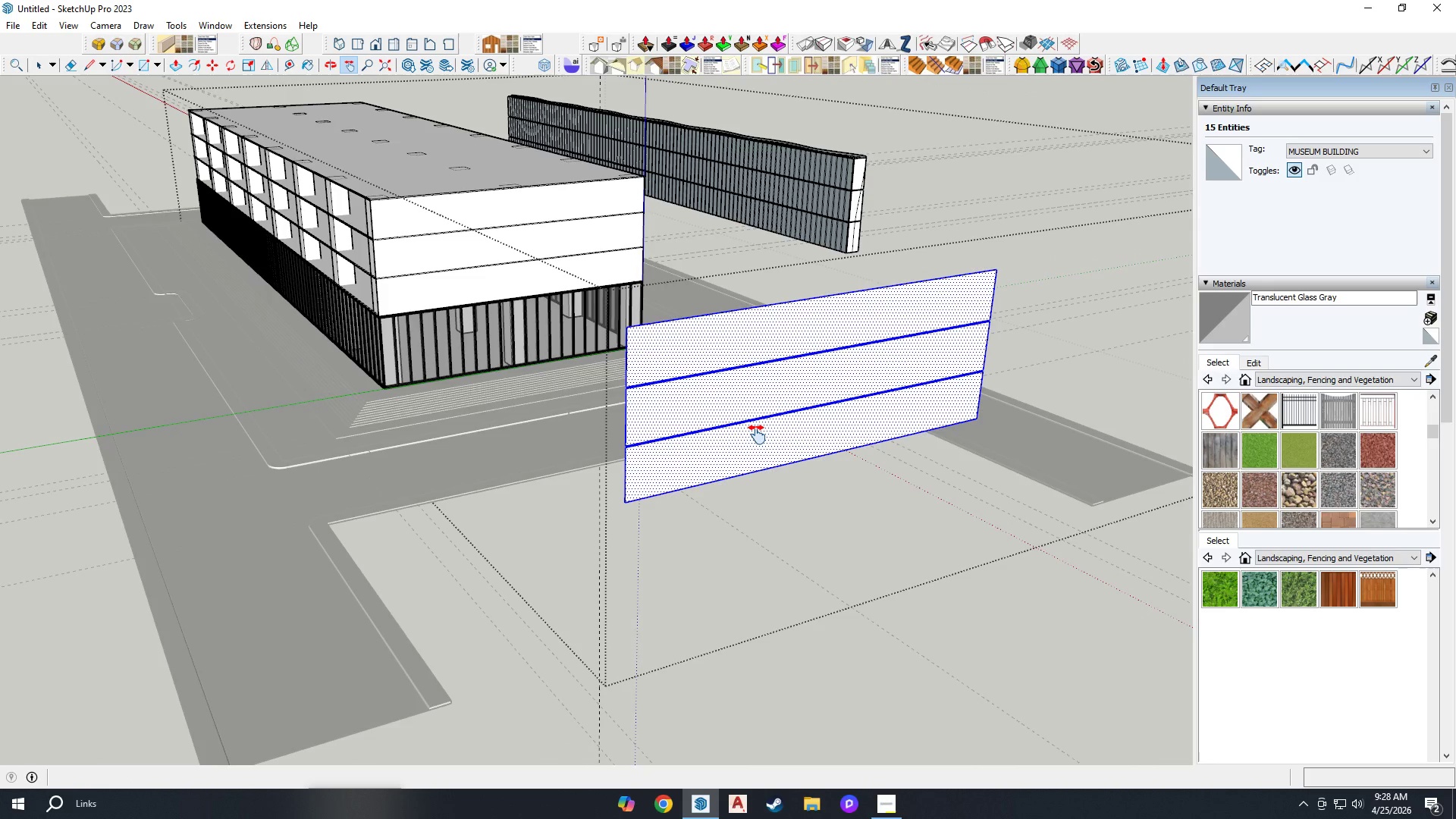 
wait(7.09)
 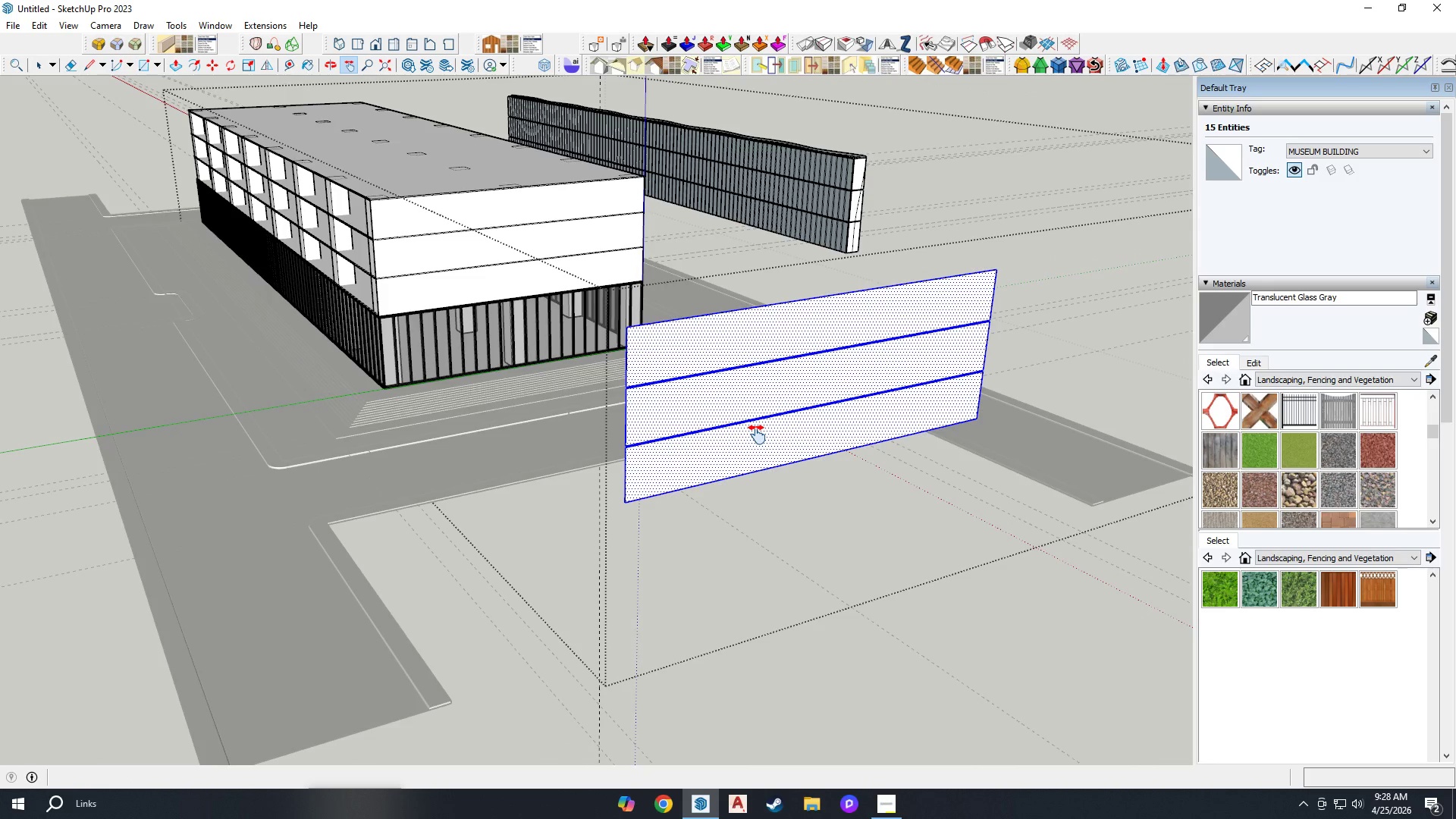 
scroll: coordinate [767, 452], scroll_direction: up, amount: 6.0
 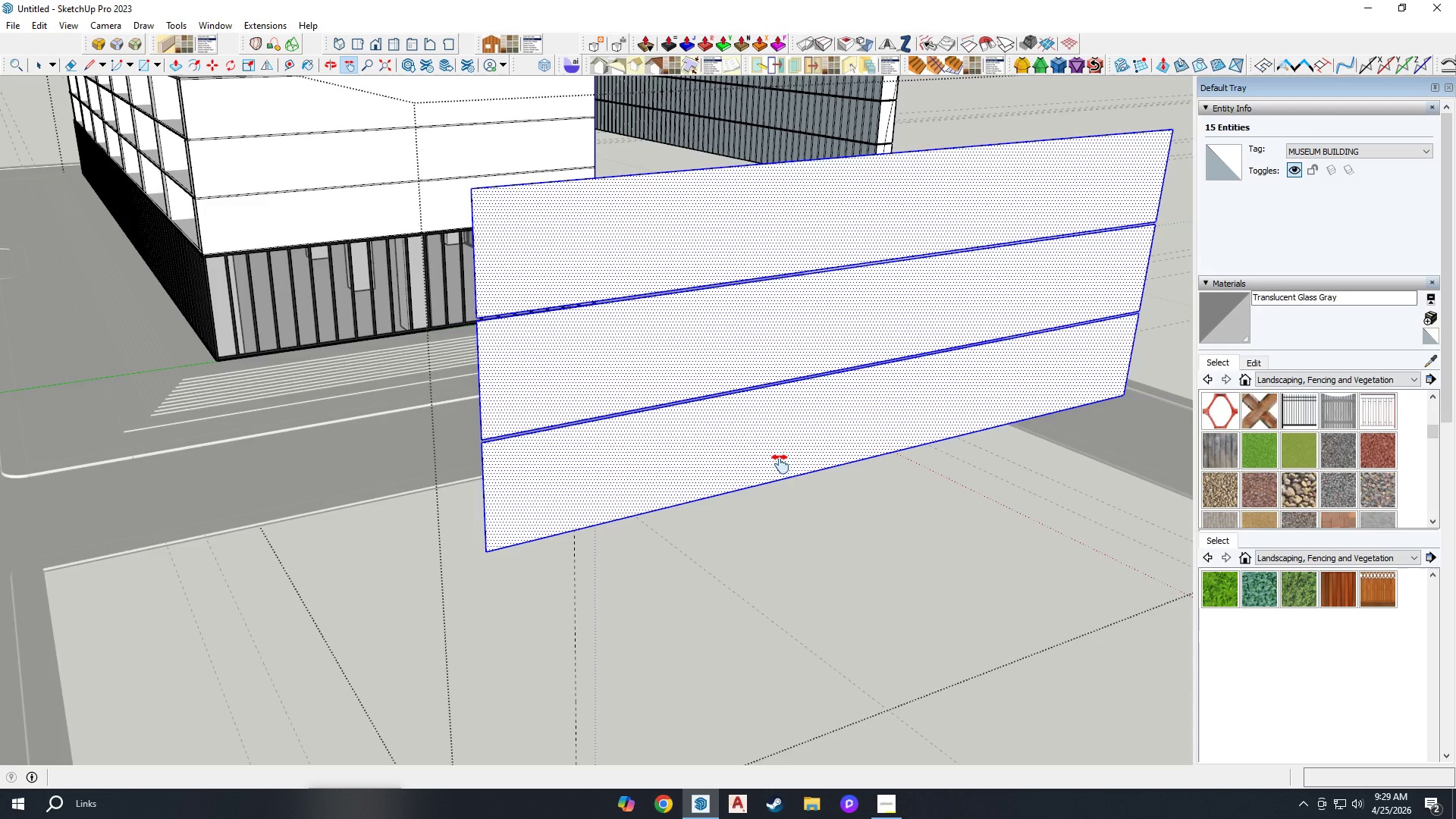 
wait(17.92)
 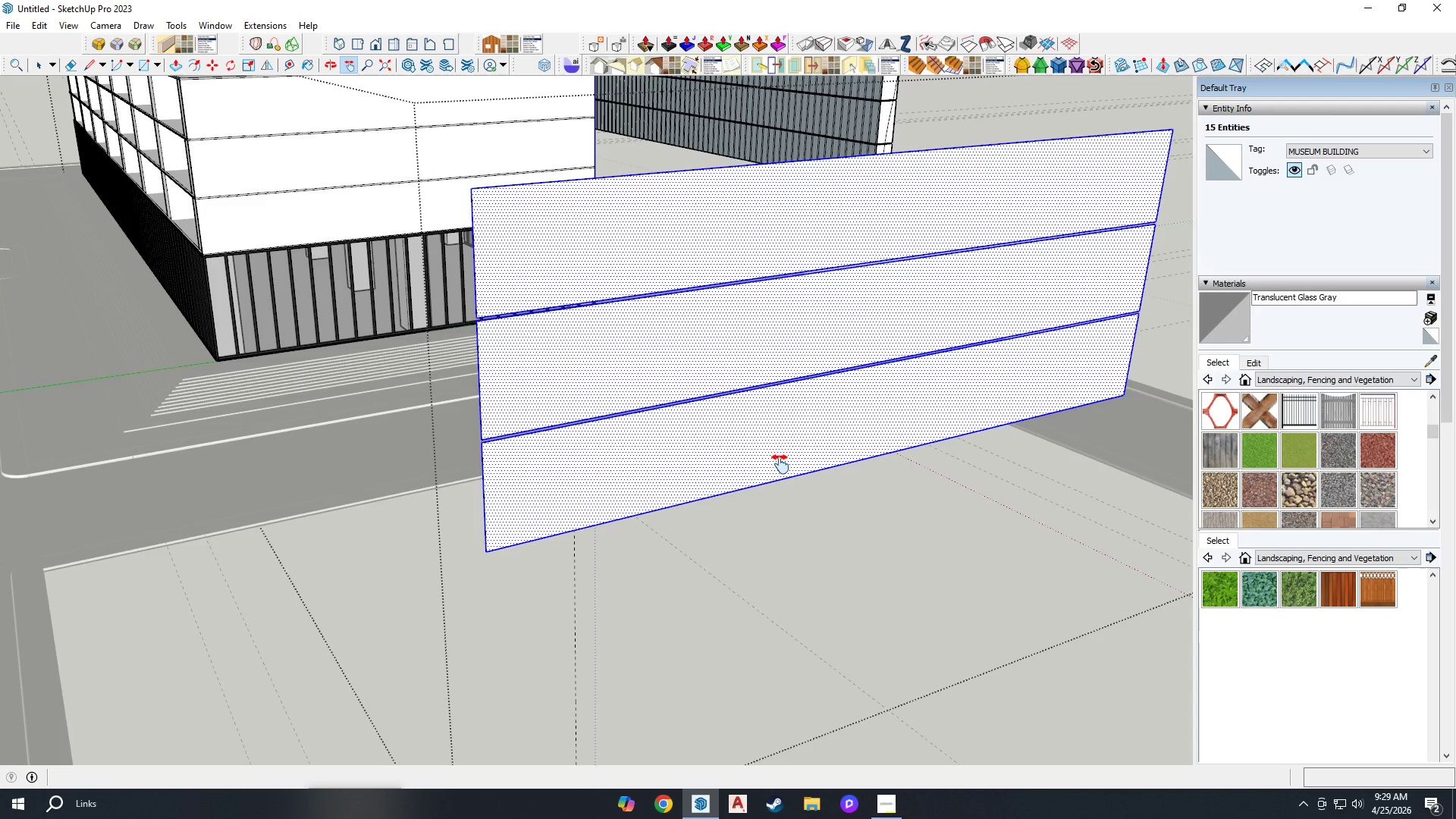 
scroll: coordinate [666, 450], scroll_direction: up, amount: 3.0
 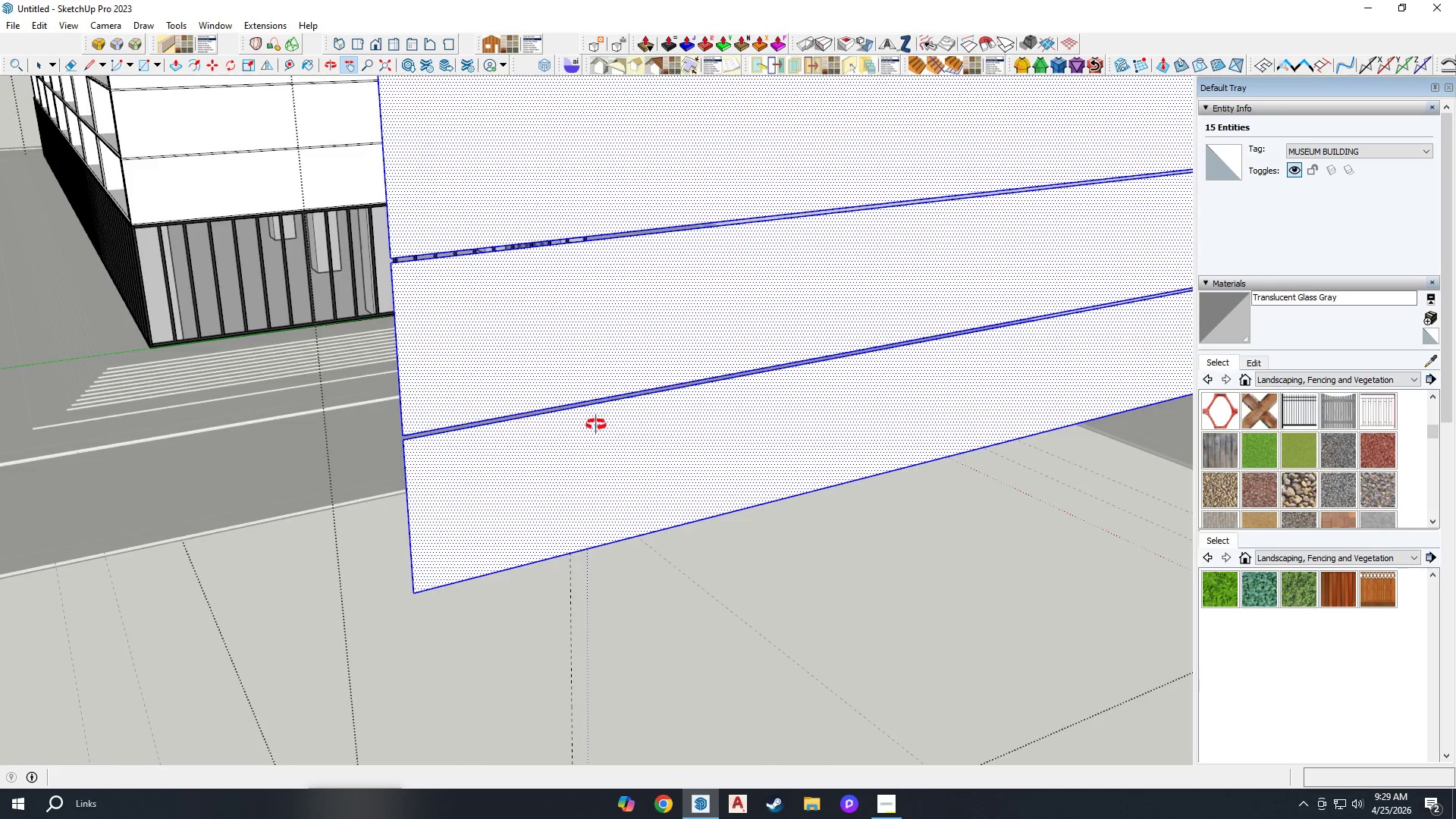 
scroll: coordinate [689, 466], scroll_direction: down, amount: 1.0
 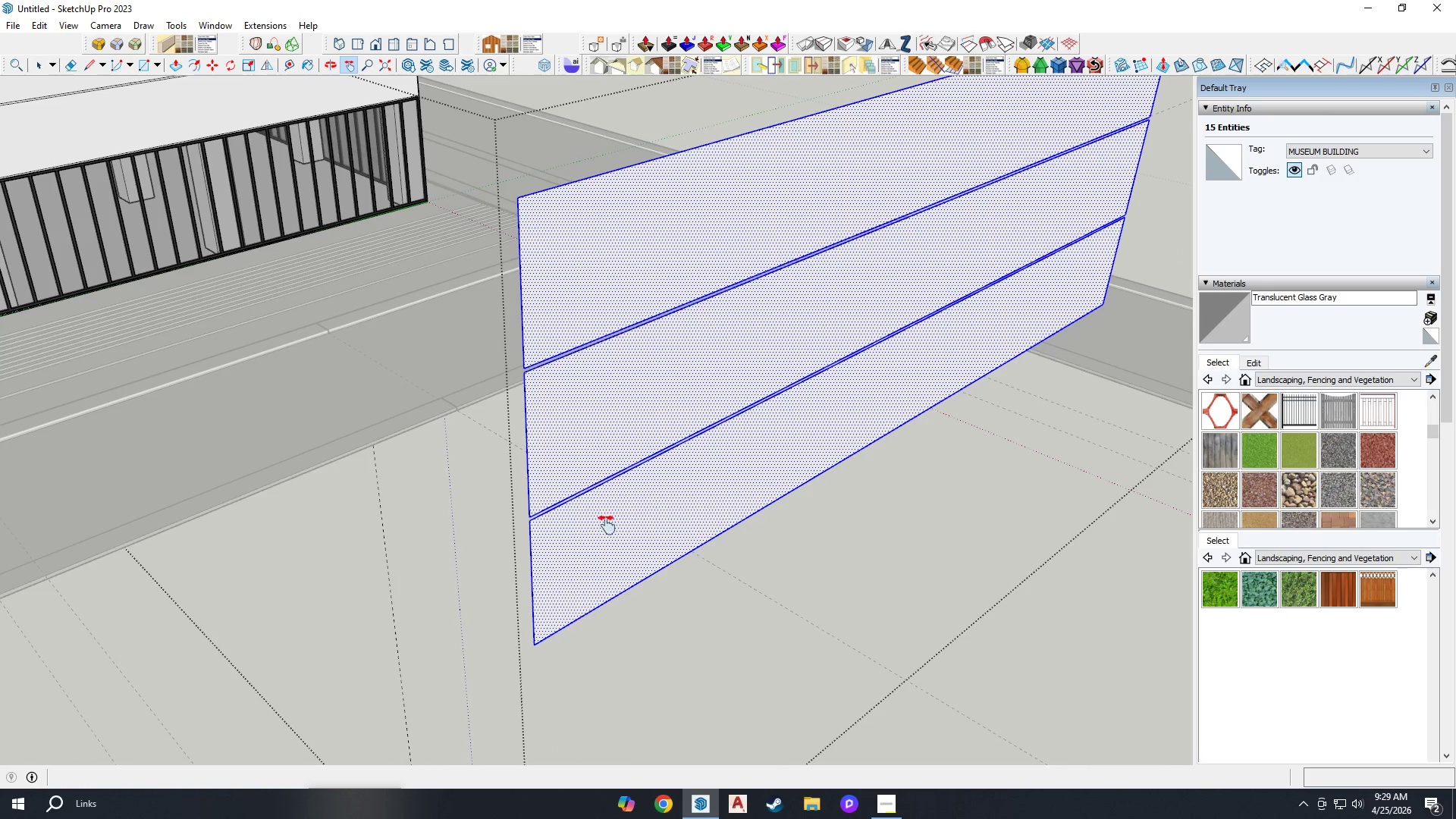 
key(Space)
 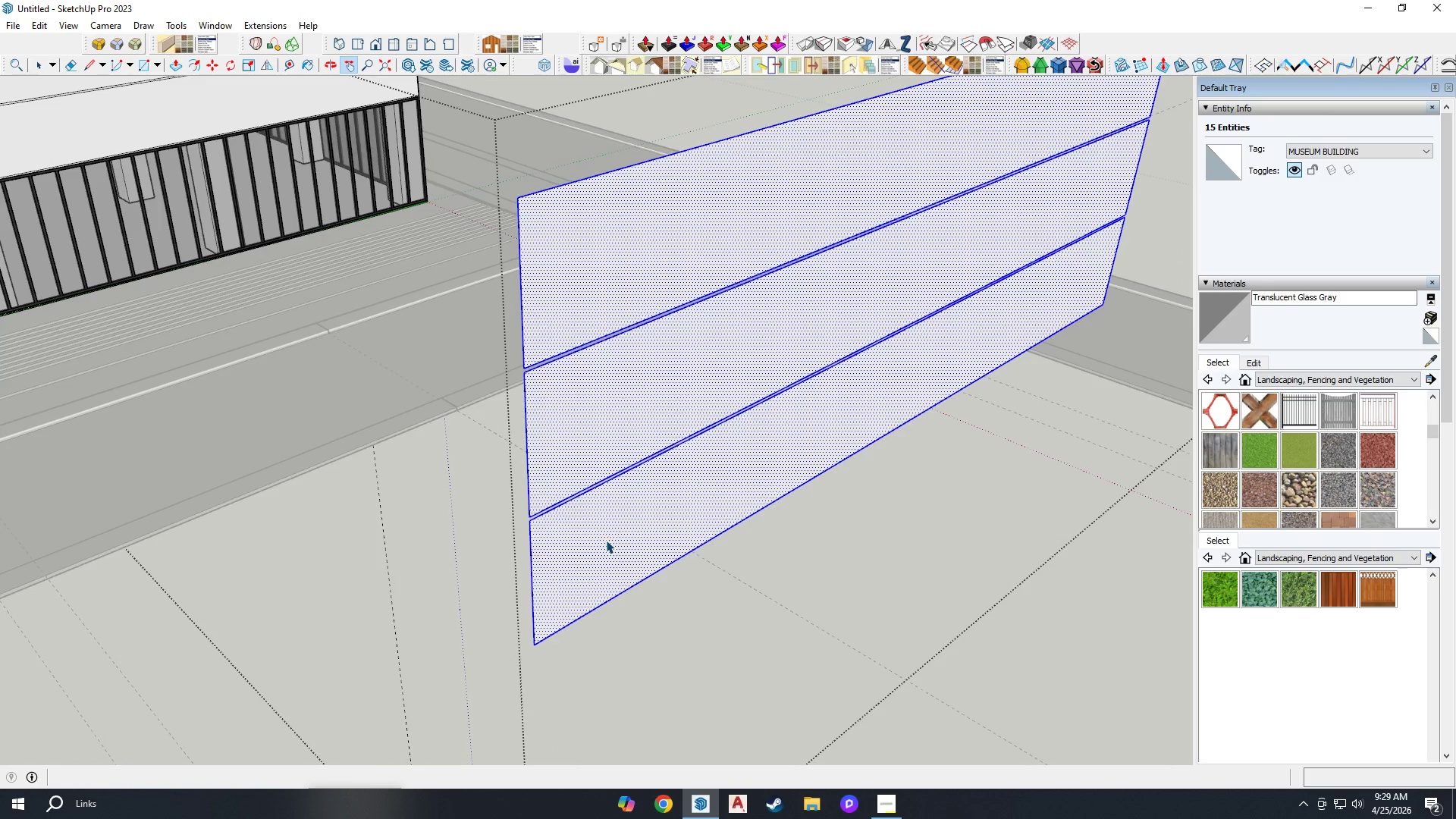 
scroll: coordinate [582, 357], scroll_direction: none, amount: 0.0
 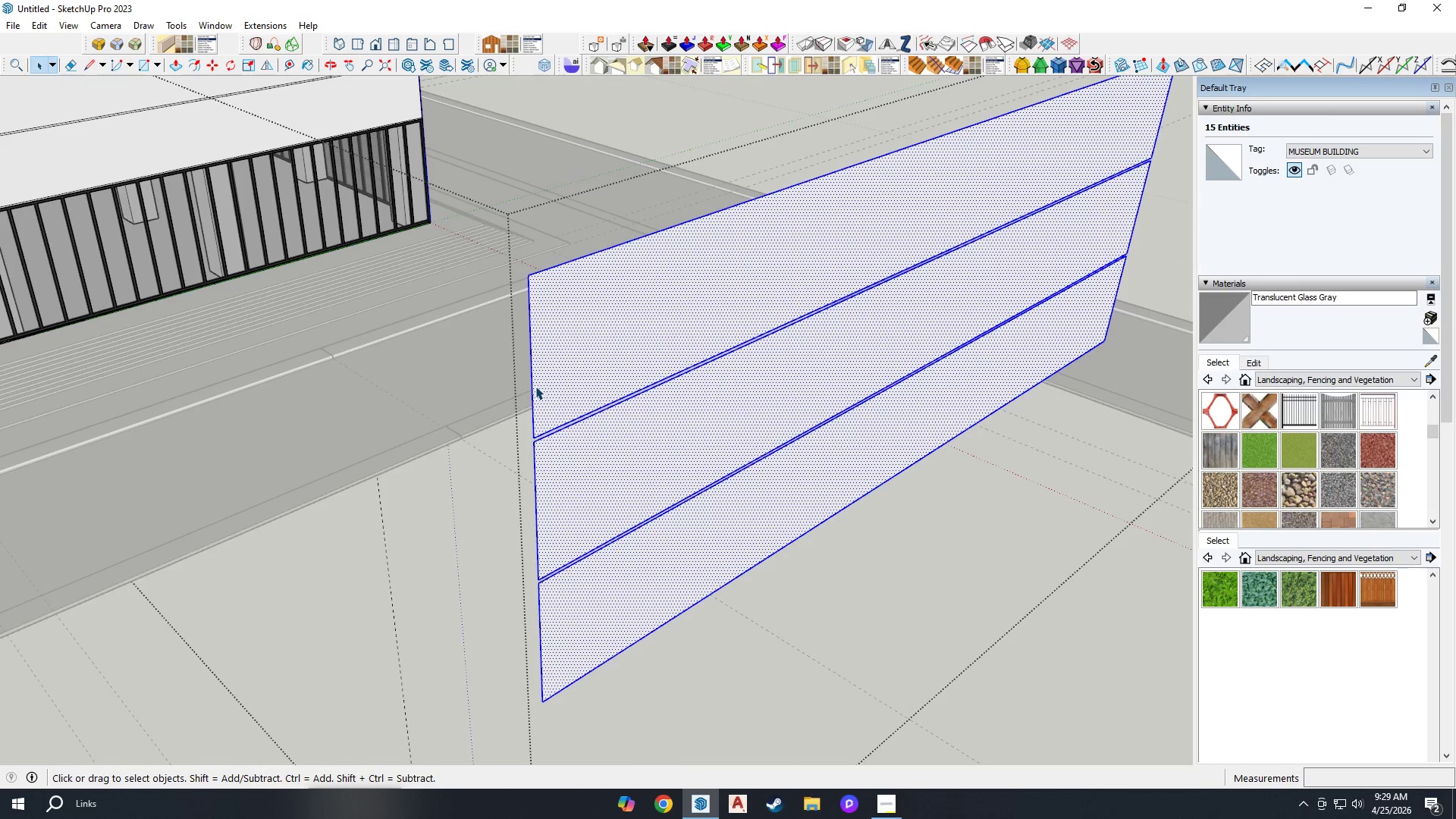 
left_click([532, 389])
 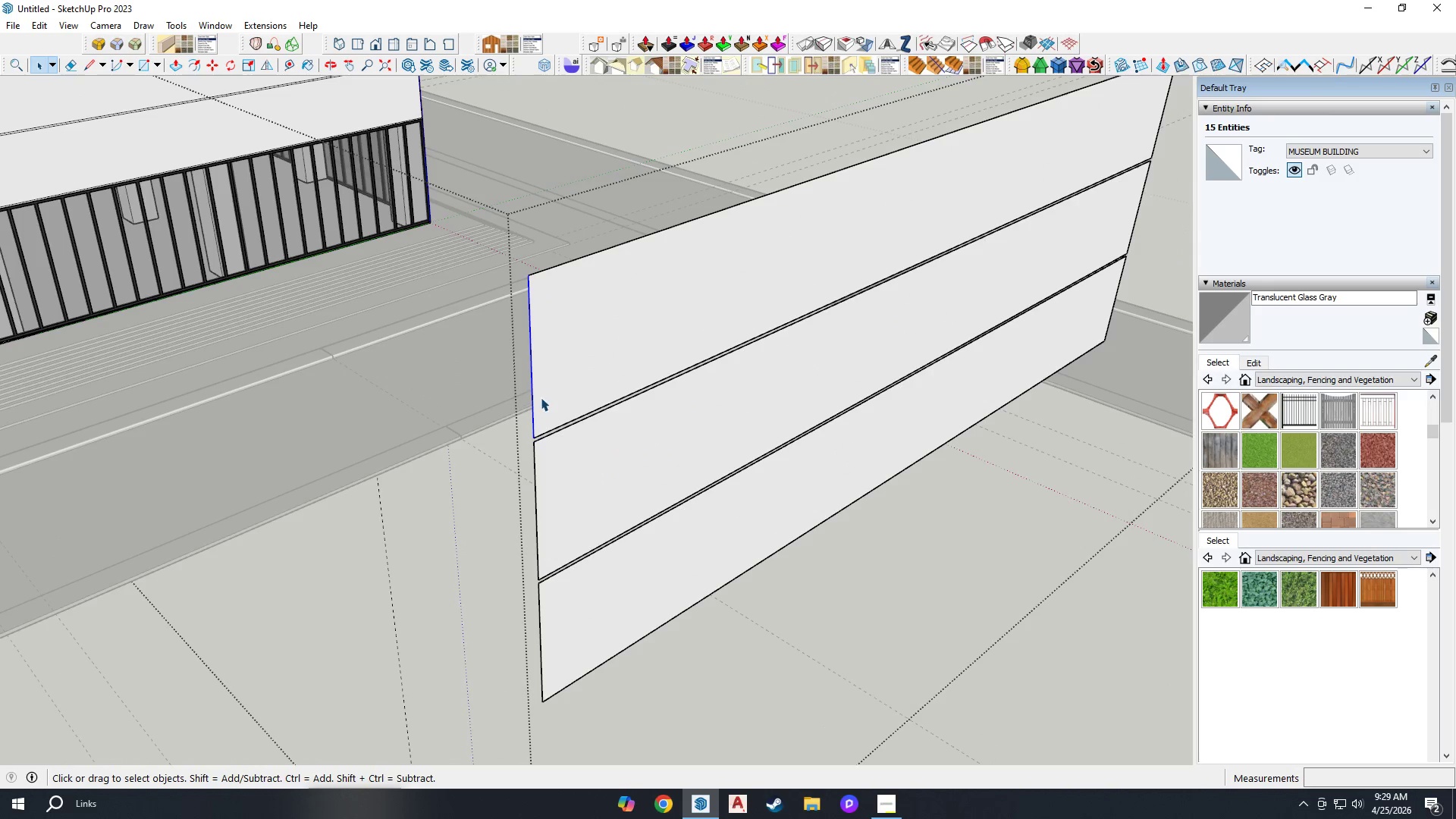 
scroll: coordinate [969, 221], scroll_direction: down, amount: 12.0
 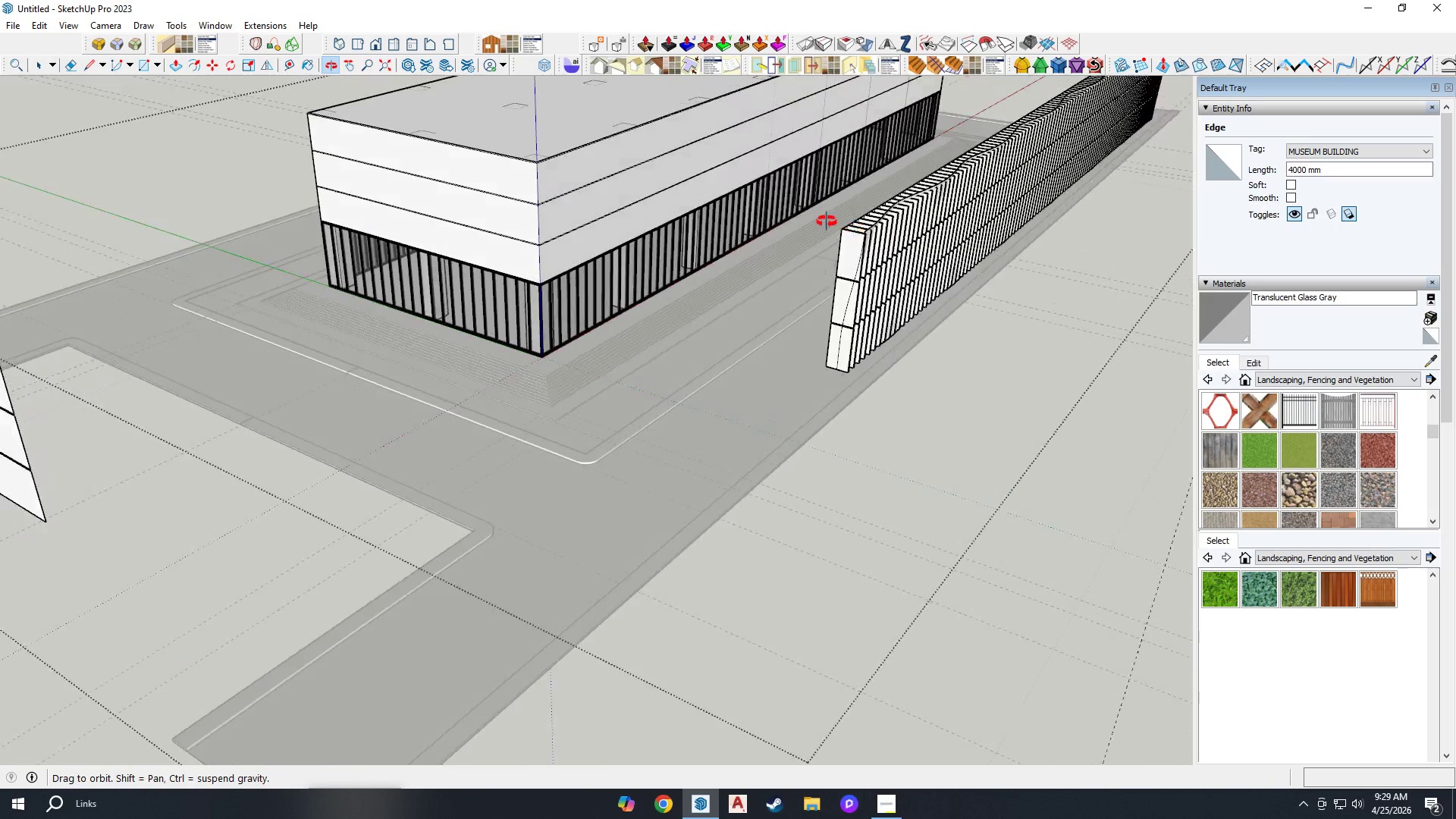 
scroll: coordinate [799, 241], scroll_direction: up, amount: 19.0
 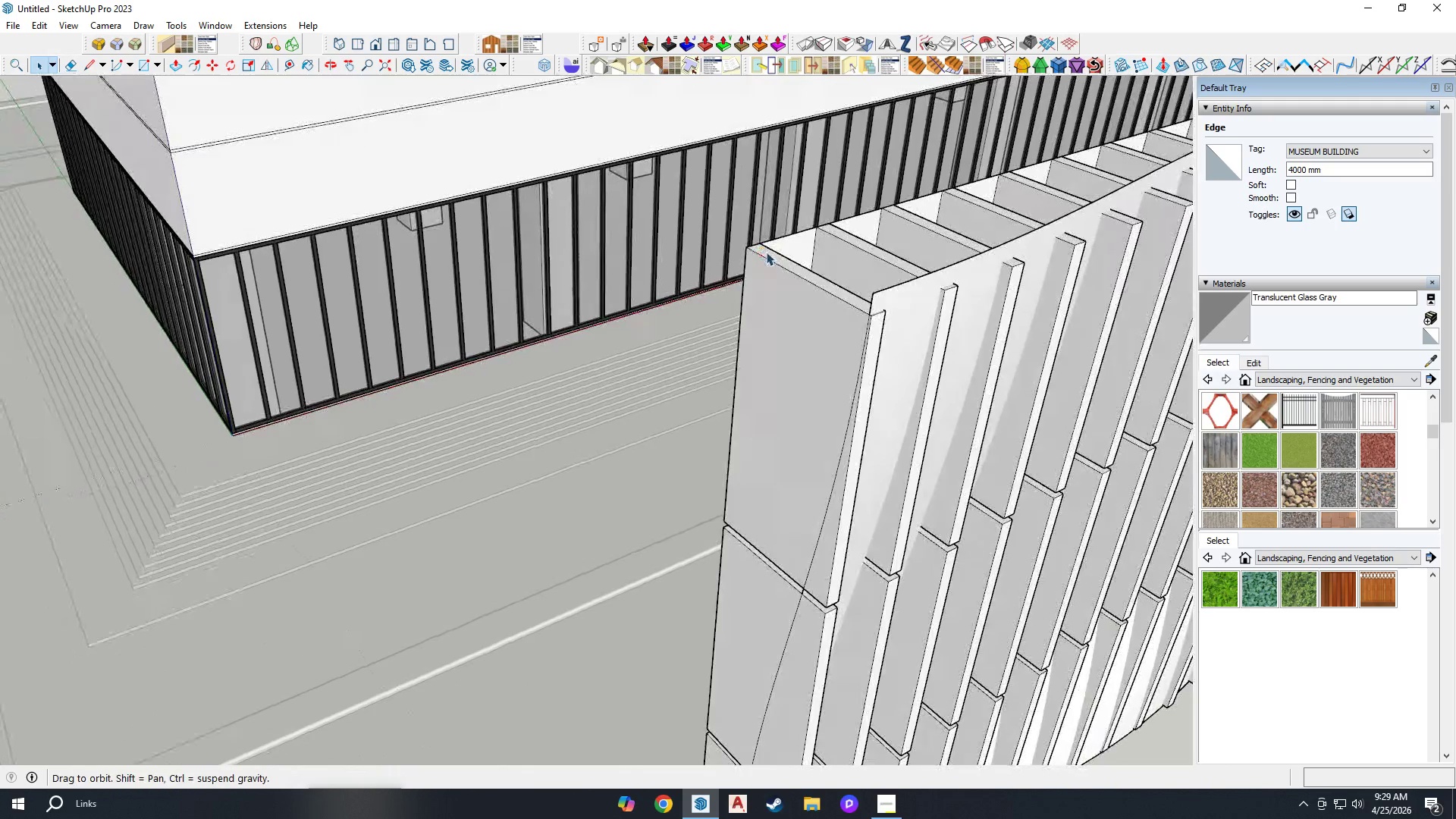 
key(T)
 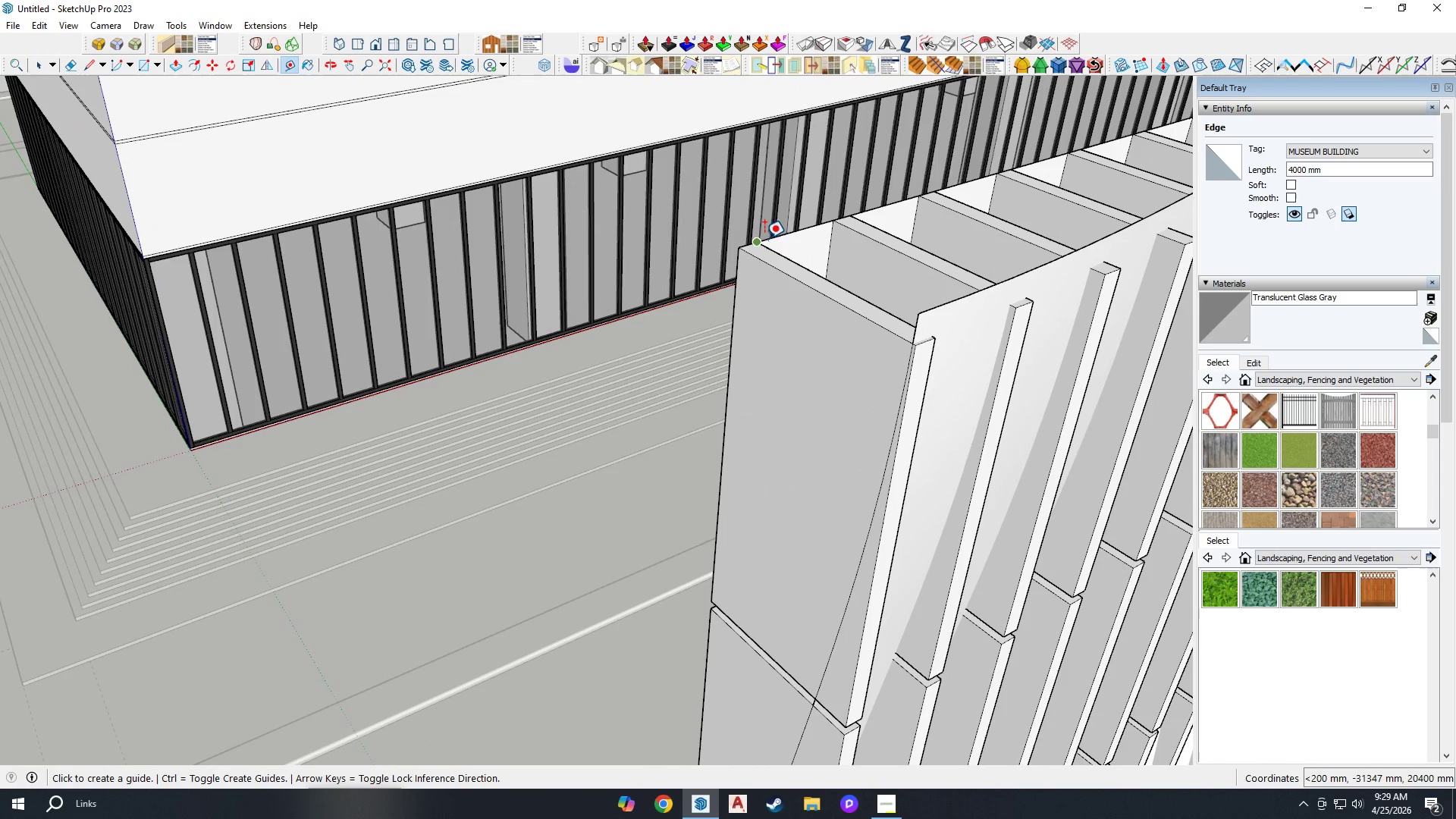 
scroll: coordinate [767, 246], scroll_direction: up, amount: 3.0
 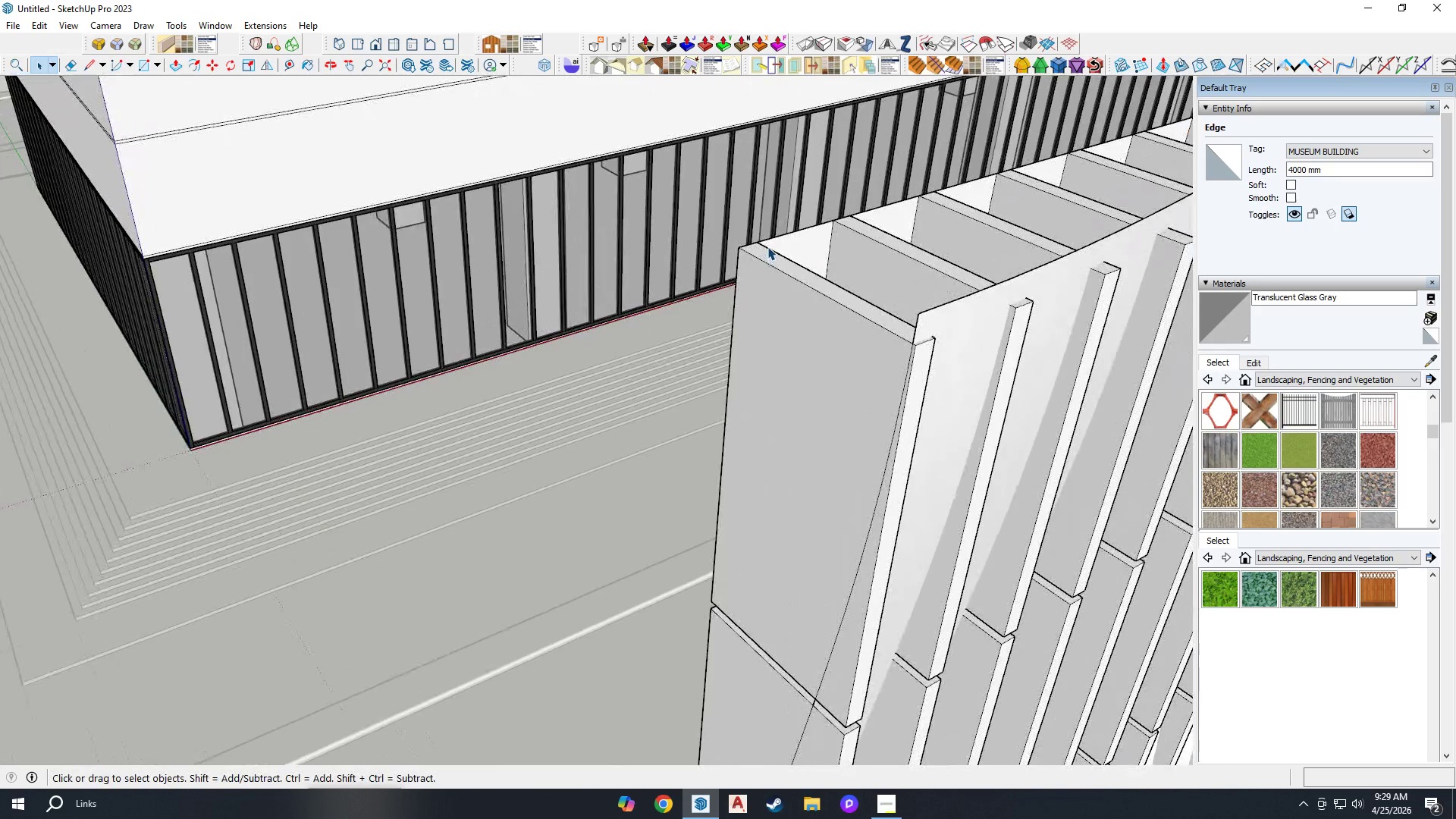 
left_click([761, 239])
 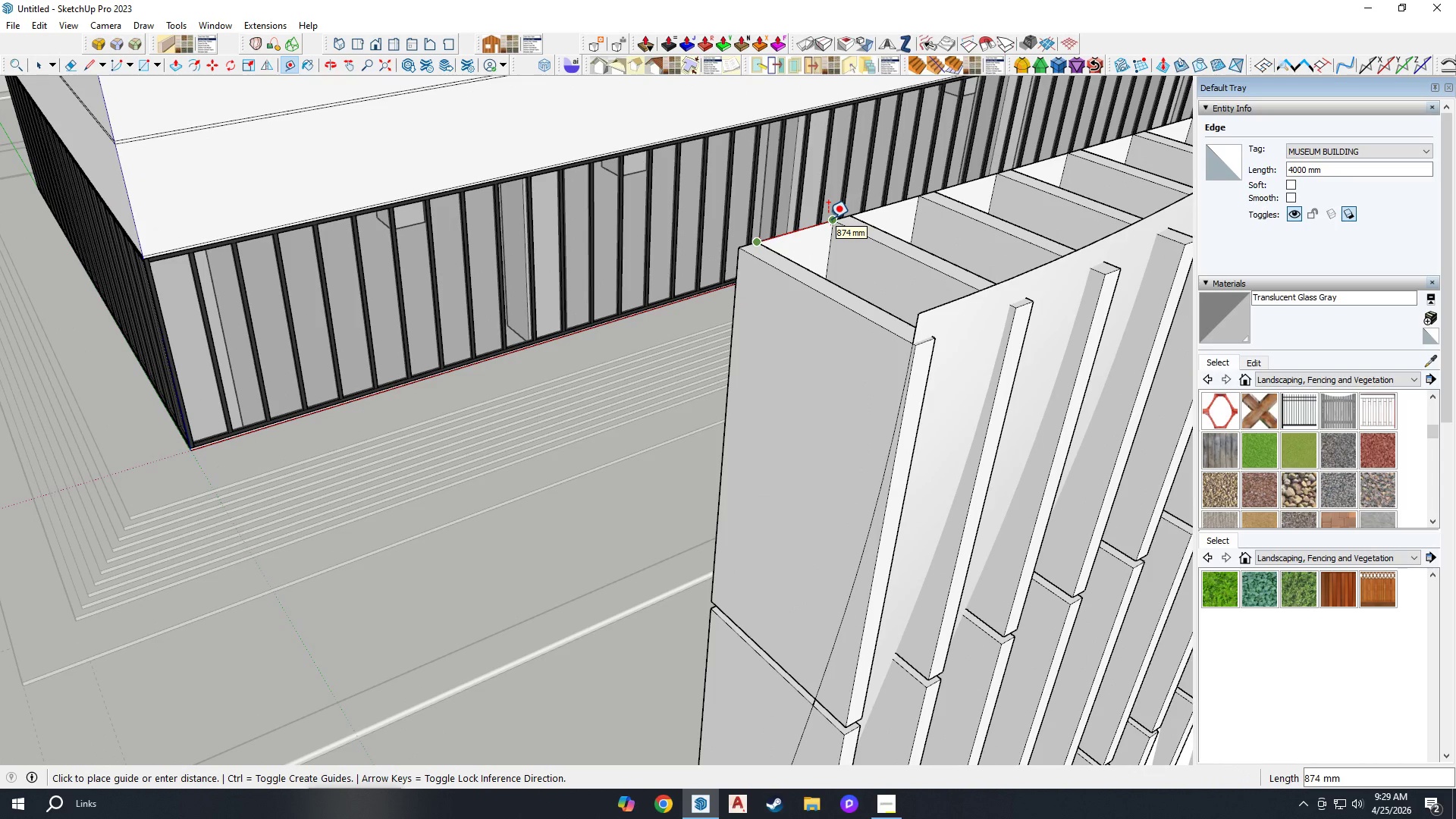 
key(H)
 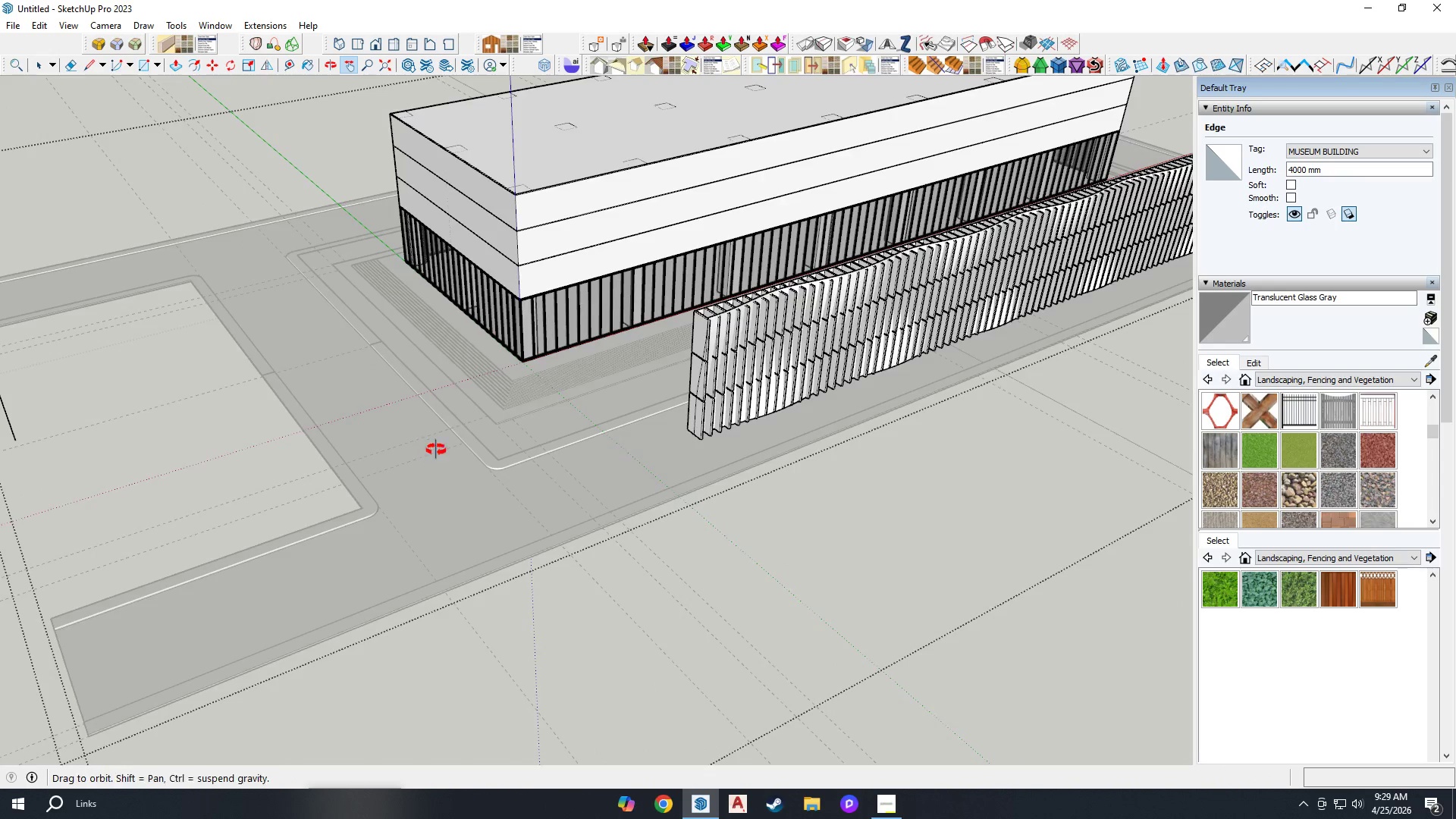 
scroll: coordinate [516, 407], scroll_direction: down, amount: 23.0
 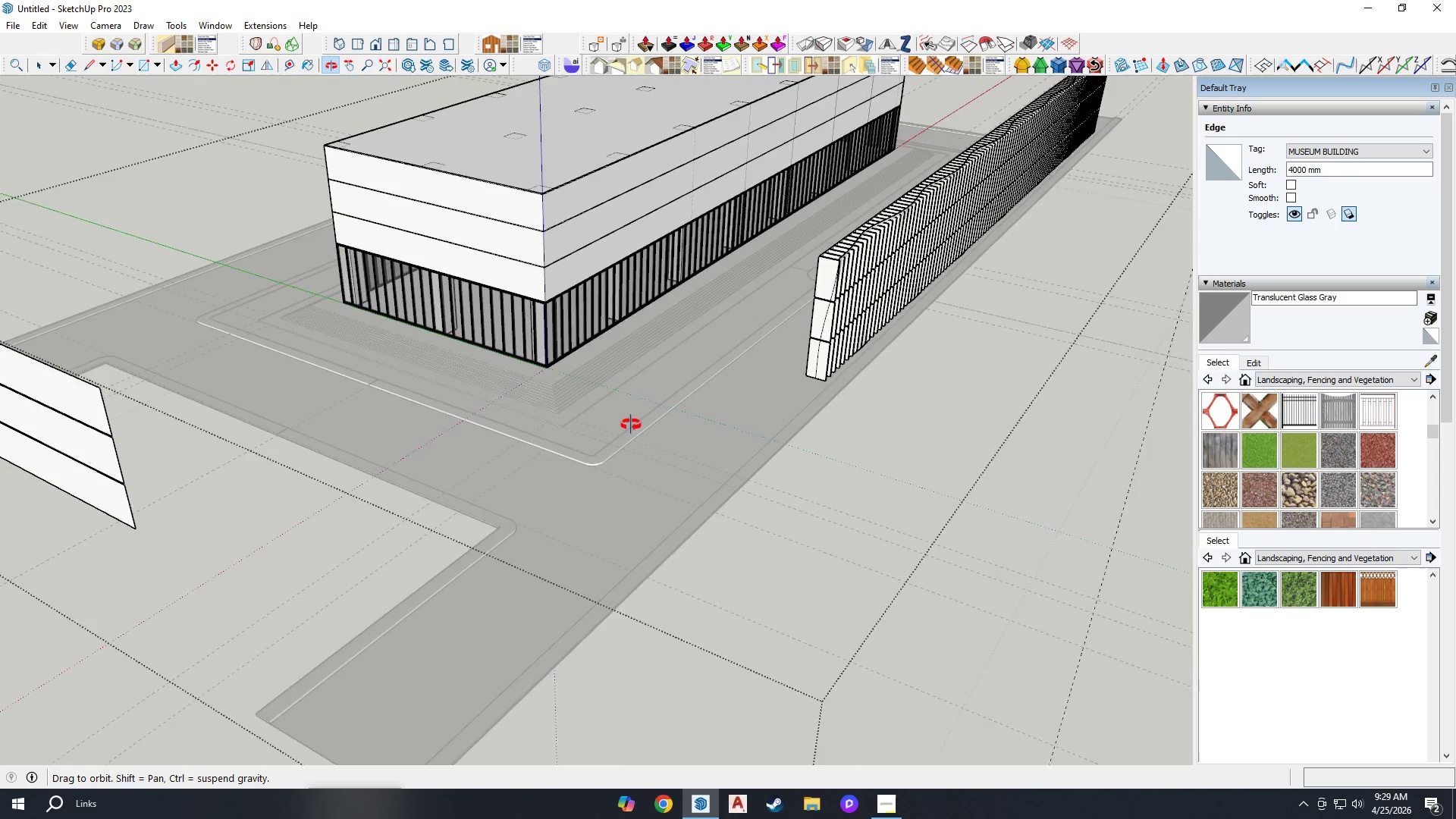 
left_click_drag(start_coordinate=[595, 444], to_coordinate=[872, 413])
 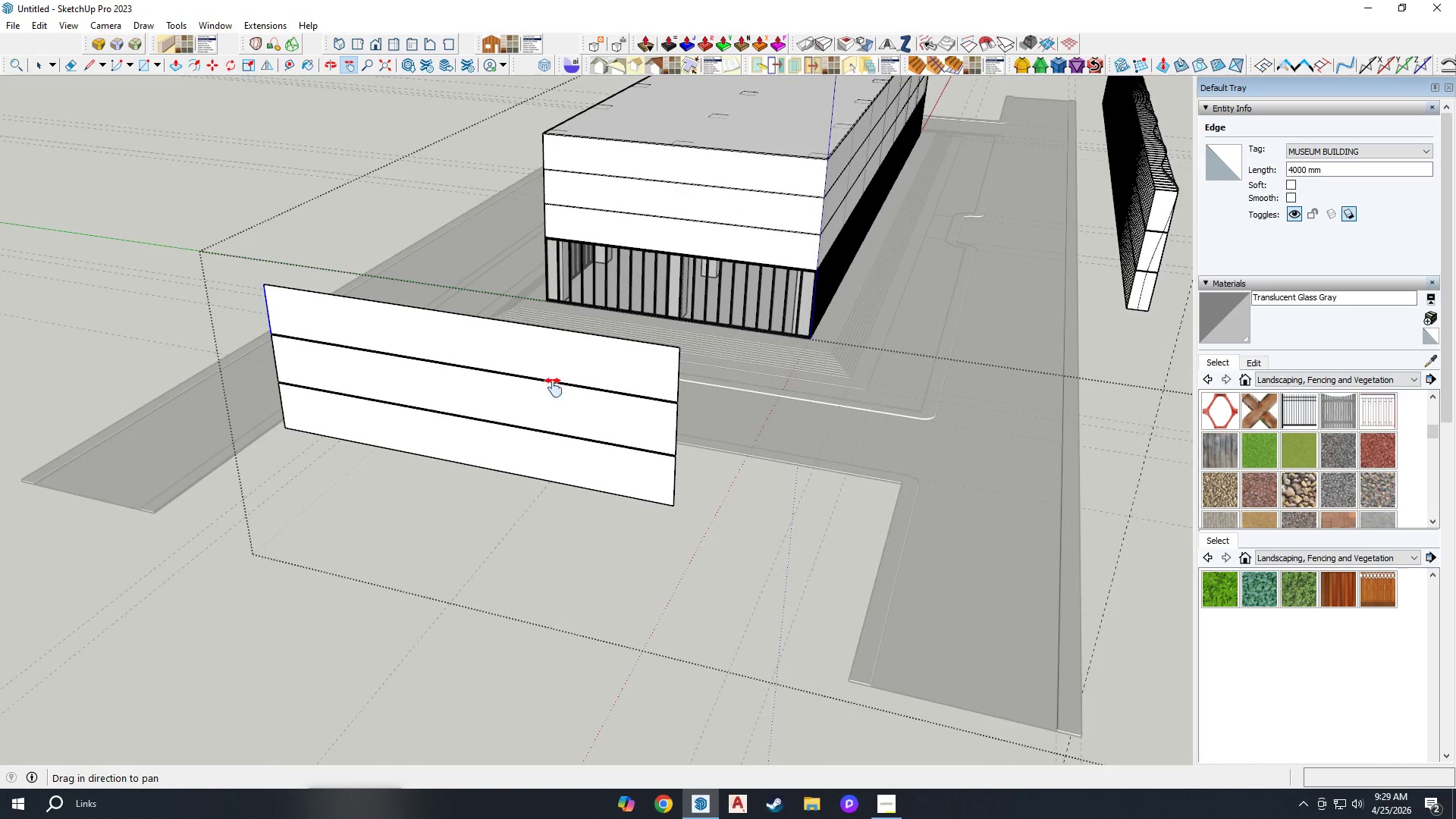 
scroll: coordinate [544, 381], scroll_direction: up, amount: 3.0
 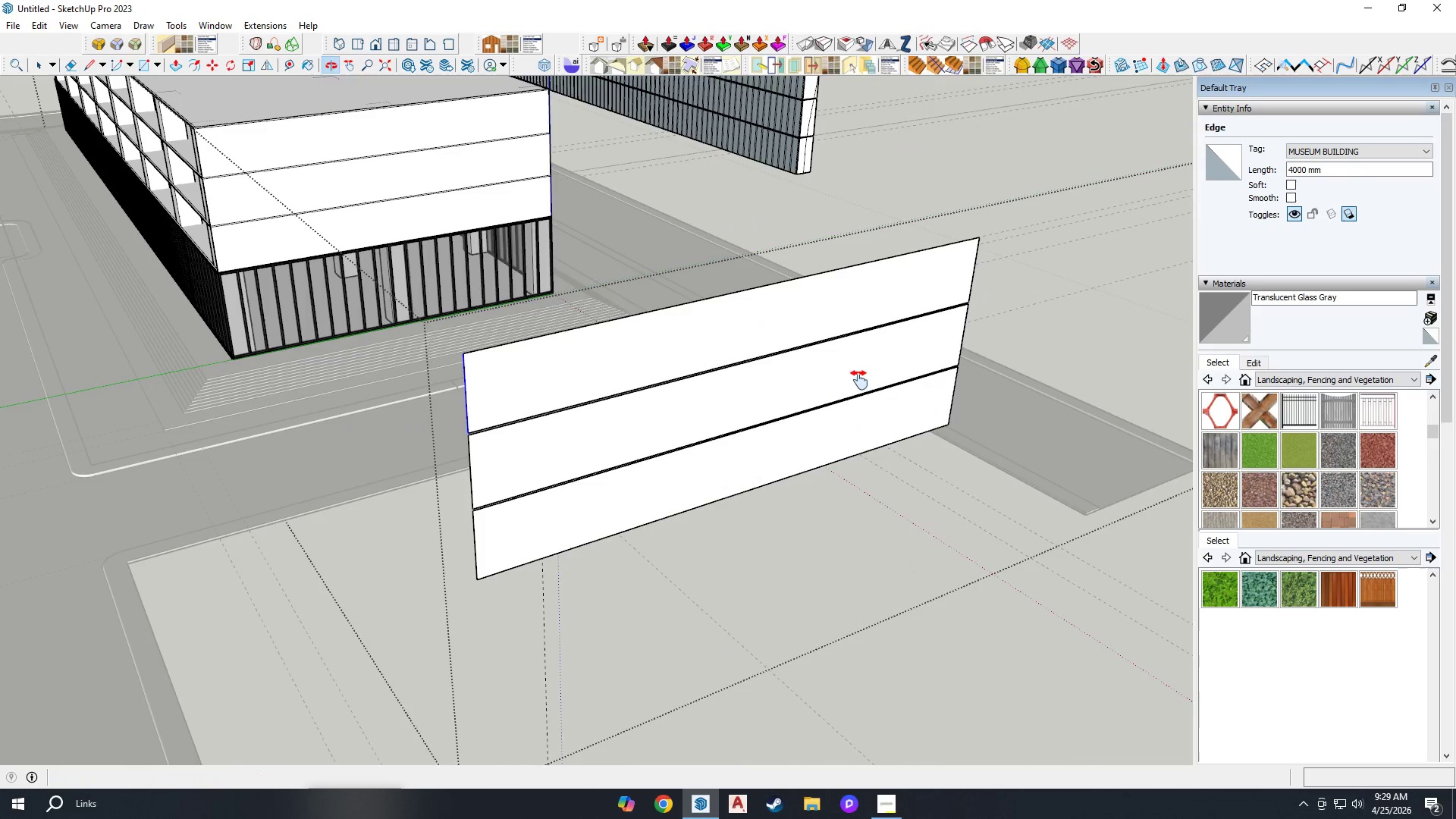 
key(Space)
 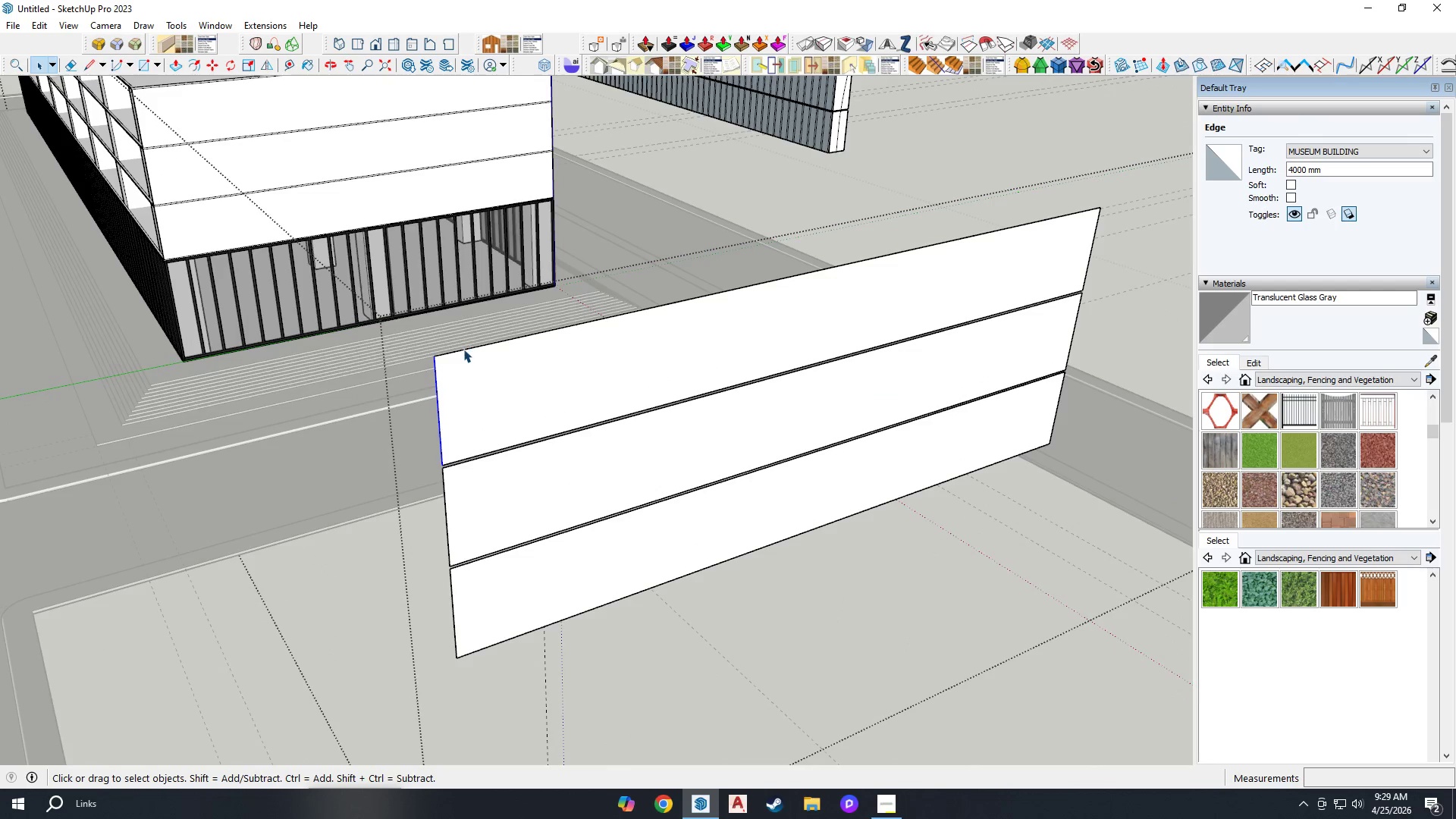 
scroll: coordinate [435, 363], scroll_direction: up, amount: 11.0
 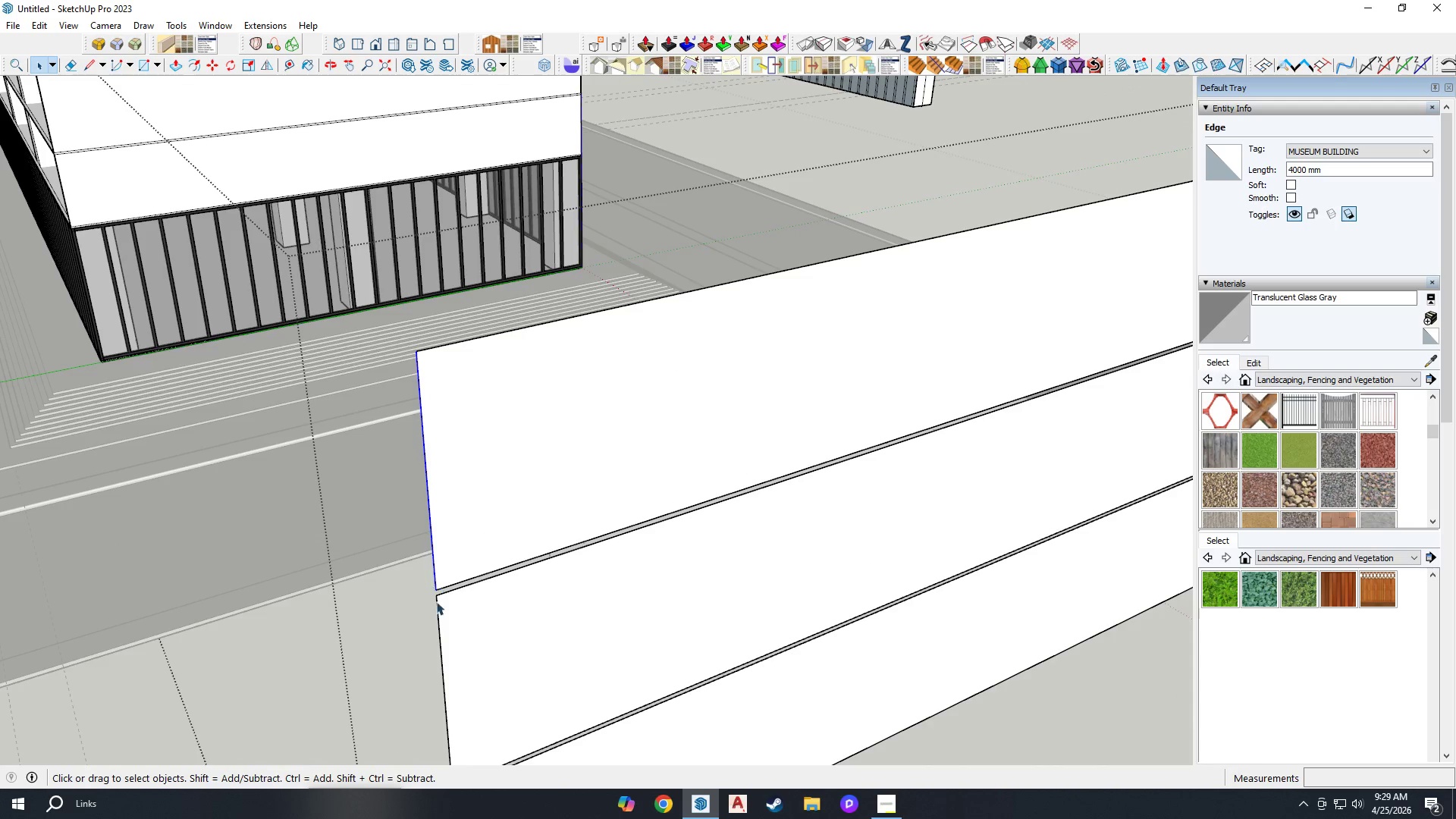 
key(Control+ControlLeft)
 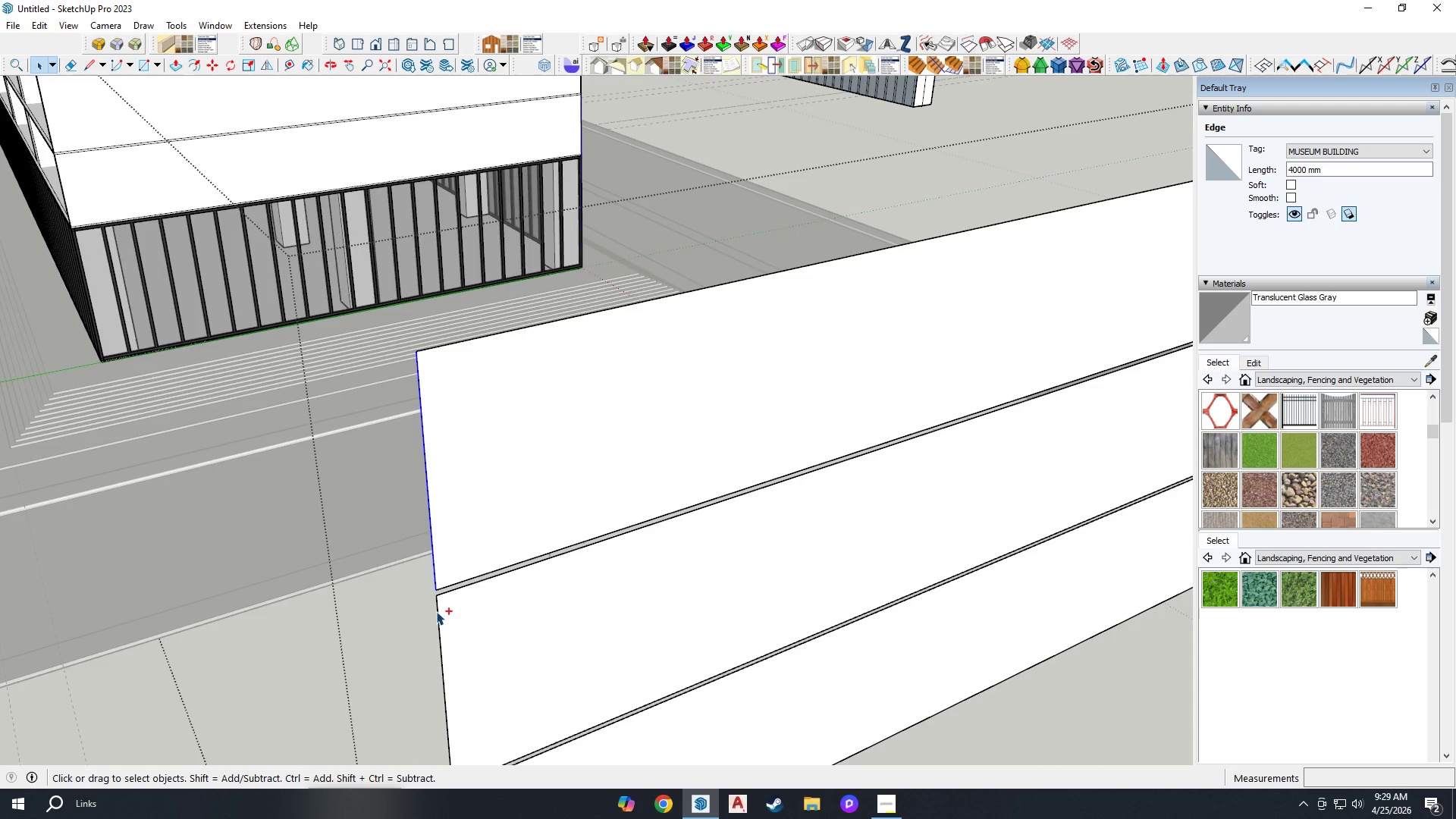 
left_click([436, 611])
 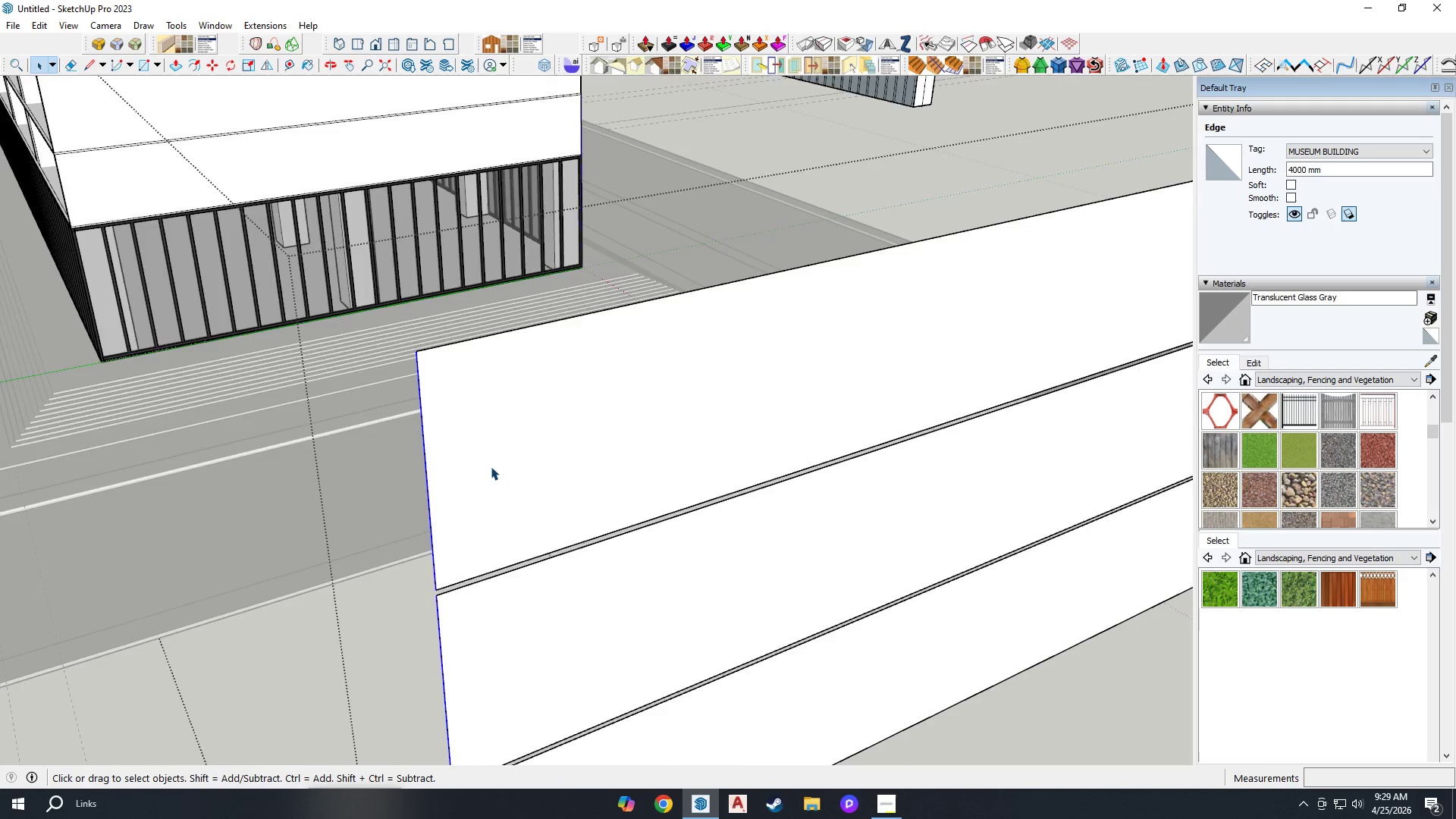 
hold_key(key=ControlLeft, duration=0.81)
 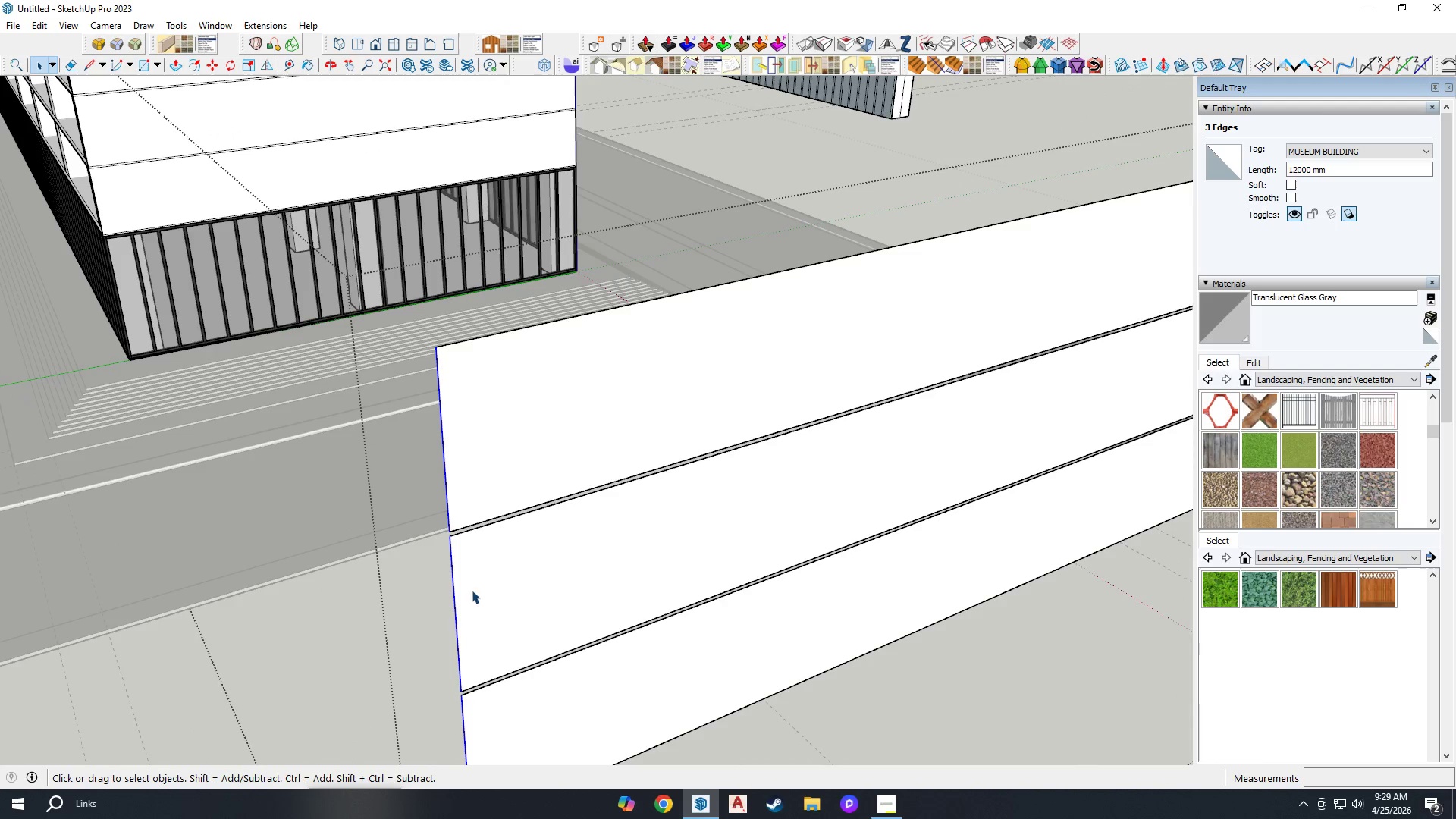 
scroll: coordinate [504, 626], scroll_direction: down, amount: 3.0
 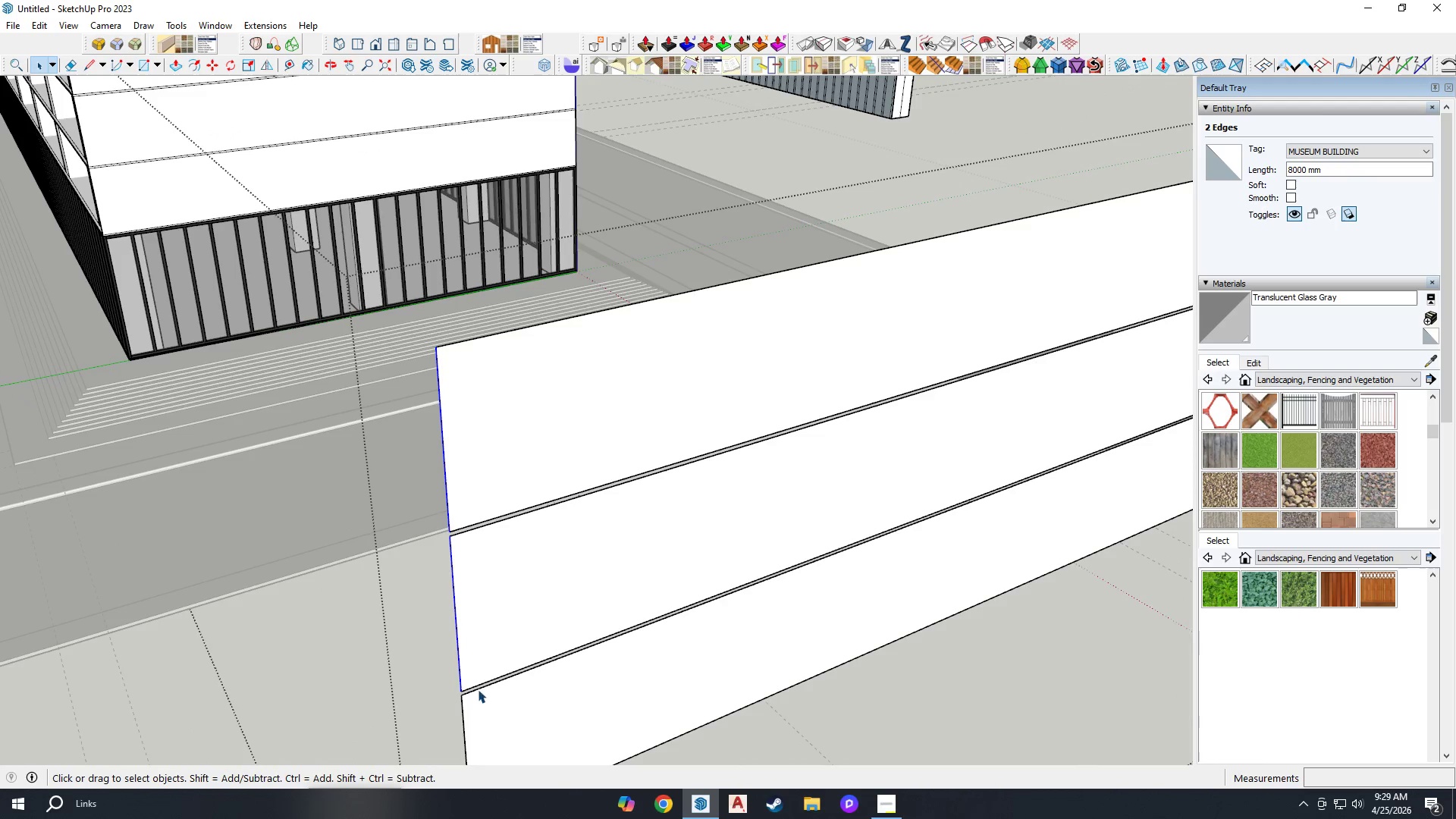 
left_click([463, 714])
 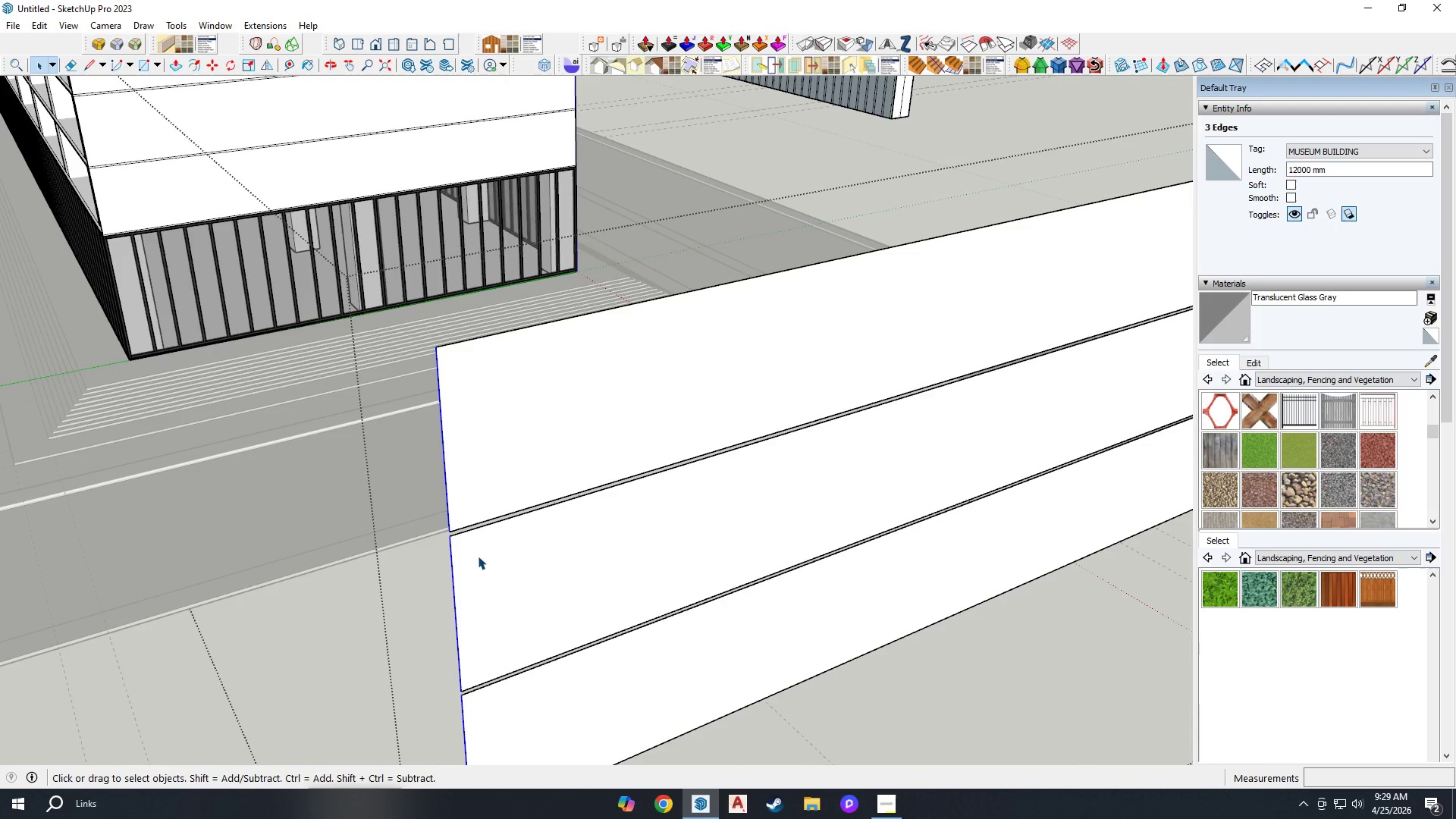 
key(M)
 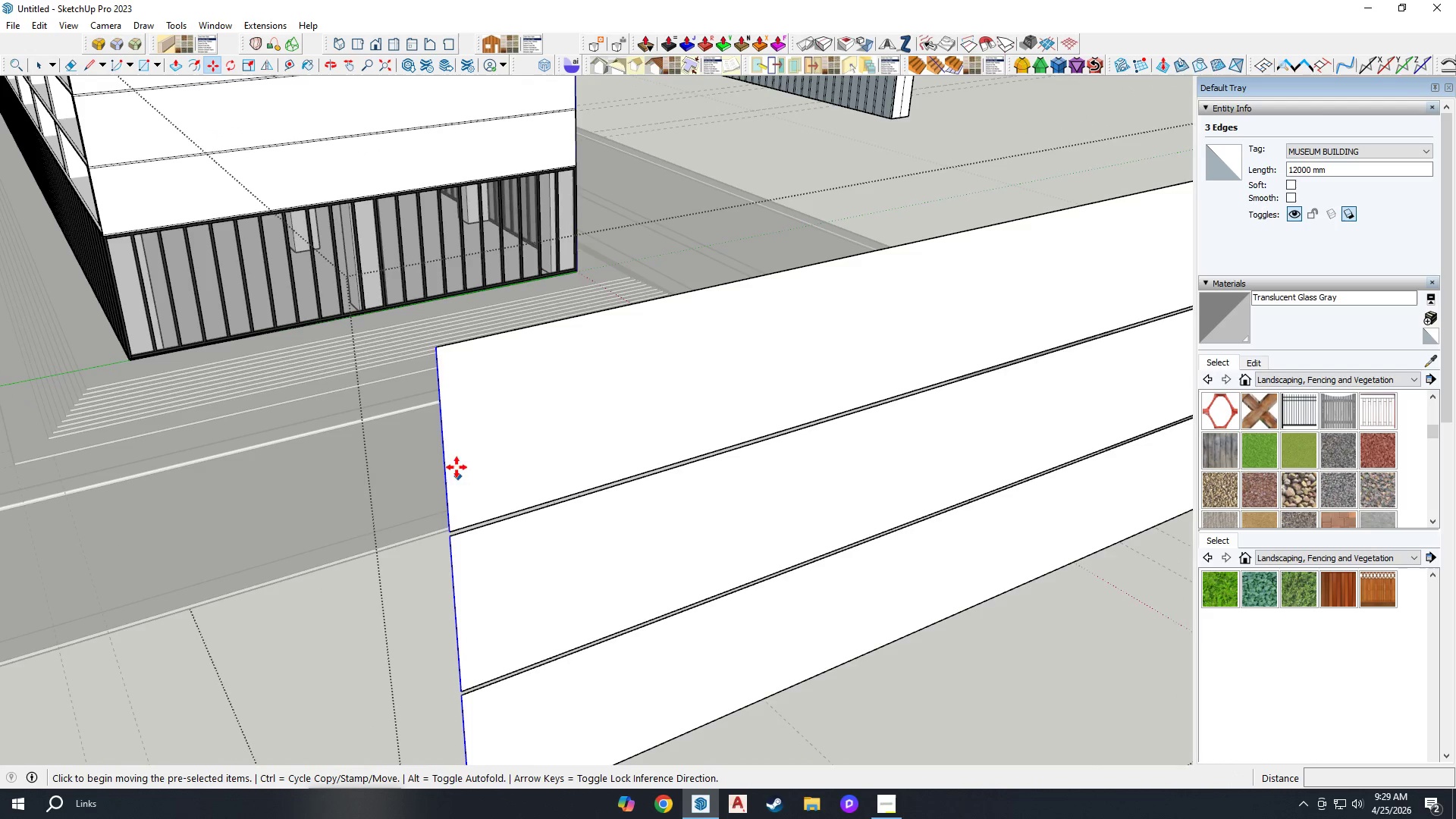 
key(Control+ControlLeft)
 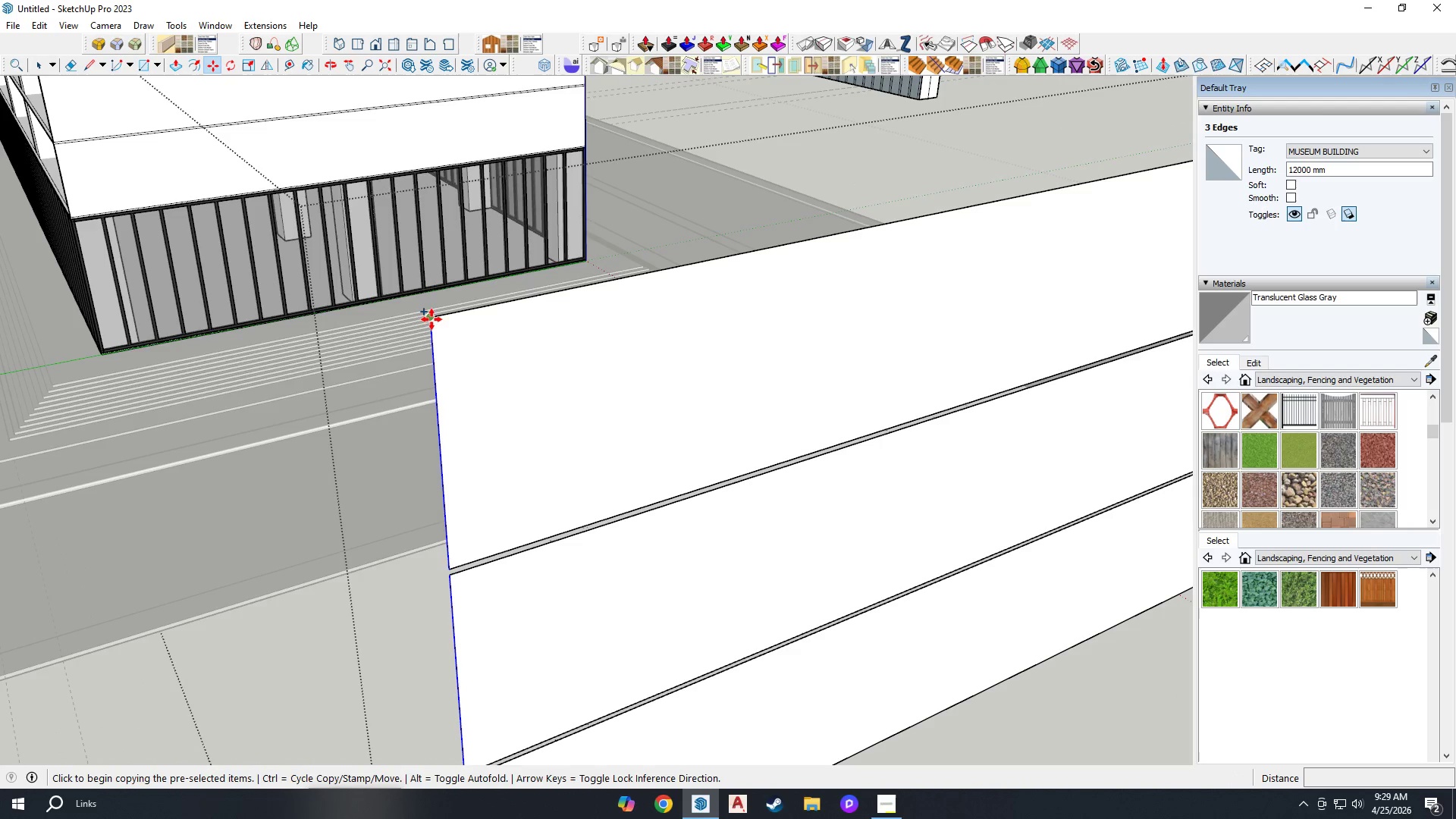 
scroll: coordinate [448, 417], scroll_direction: up, amount: 3.0
 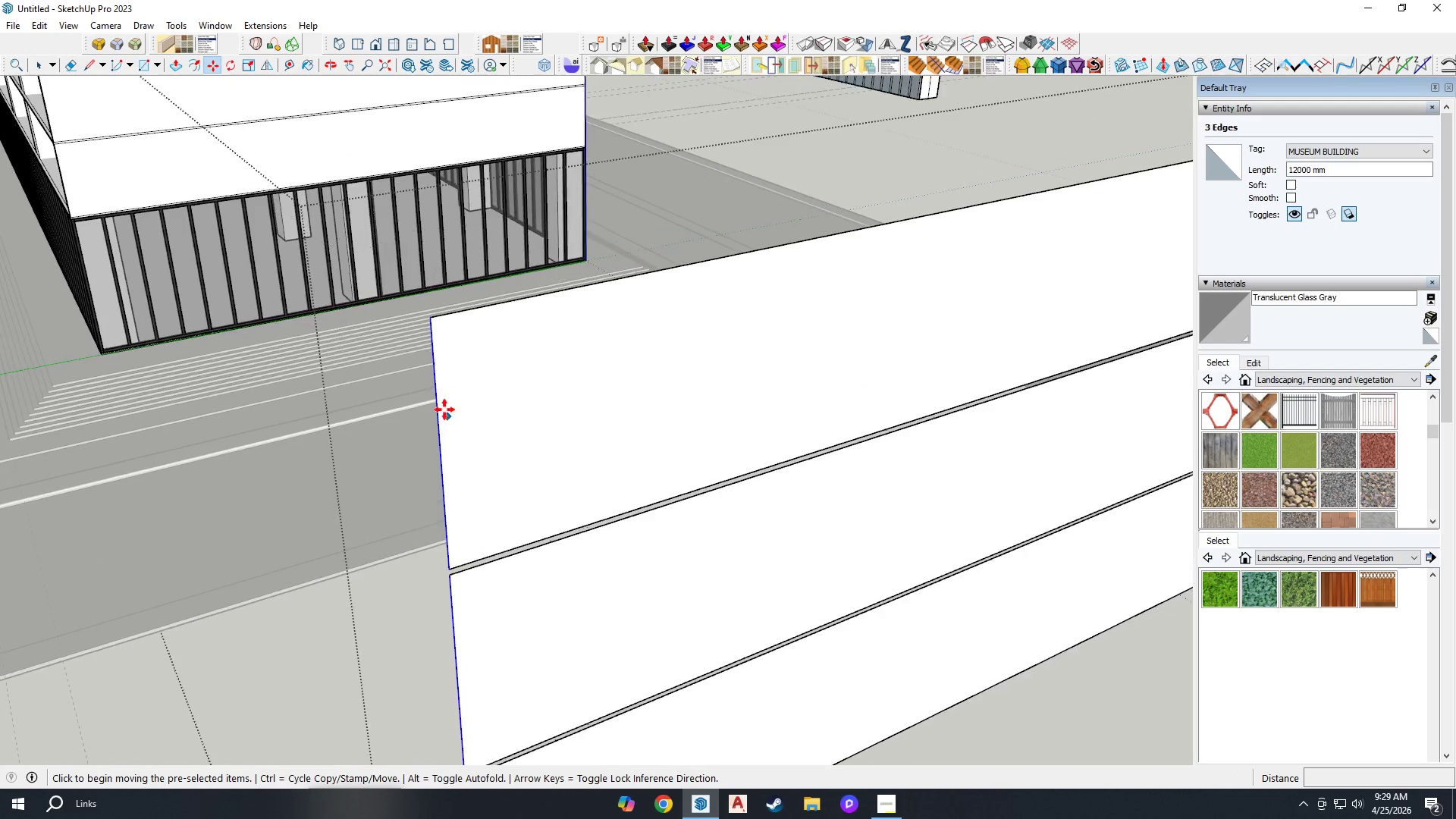 
left_click([429, 314])
 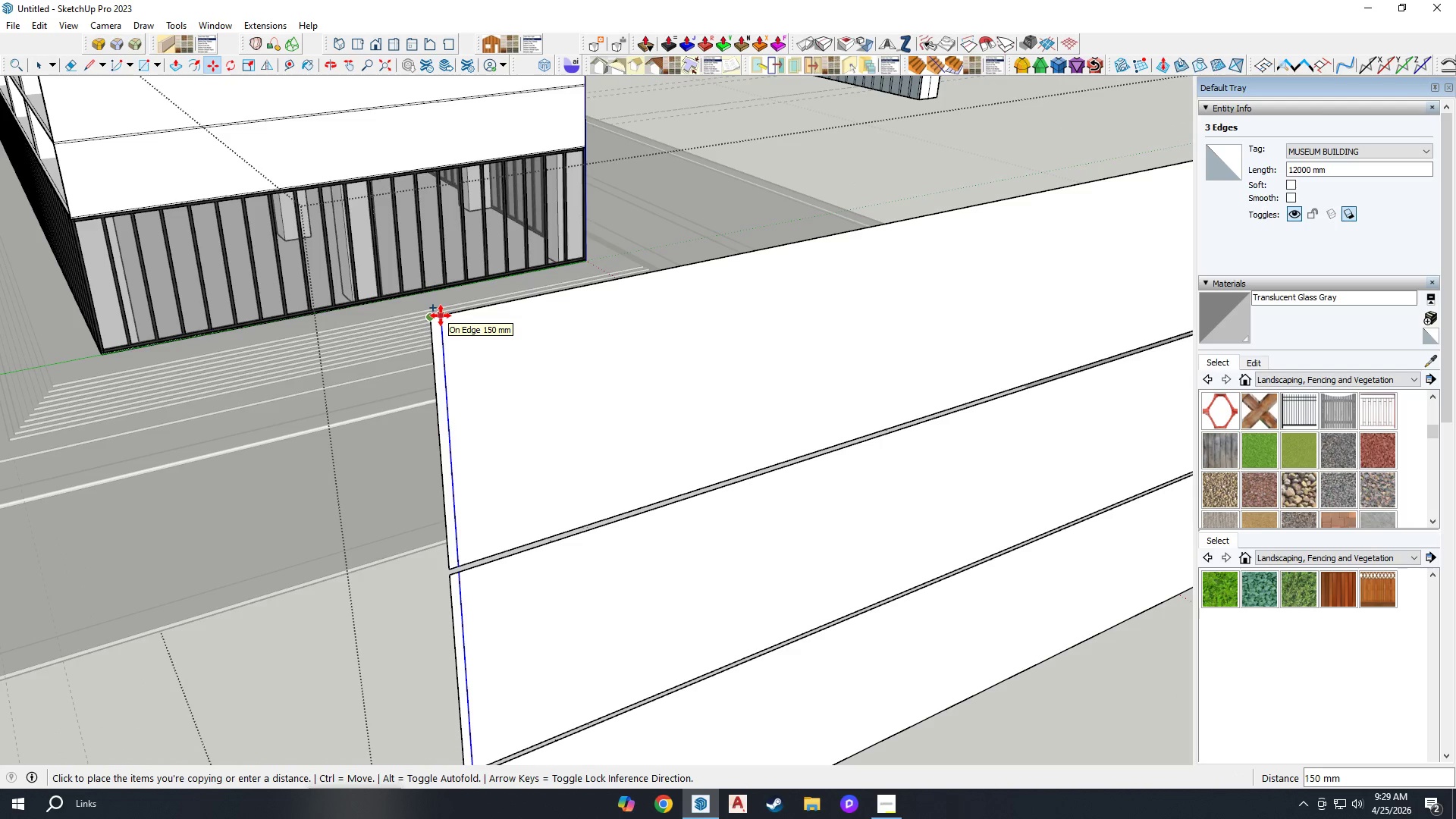 
type(100)
 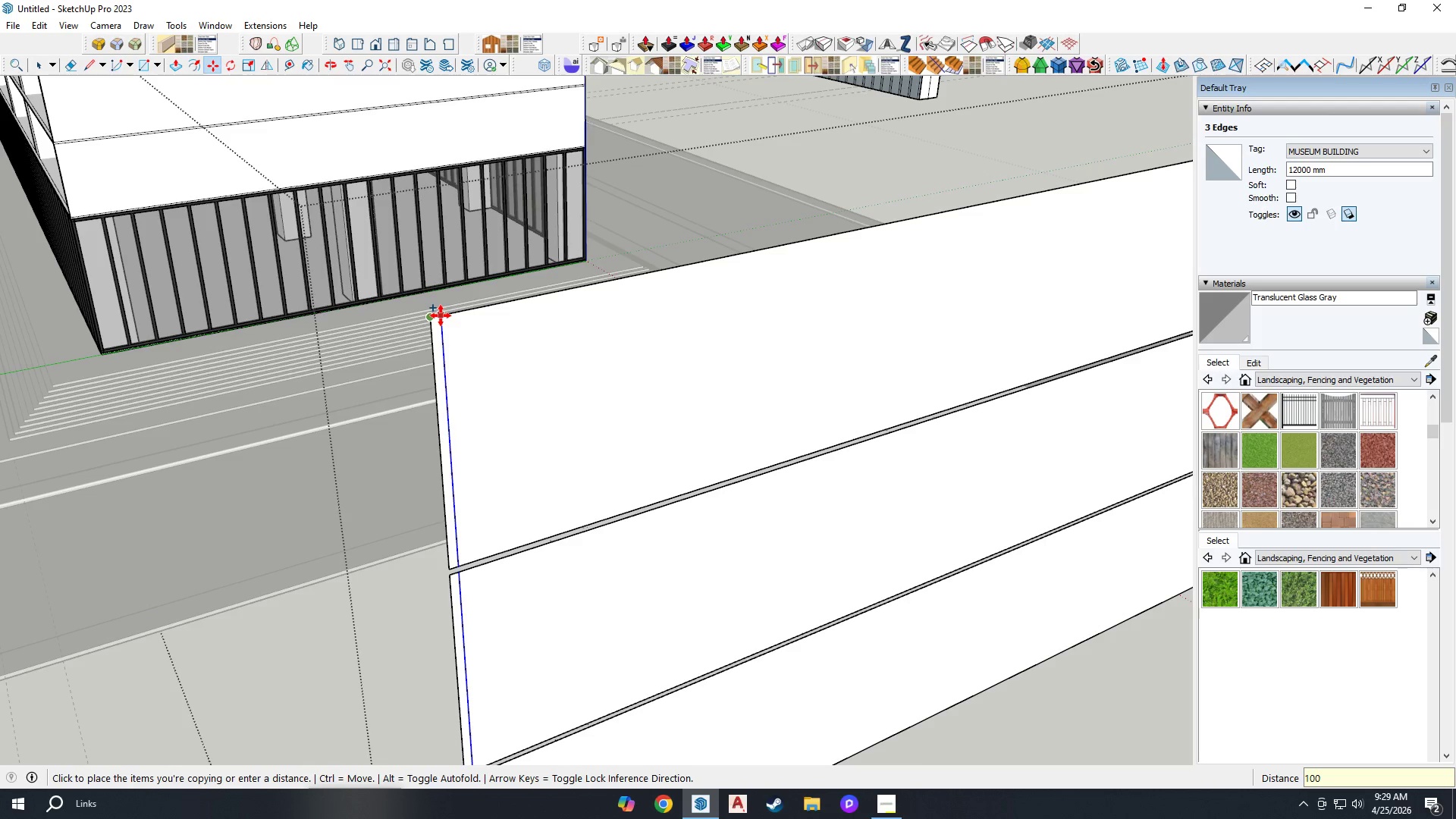 
key(Enter)
 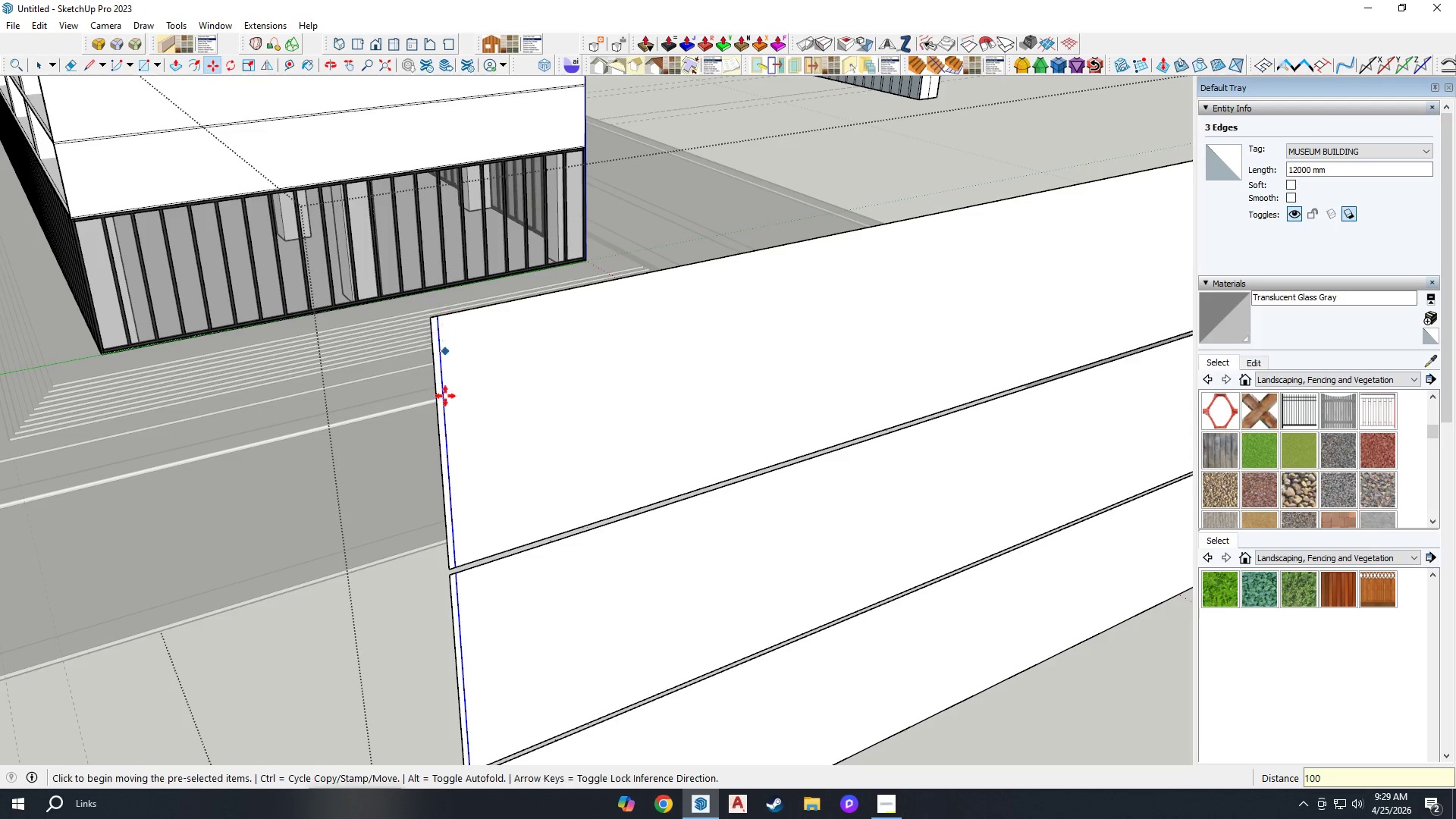 
scroll: coordinate [810, 147], scroll_direction: up, amount: 2.0
 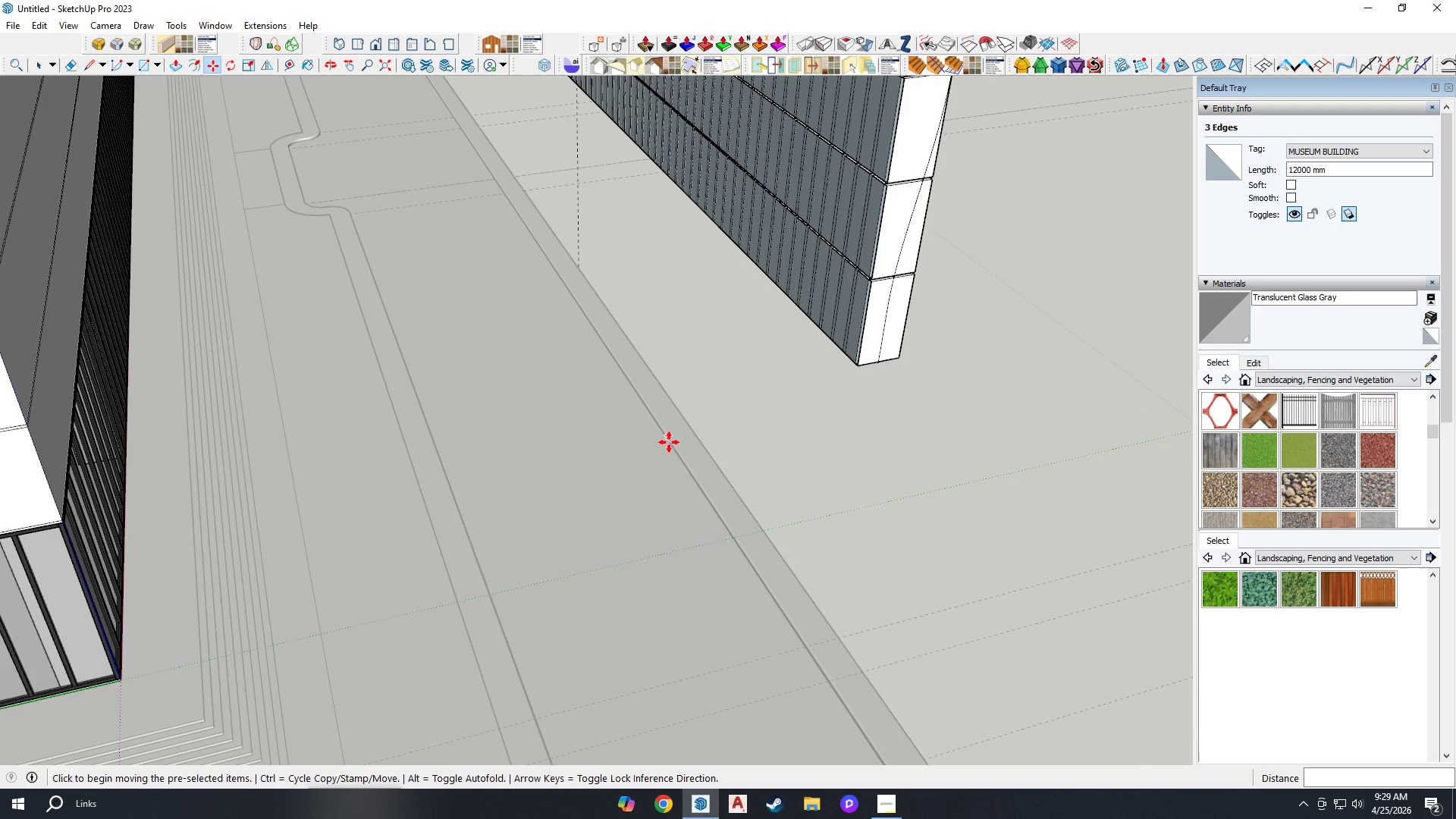 
scroll: coordinate [672, 453], scroll_direction: down, amount: 4.0
 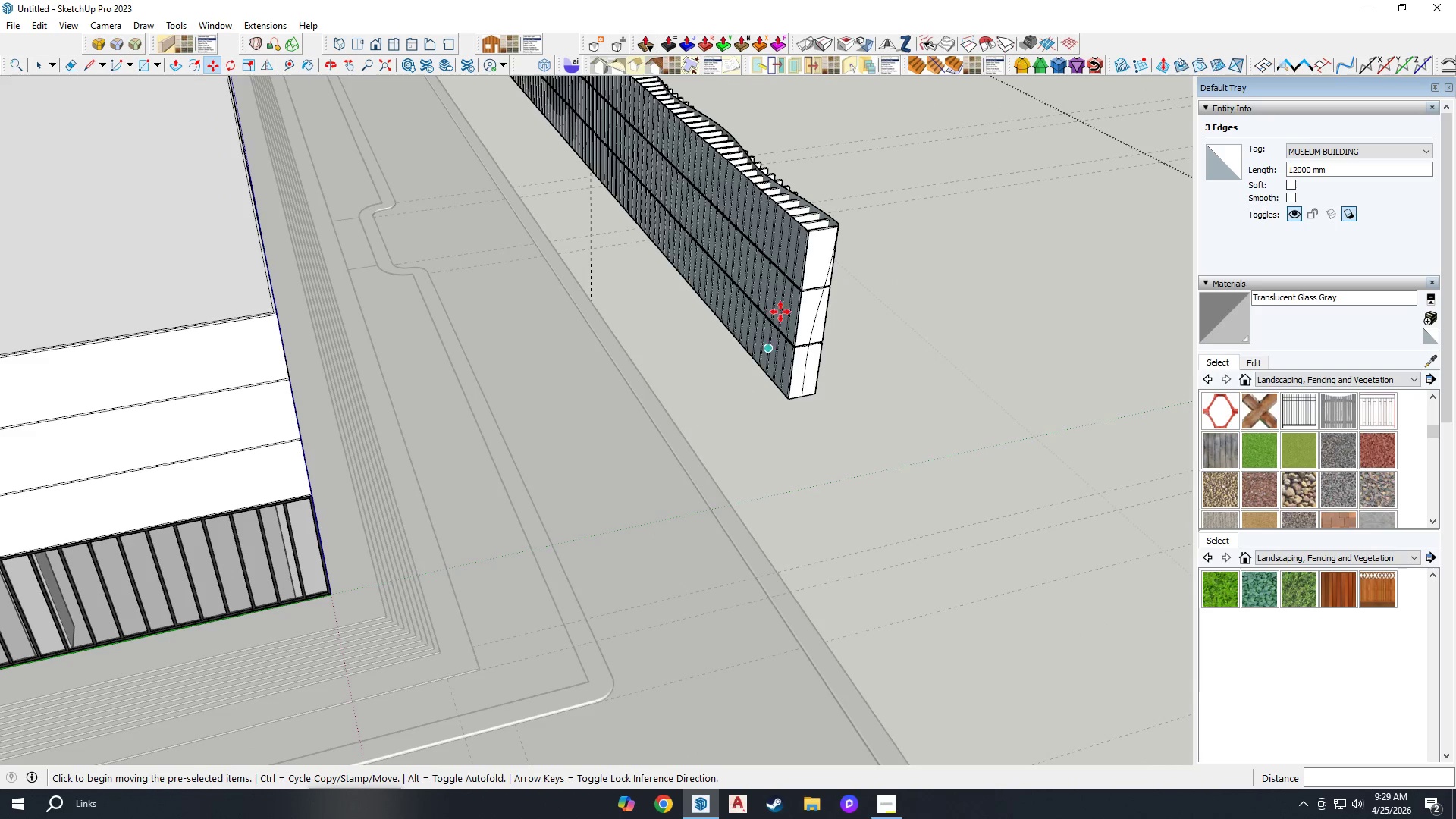 
scroll: coordinate [859, 228], scroll_direction: up, amount: 3.0
 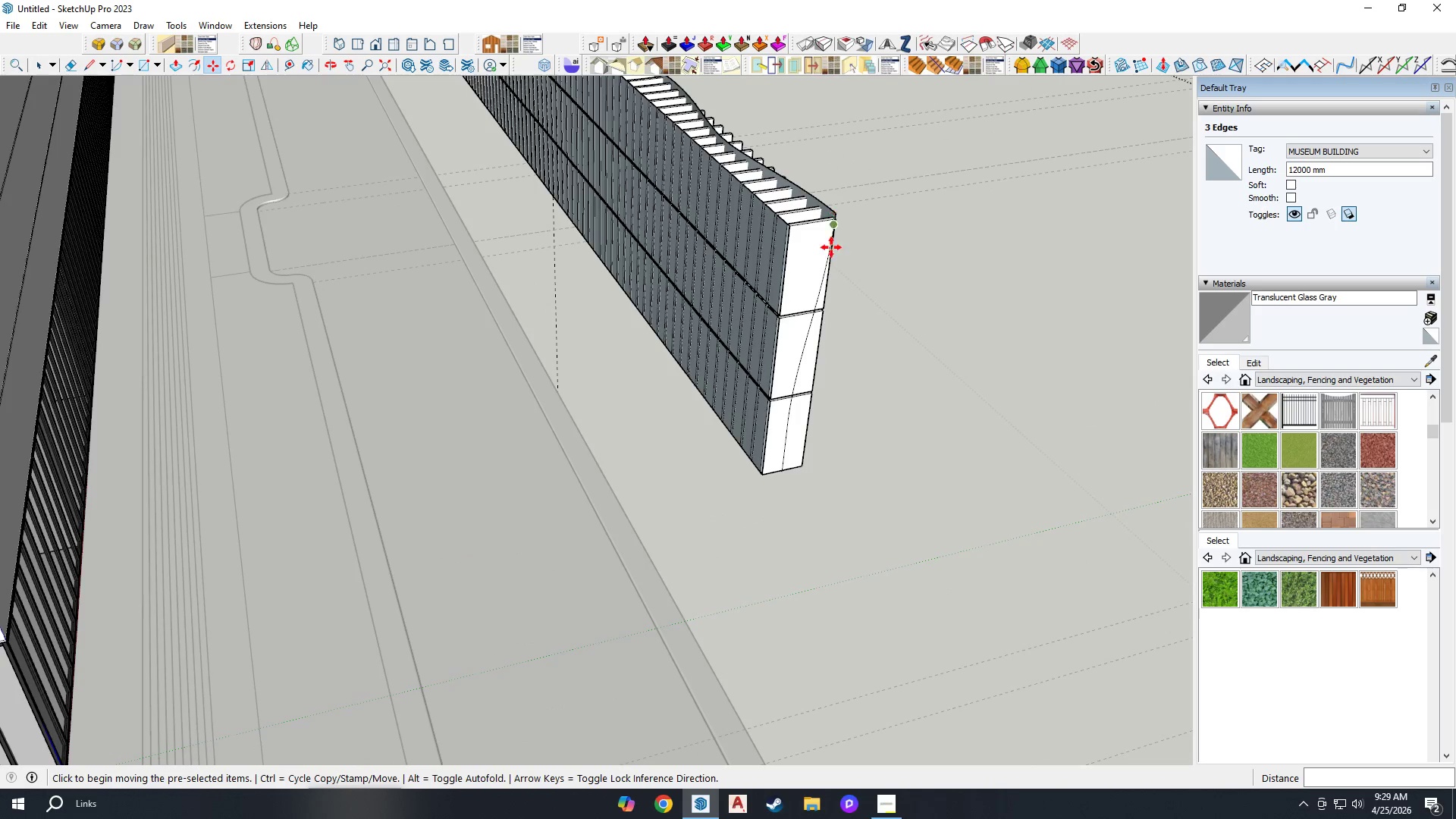 
scroll: coordinate [806, 431], scroll_direction: down, amount: 2.0
 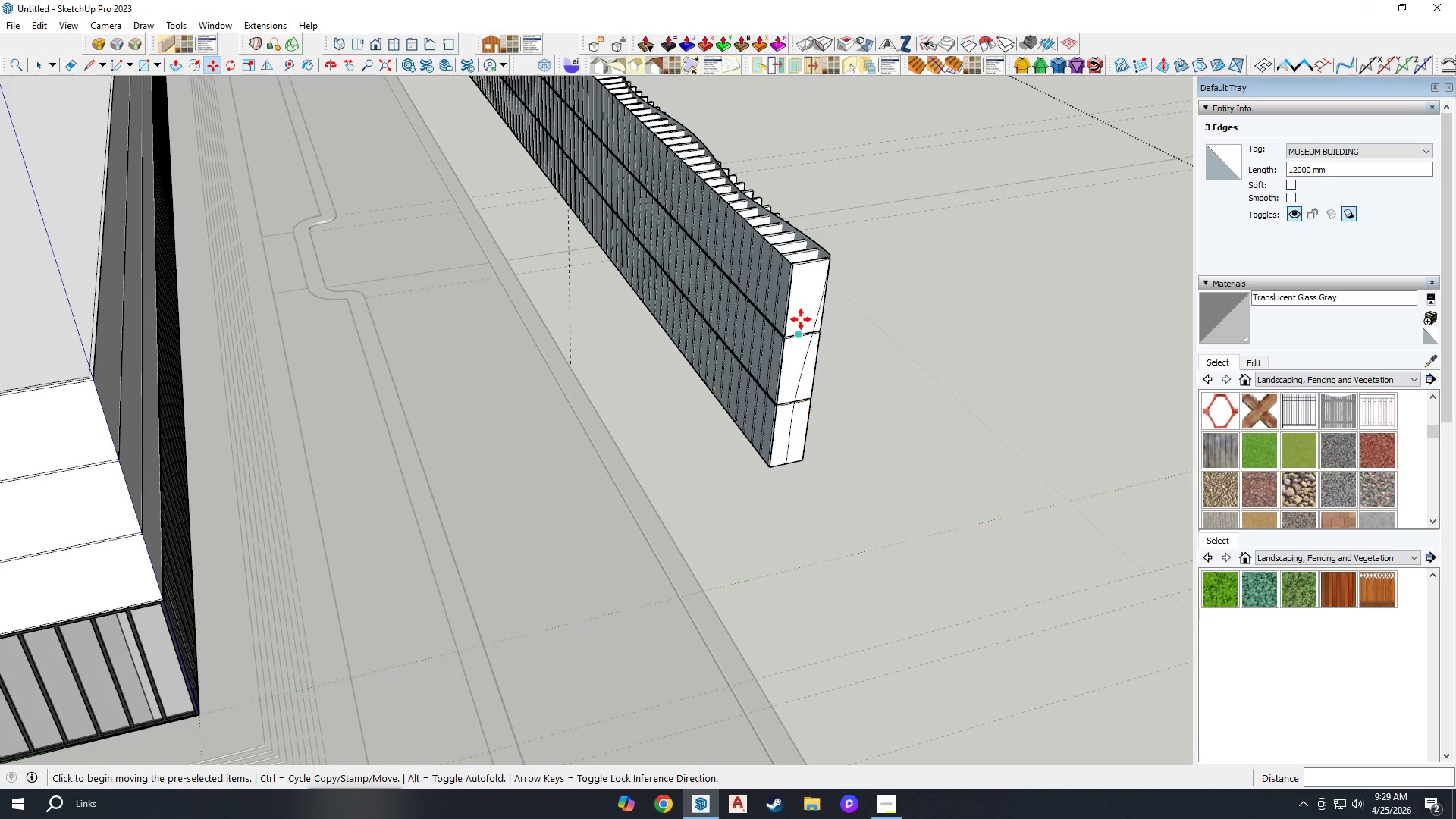 
scroll: coordinate [821, 263], scroll_direction: up, amount: 23.0
 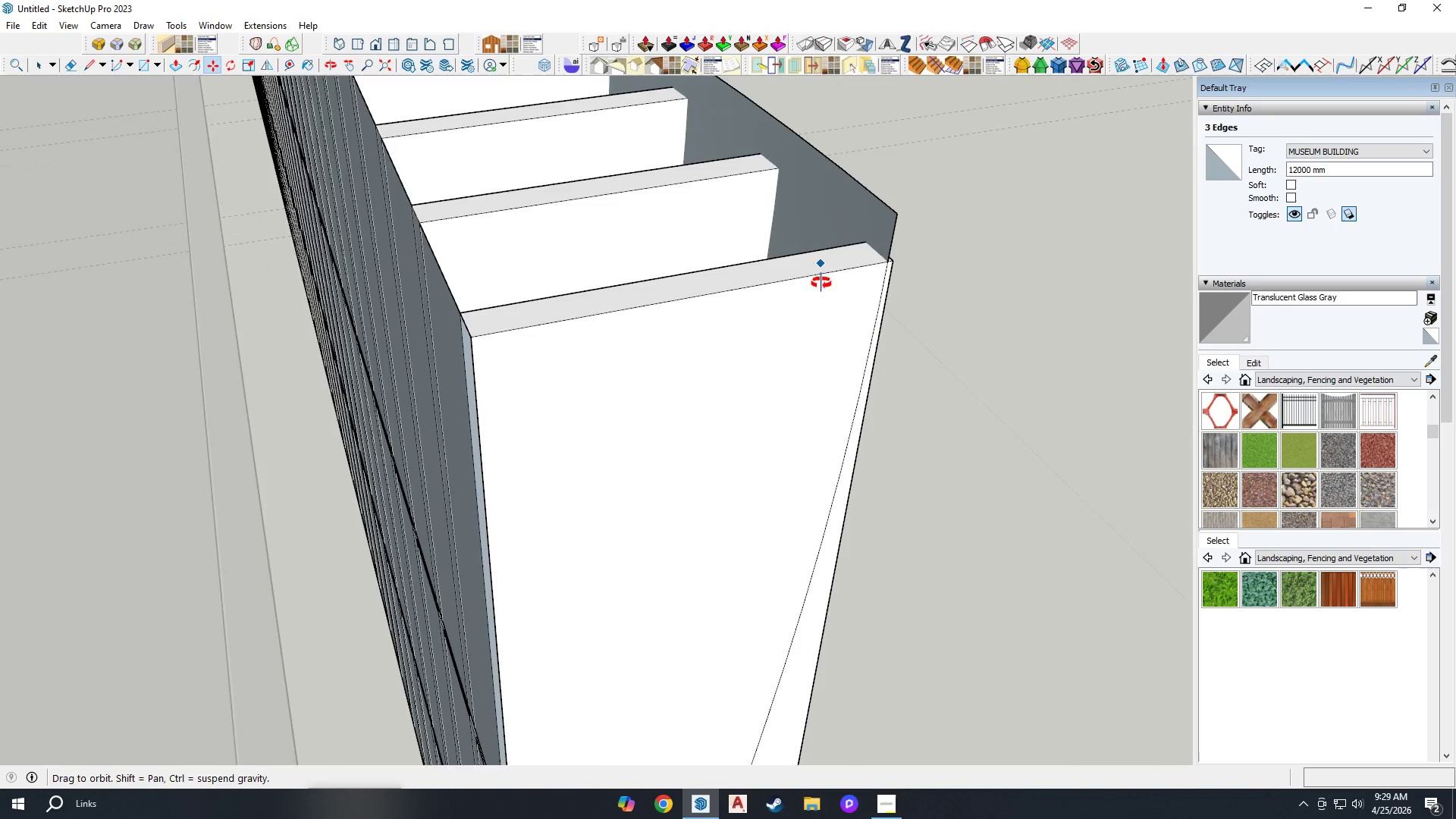 
key(T)
 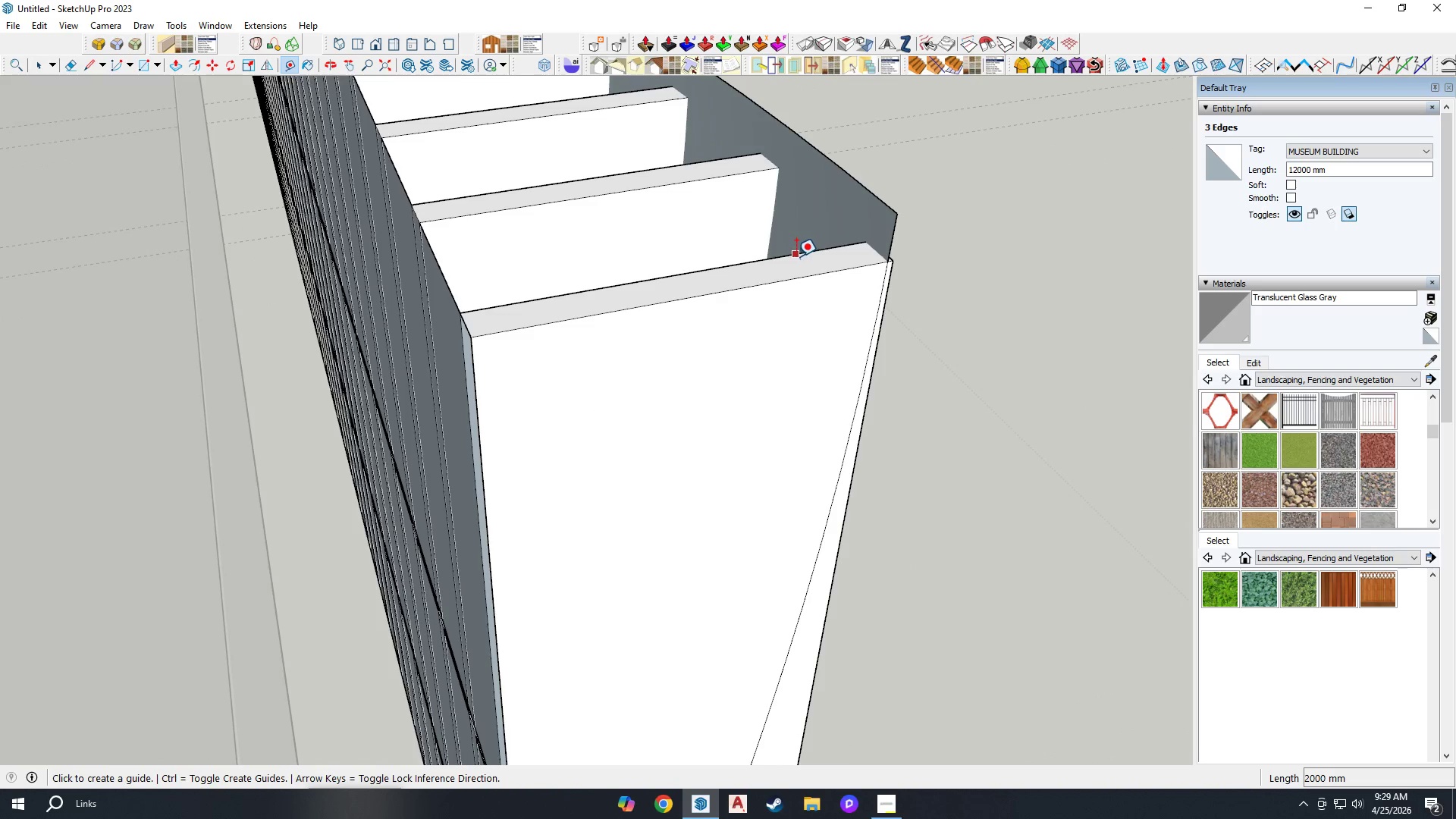 
left_click([796, 256])
 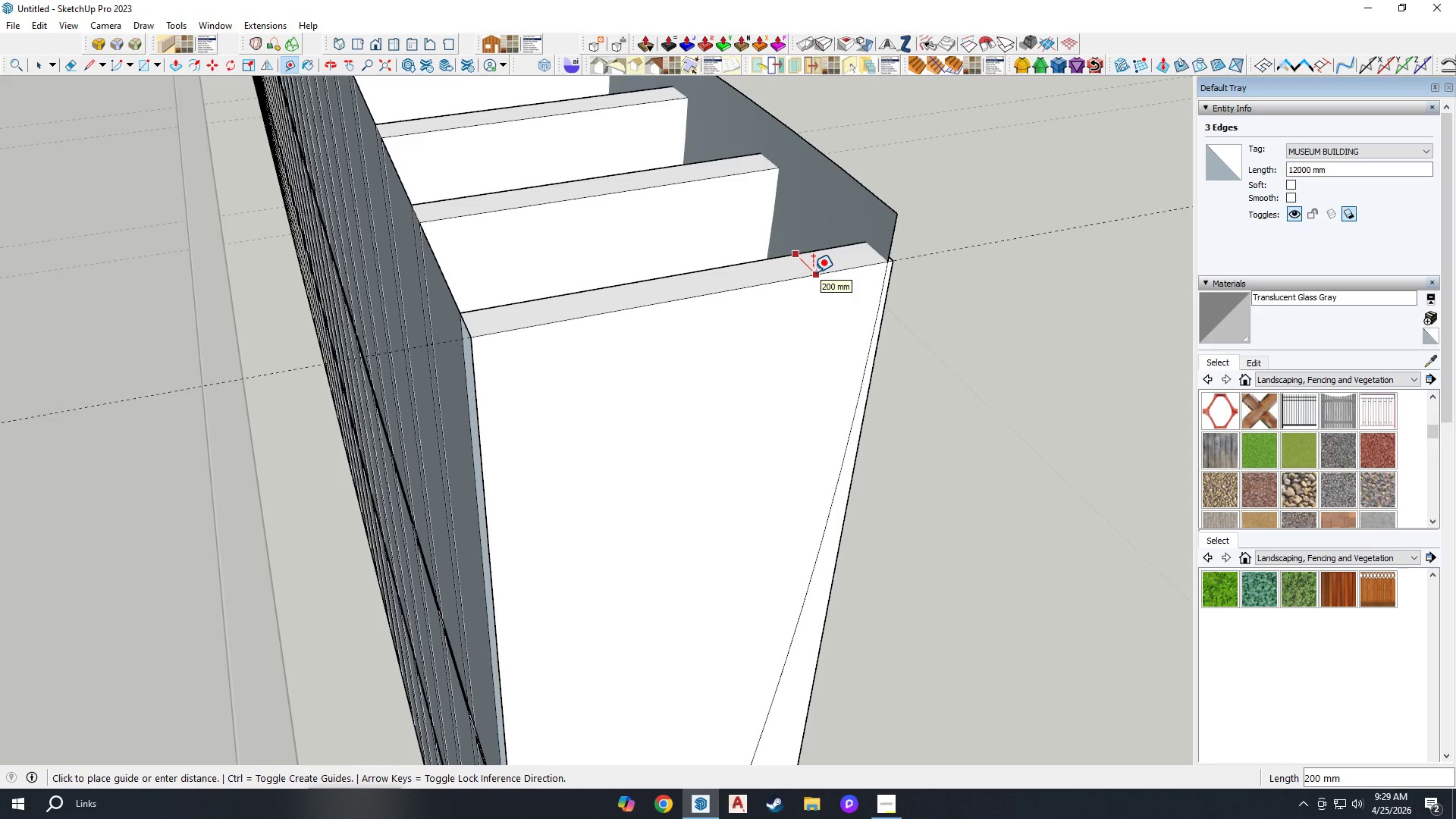 
key(H)
 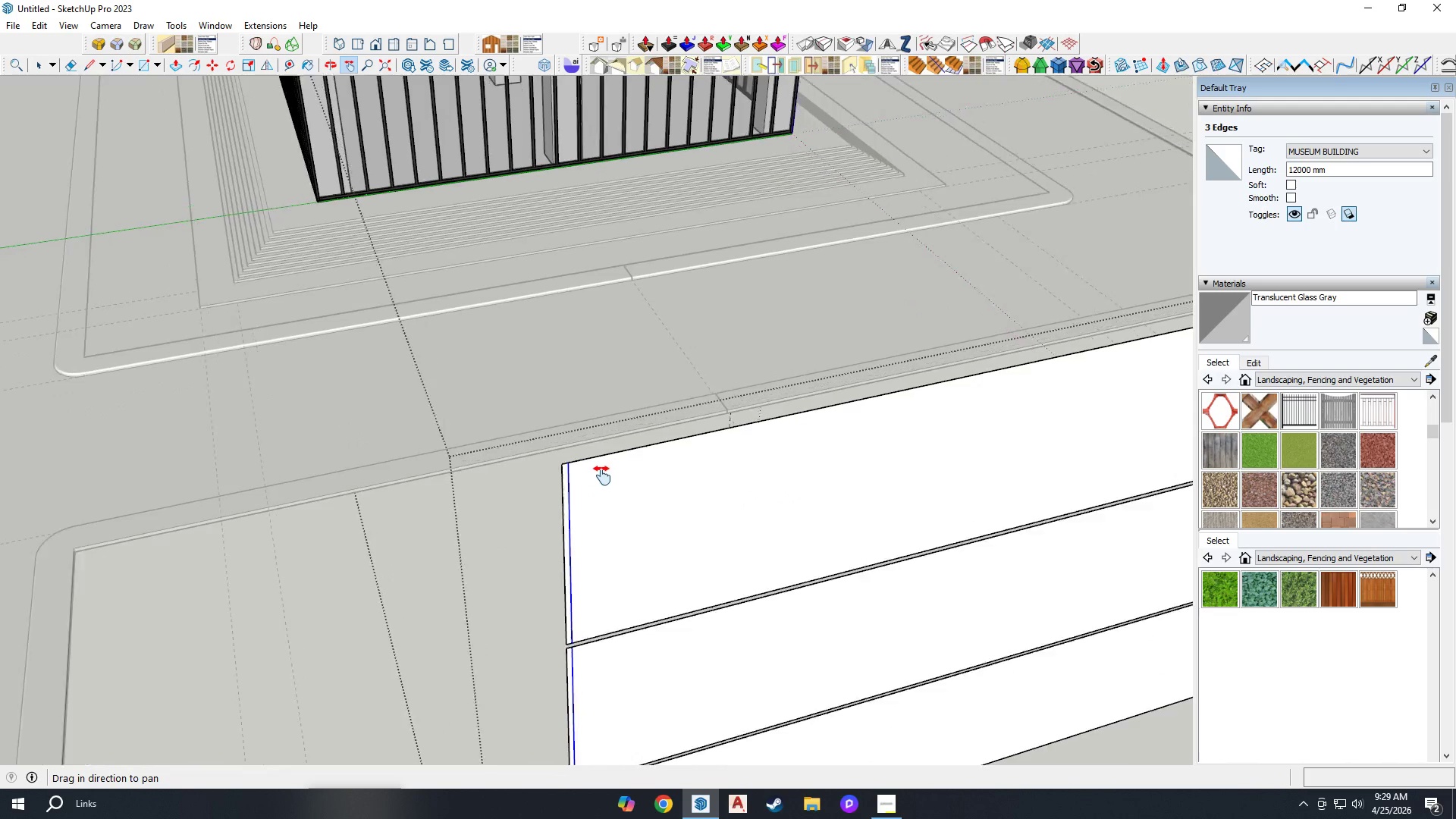 
scroll: coordinate [586, 484], scroll_direction: down, amount: 14.0
 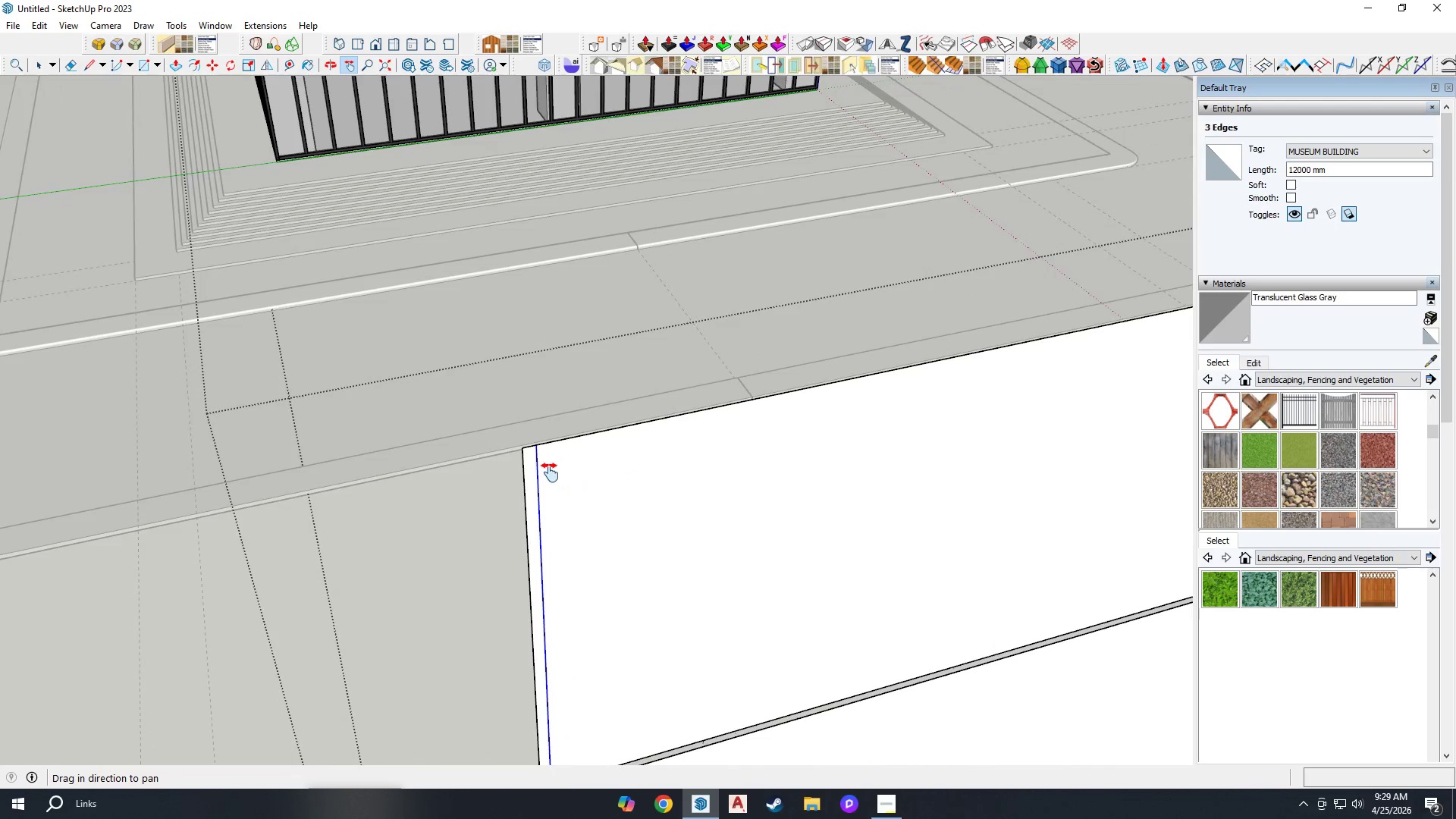 
type(RT)
 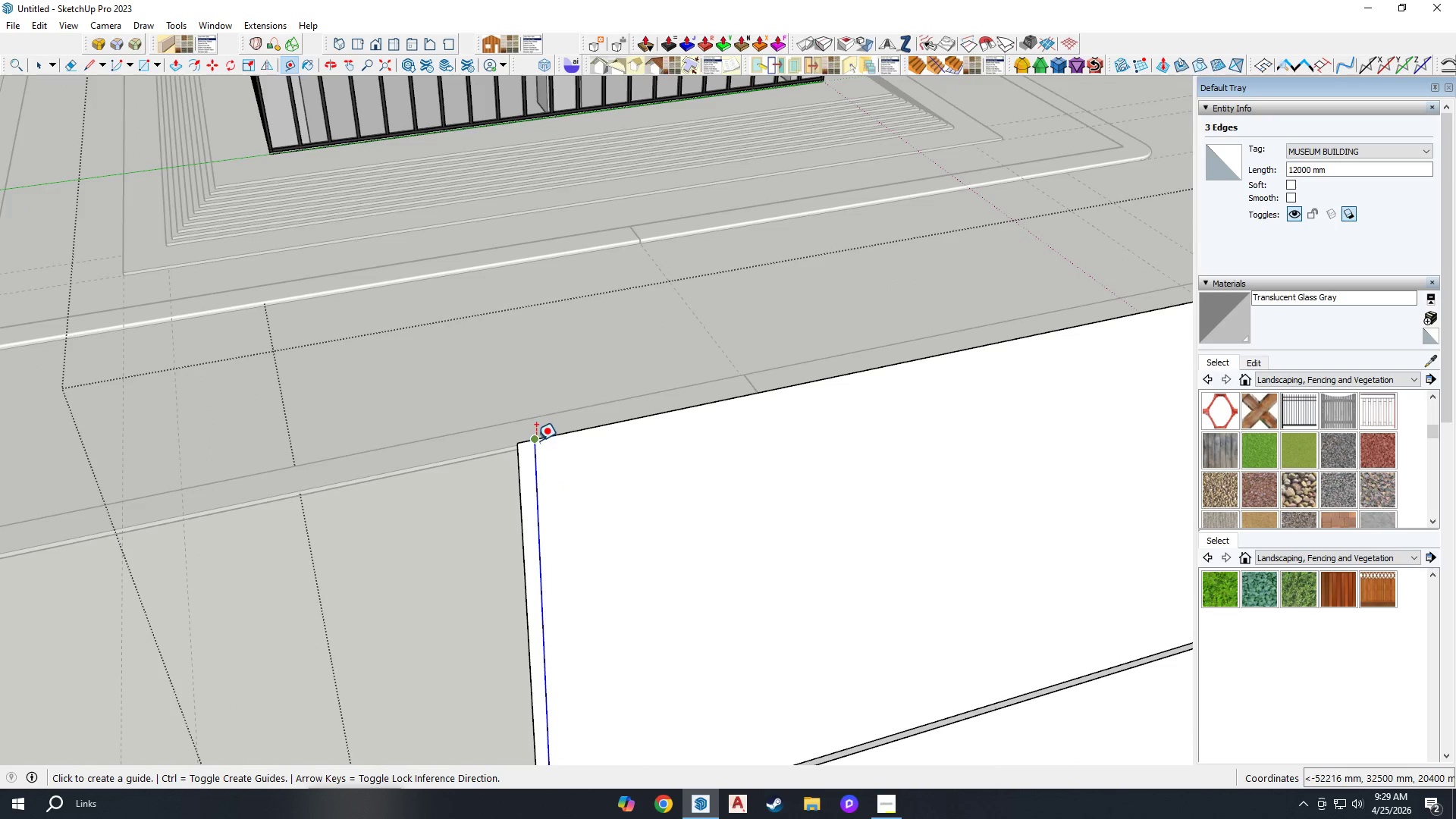 
scroll: coordinate [543, 468], scroll_direction: up, amount: 2.0
 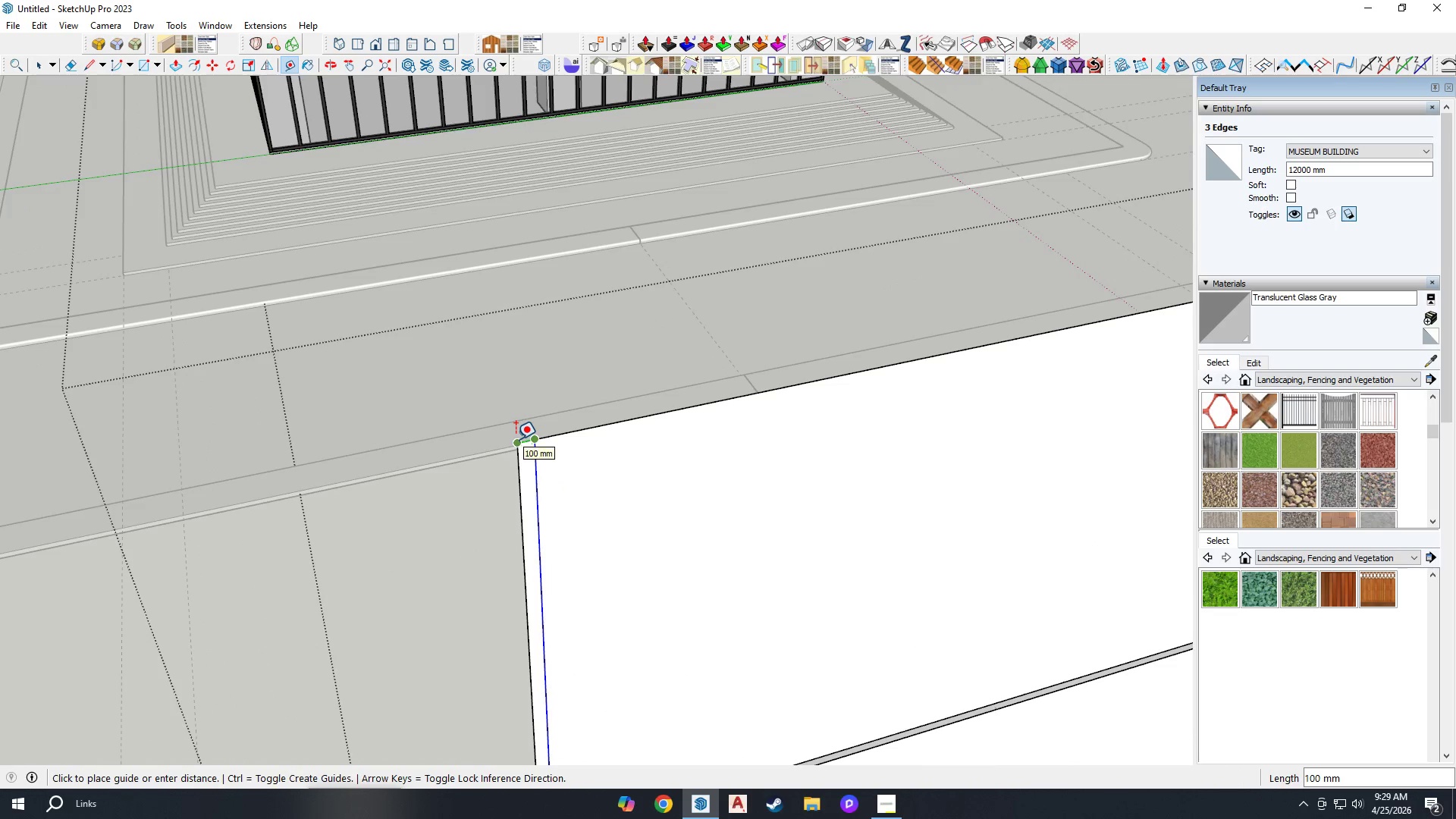 
key(H)
 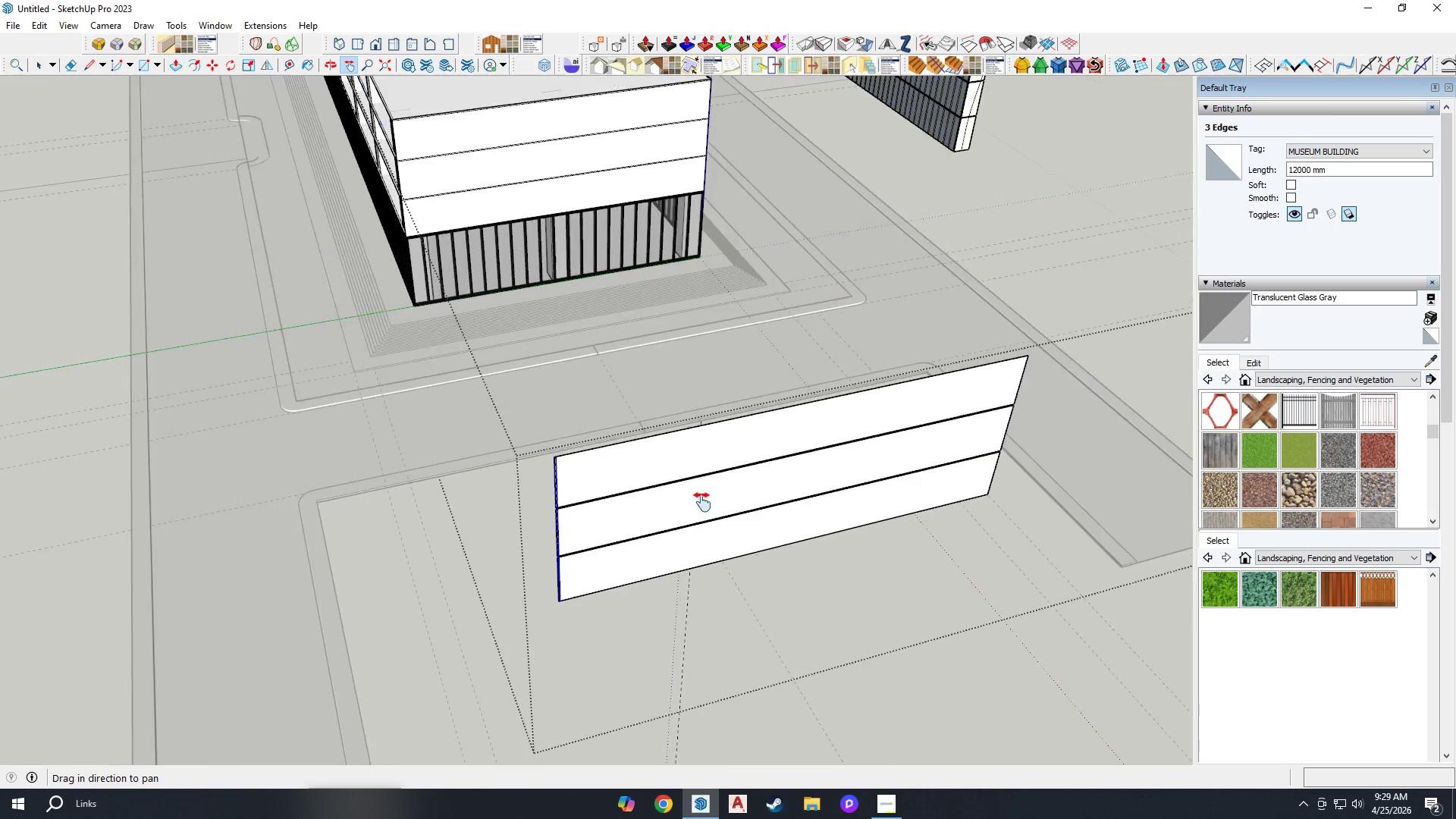 
left_click_drag(start_coordinate=[762, 482], to_coordinate=[425, 502])
 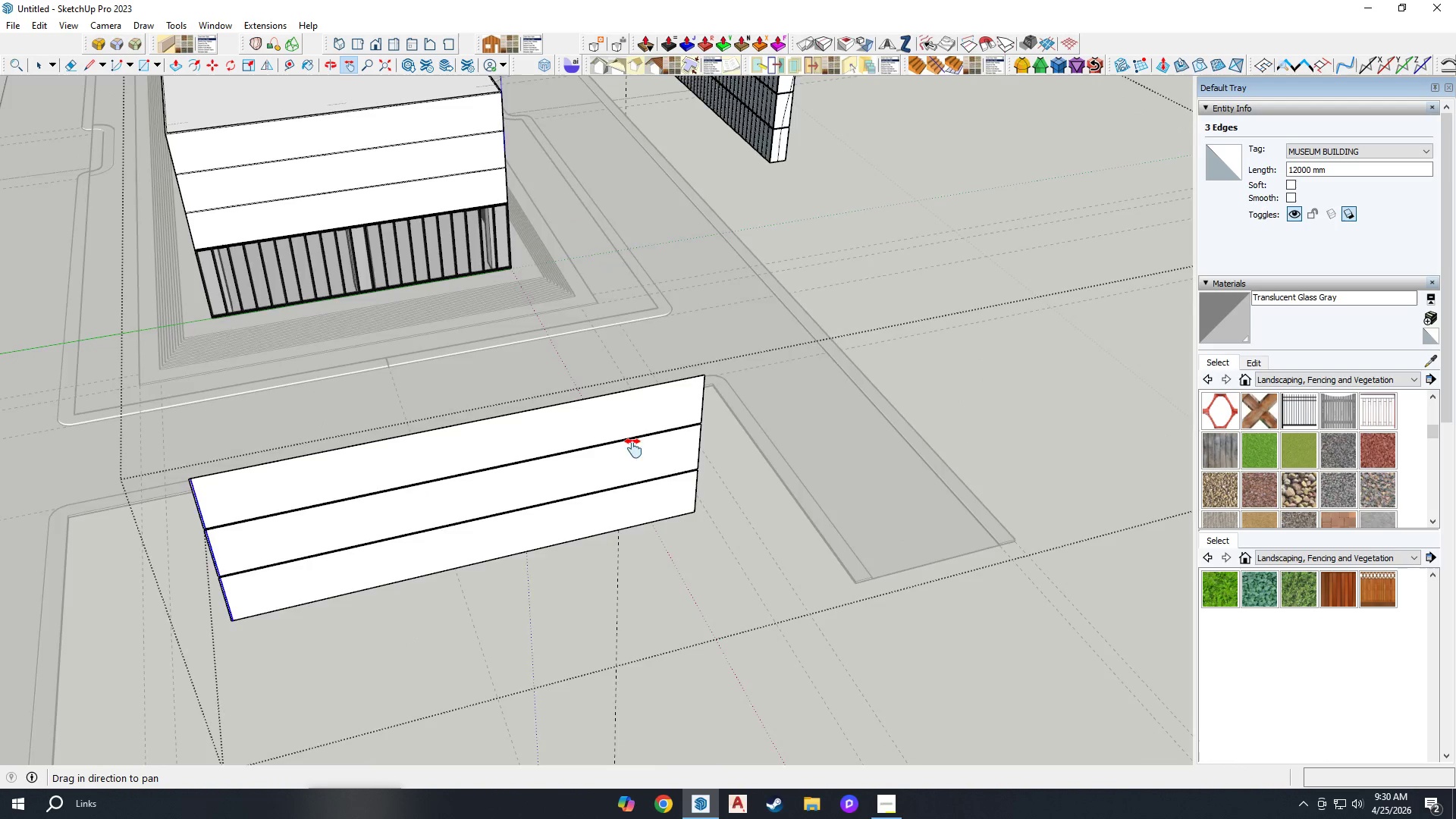 
scroll: coordinate [590, 484], scroll_direction: down, amount: 20.0
 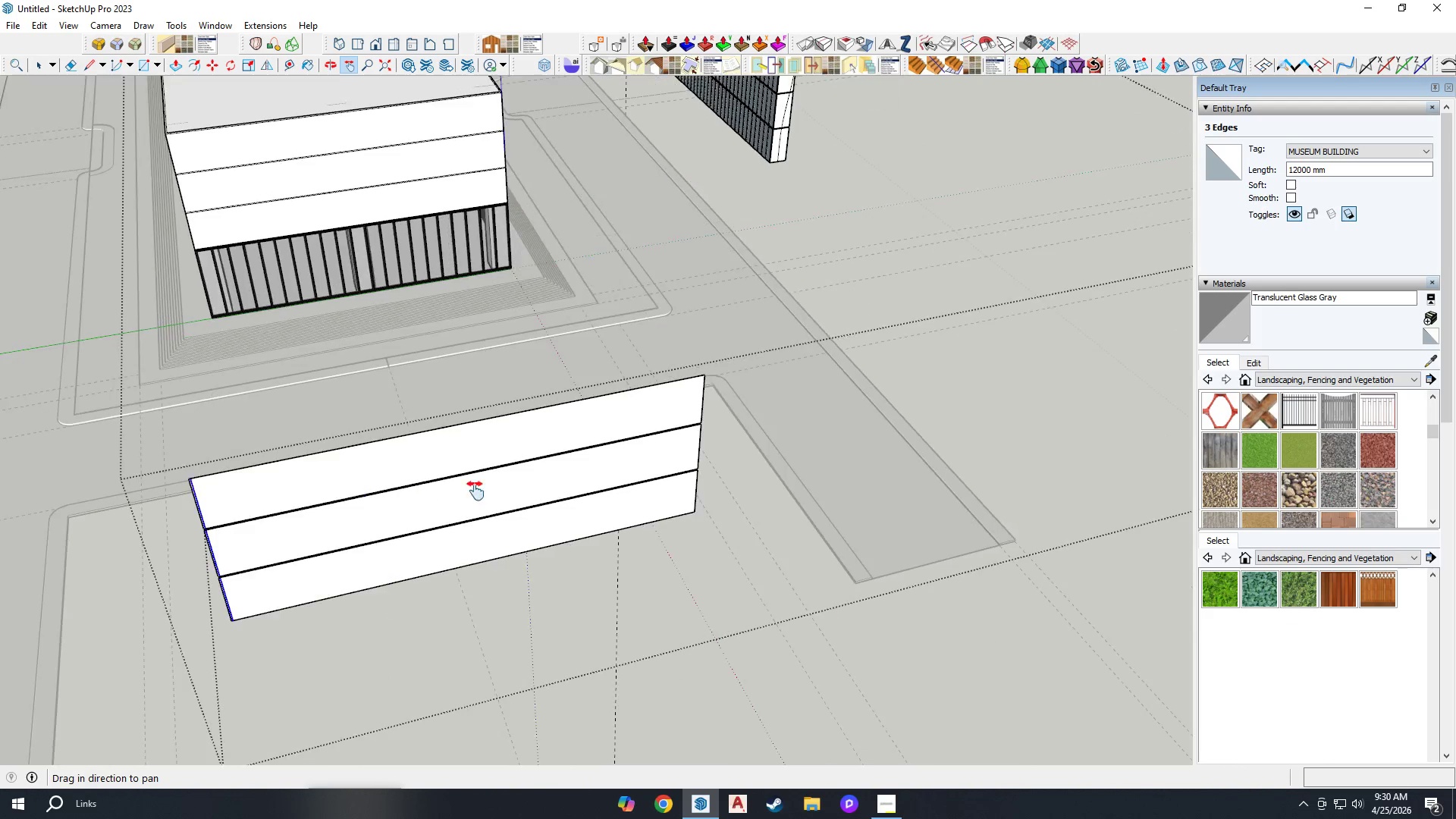 
key(Space)
 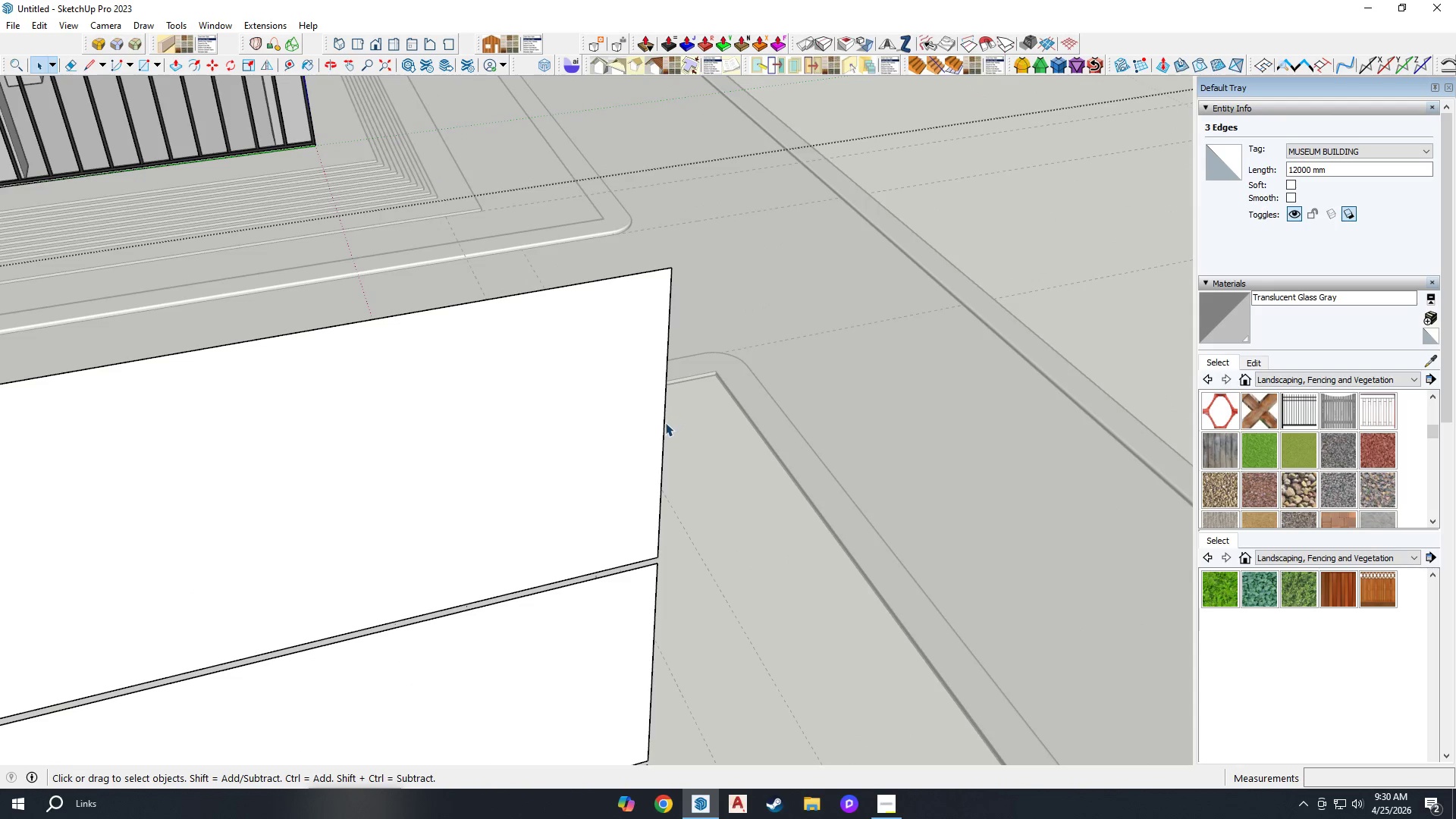 
scroll: coordinate [702, 398], scroll_direction: up, amount: 8.0
 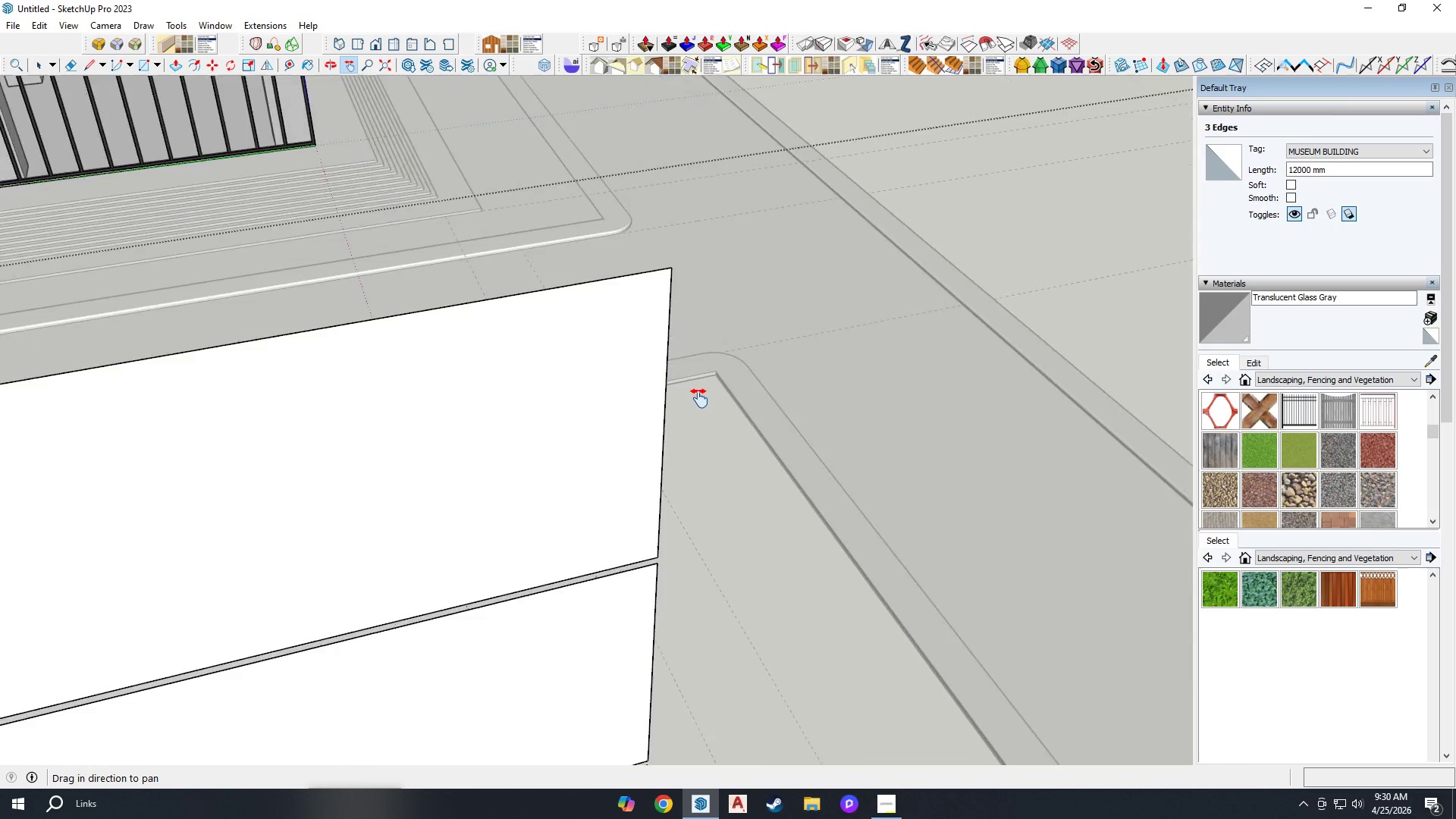 
left_click([665, 422])
 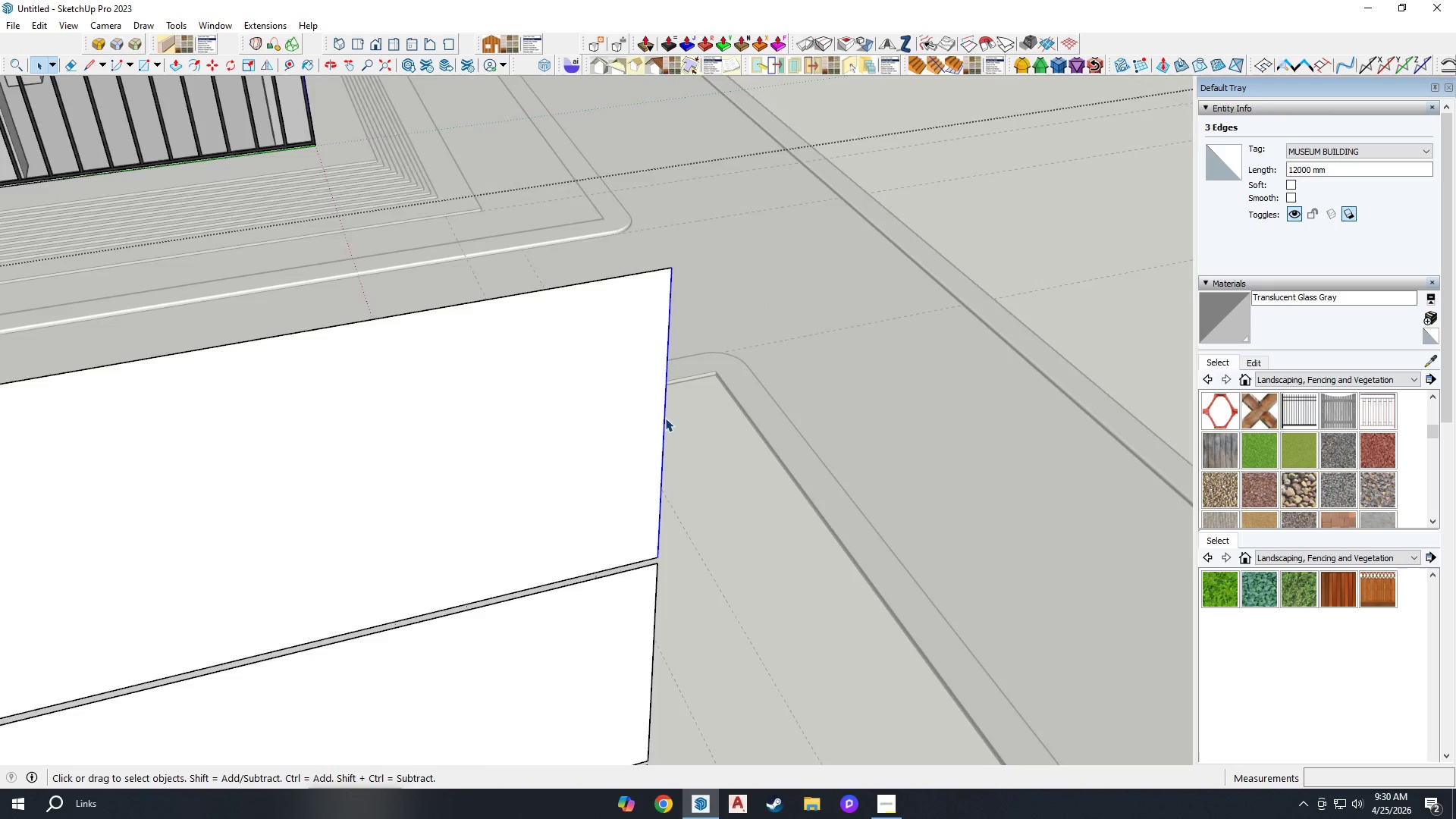 
hold_key(key=ControlLeft, duration=0.83)
left_click([652, 539])
 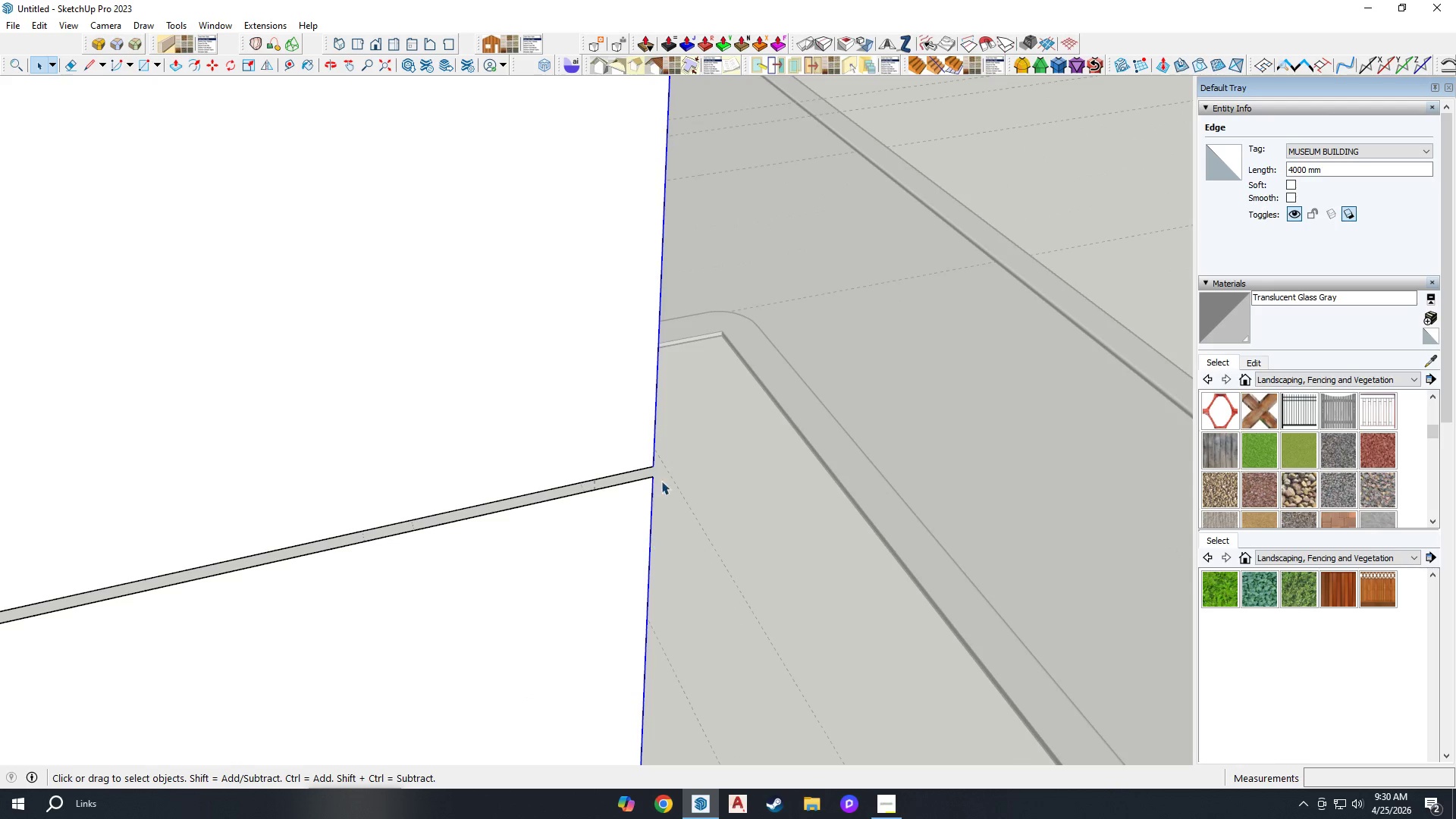 
scroll: coordinate [664, 535], scroll_direction: down, amount: 2.0
 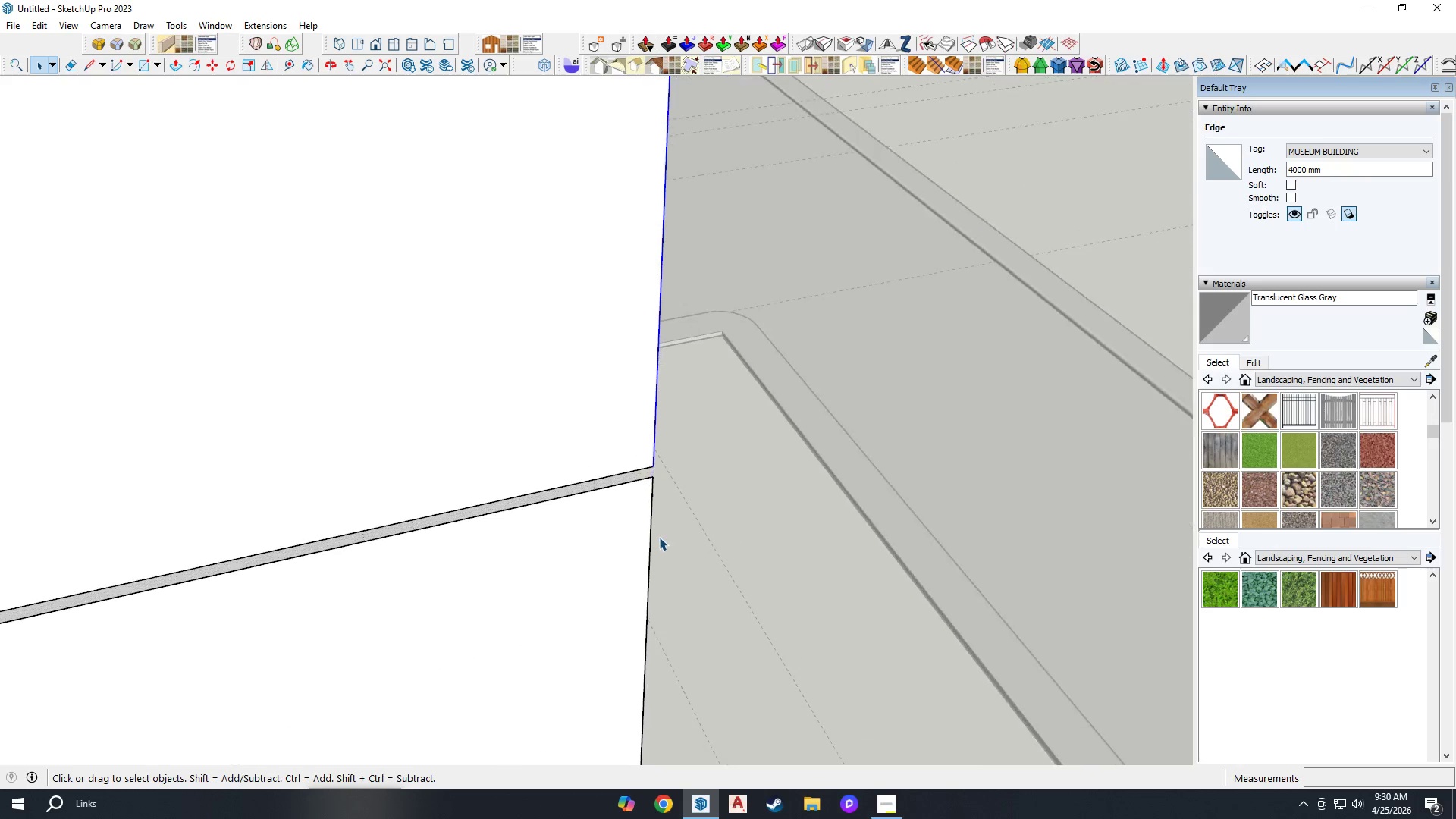 
hold_key(key=ControlLeft, duration=0.81)
 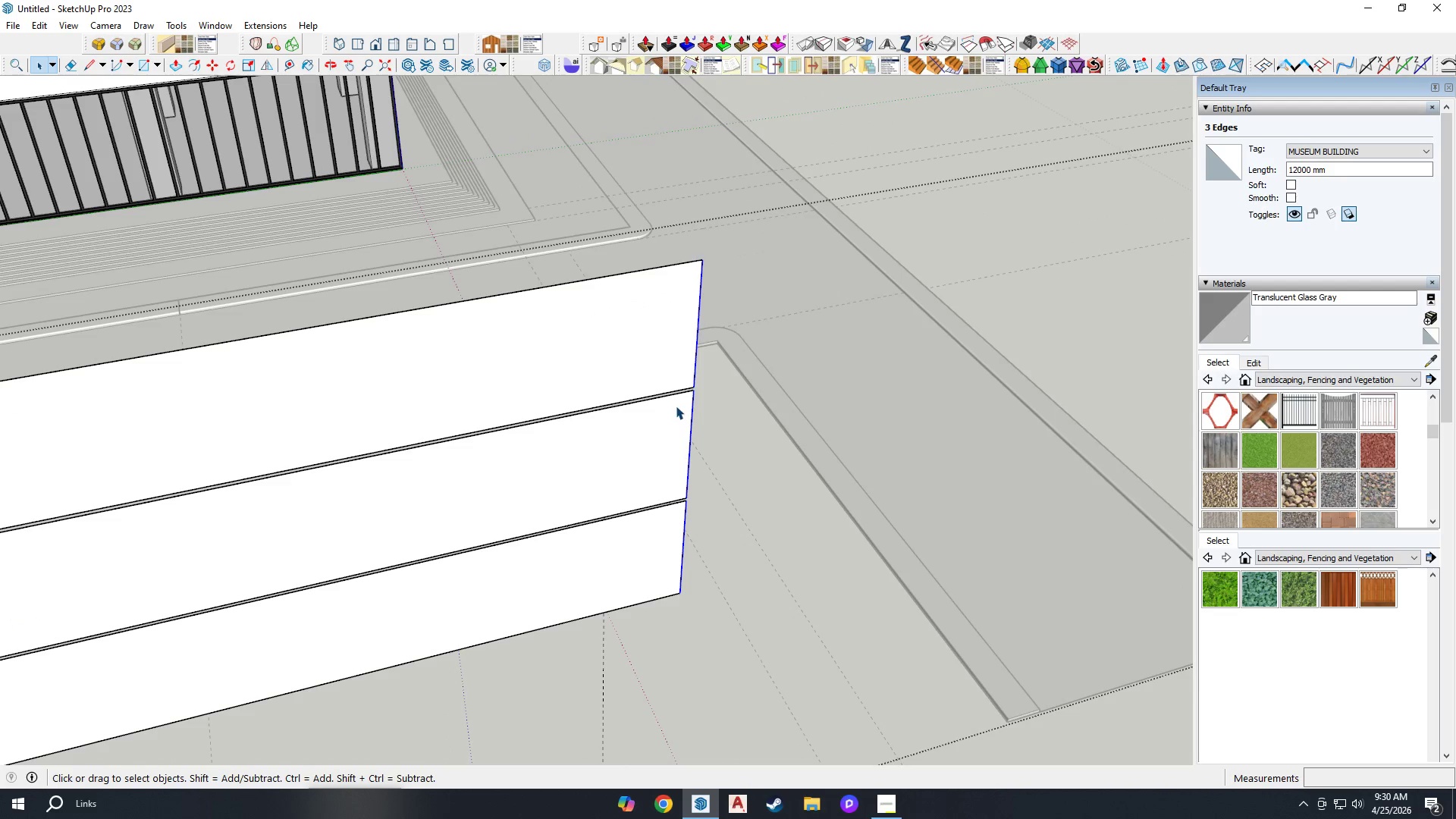 
scroll: coordinate [665, 605], scroll_direction: down, amount: 1.0
 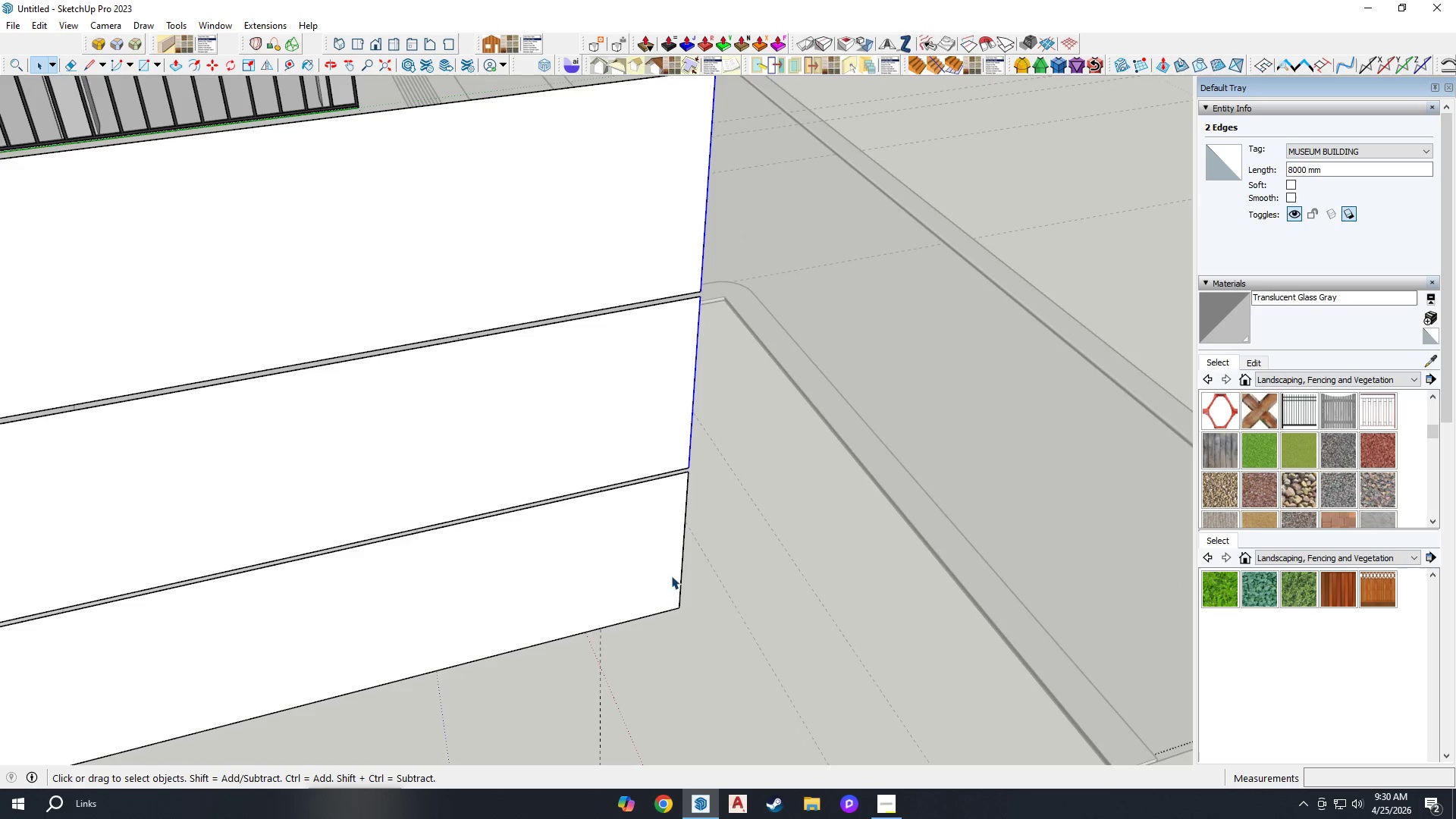 
left_click([681, 555])
 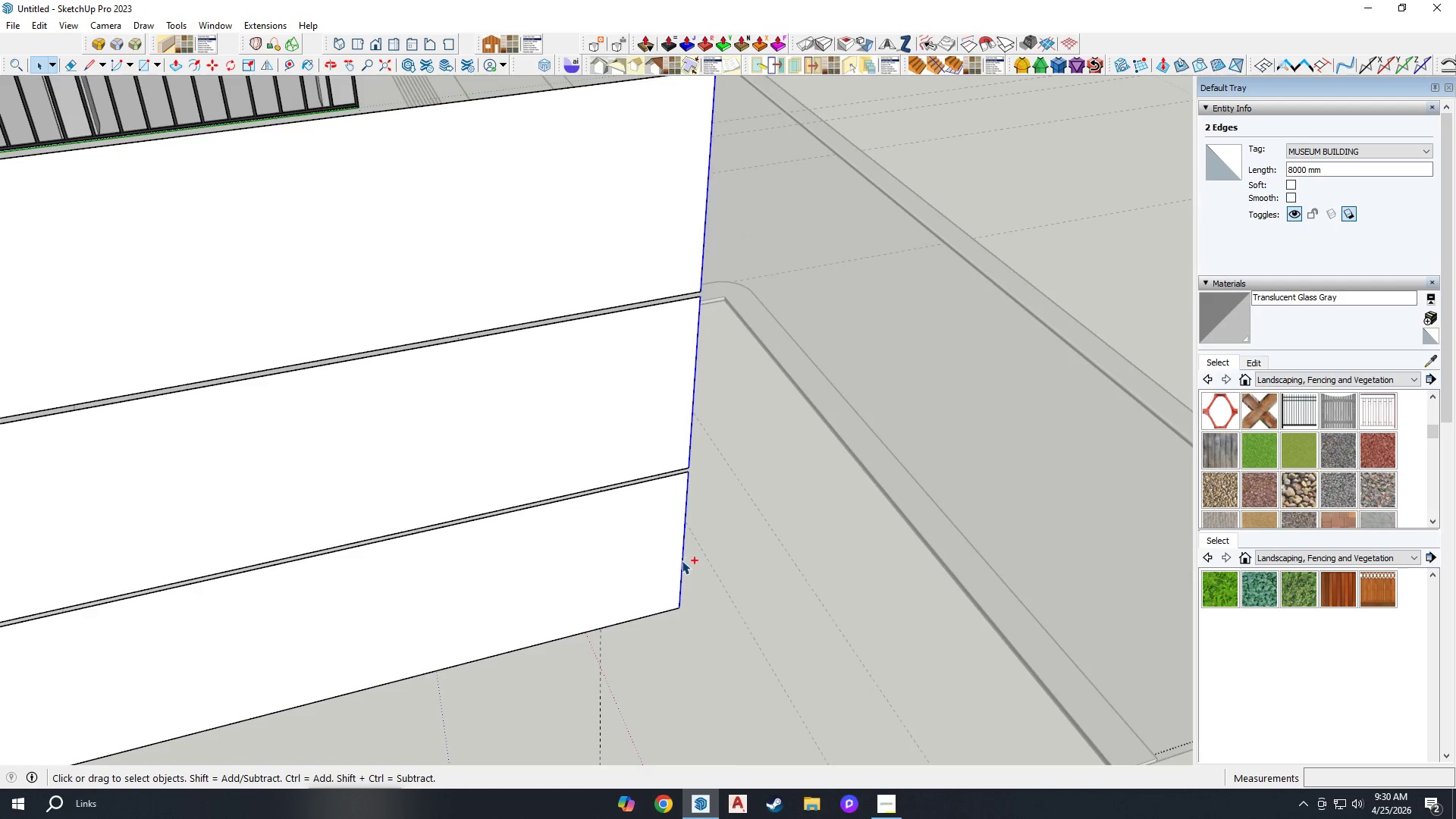 
scroll: coordinate [682, 560], scroll_direction: down, amount: 4.0
 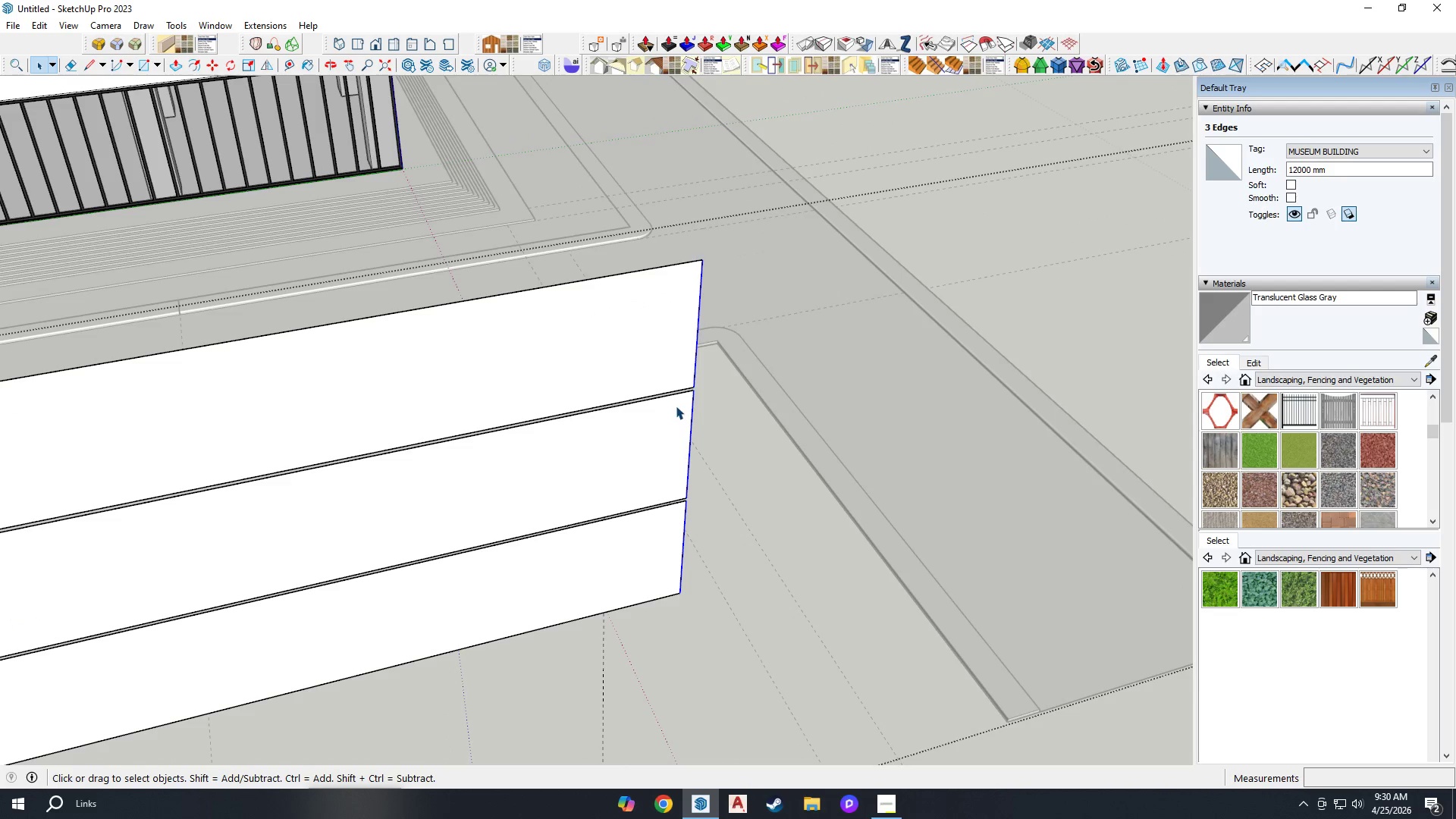 
key(M)
 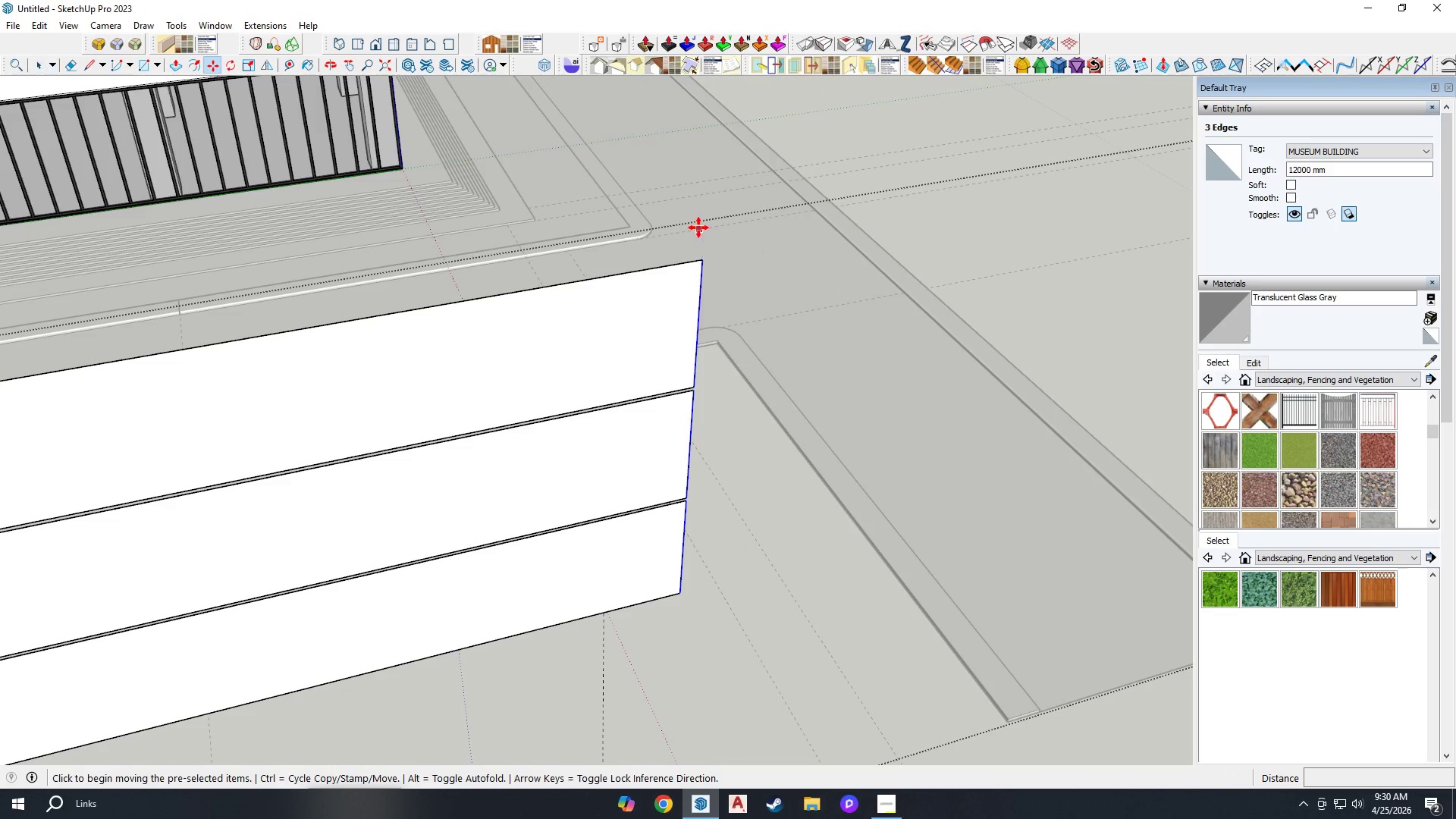 
key(Control+ControlLeft)
 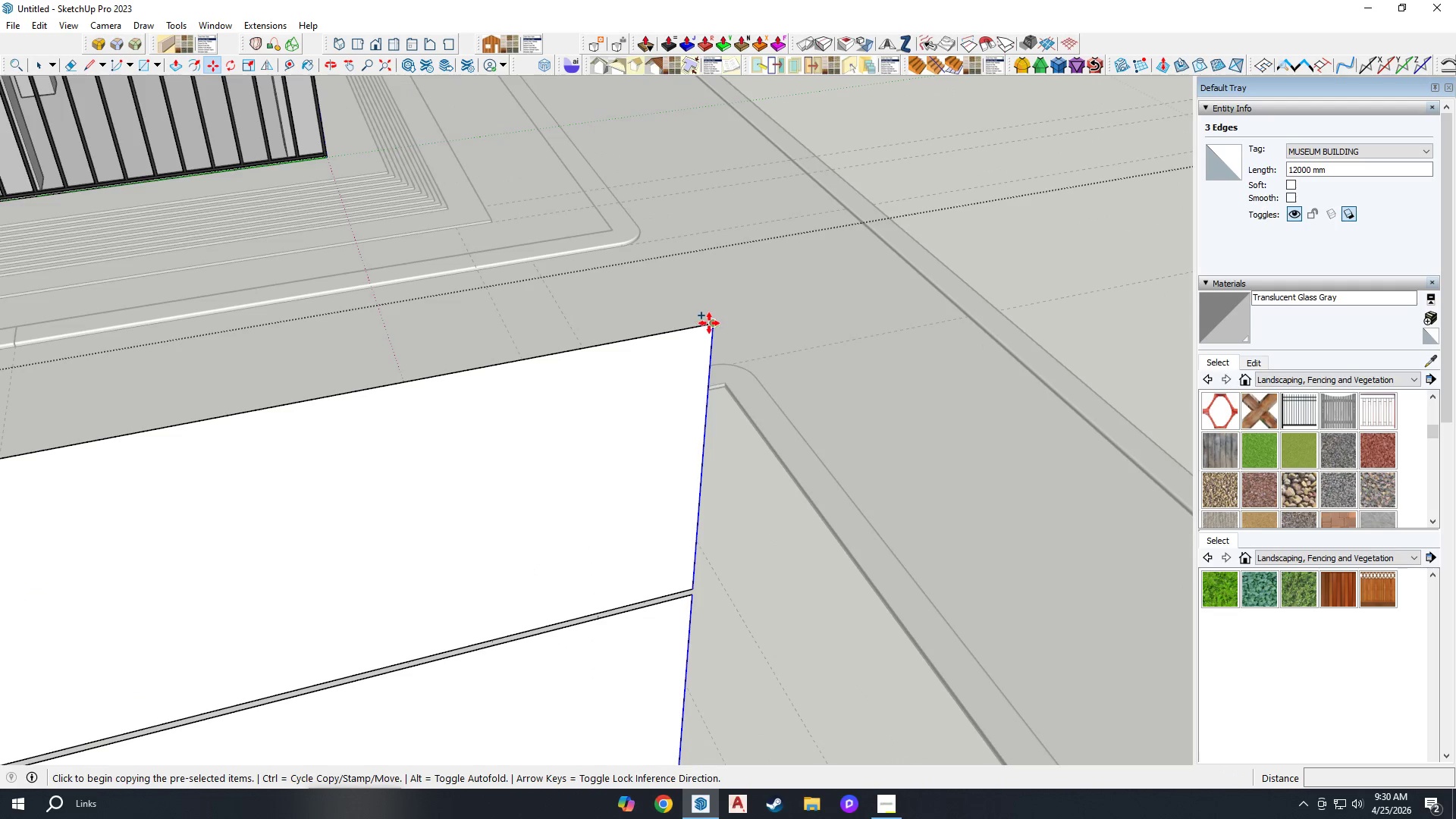 
scroll: coordinate [710, 313], scroll_direction: up, amount: 2.0
 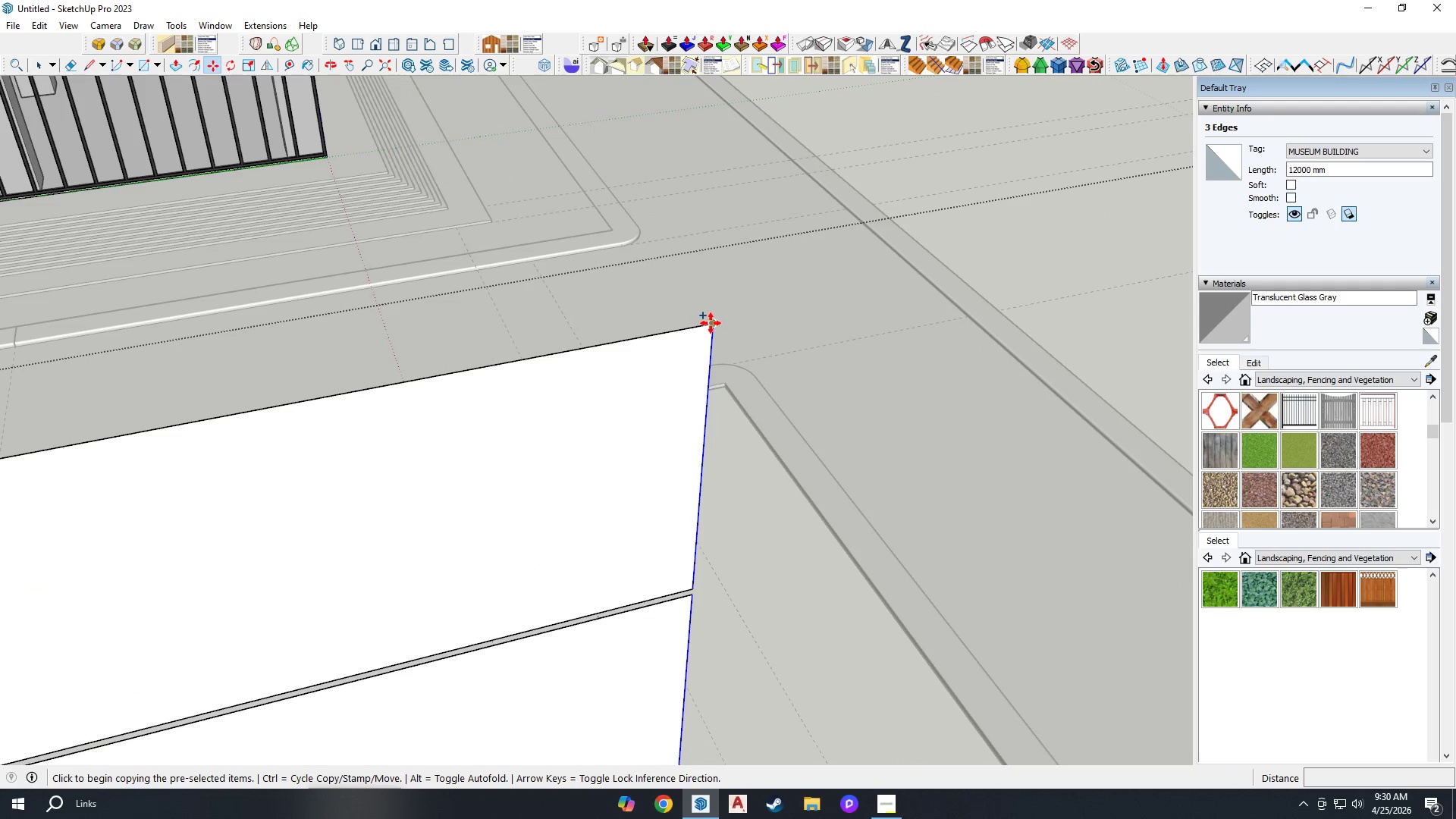 
left_click([712, 324])
 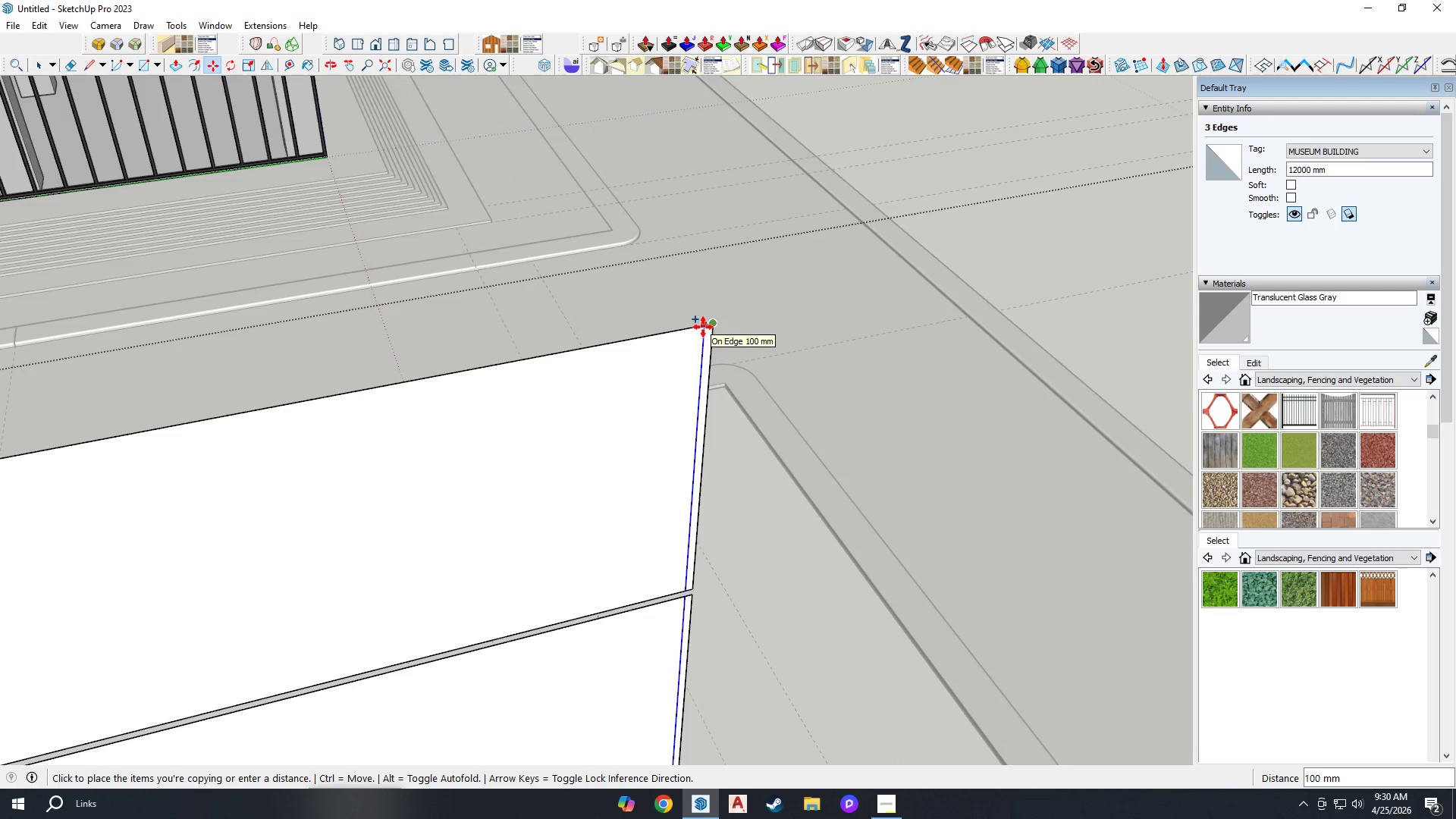 
left_click([703, 327])
 